 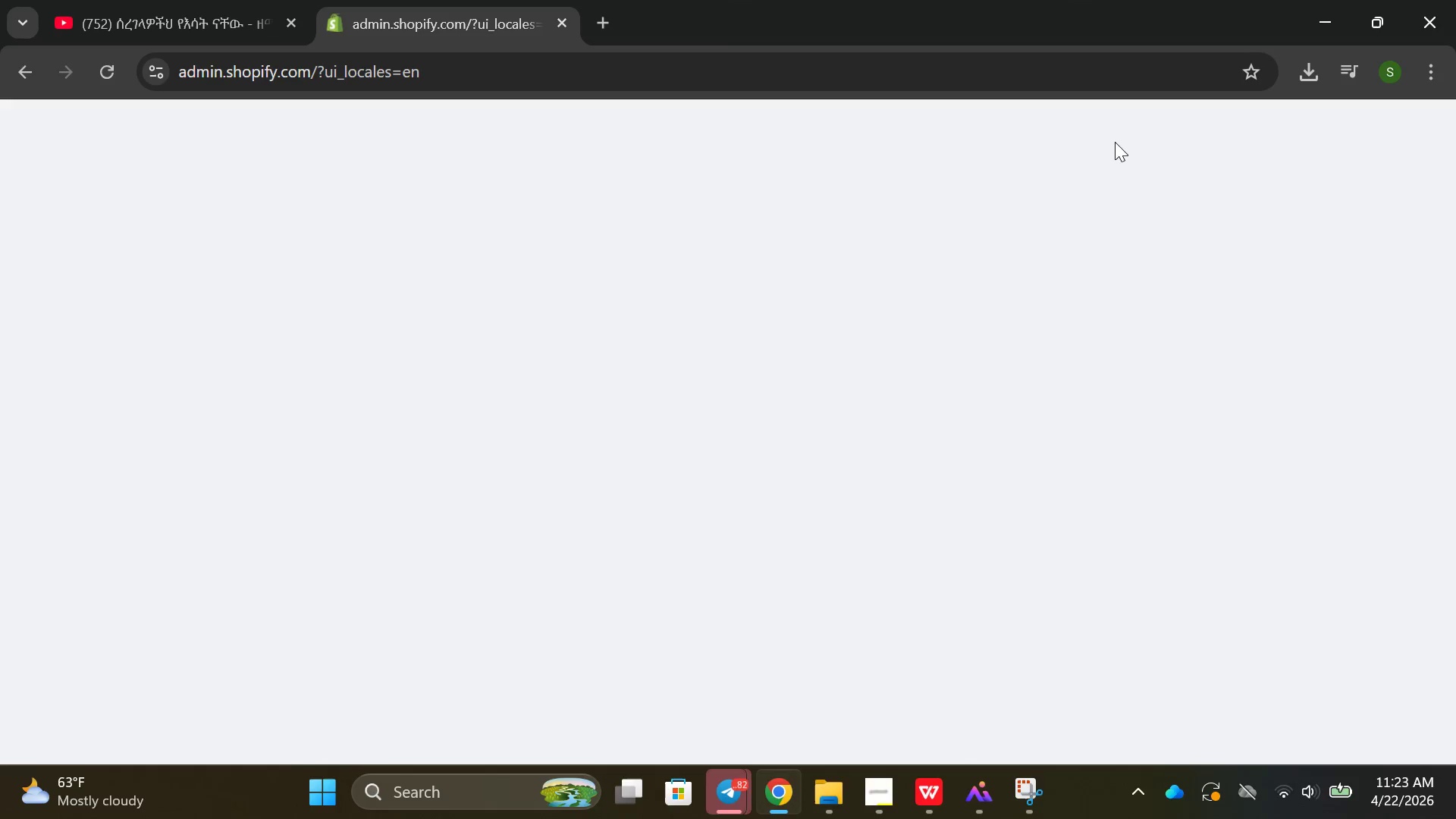 
scroll: coordinate [114, 575], scroll_direction: down, amount: 5.0
 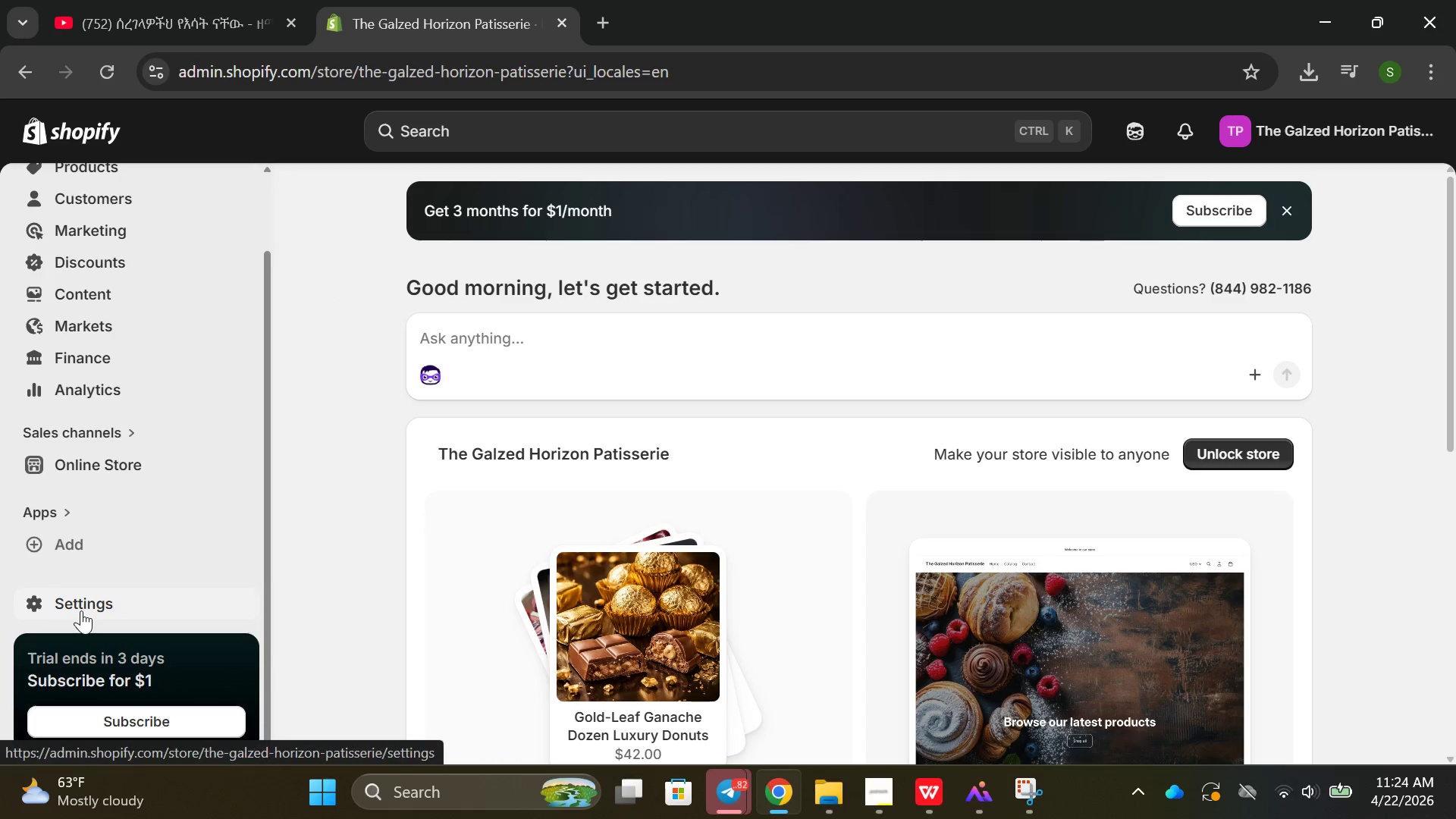 
left_click([80, 606])
 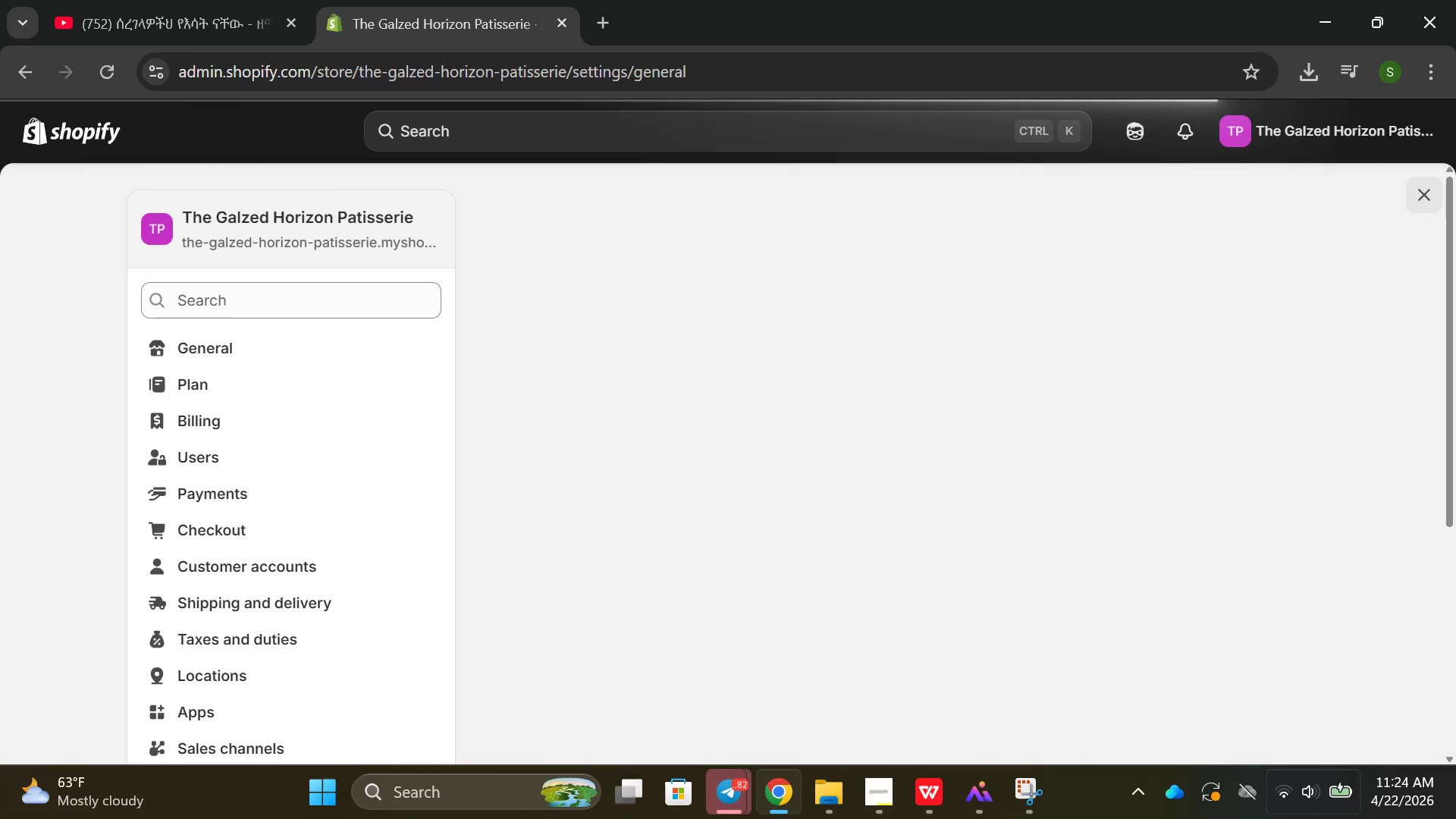 
wait(9.59)
 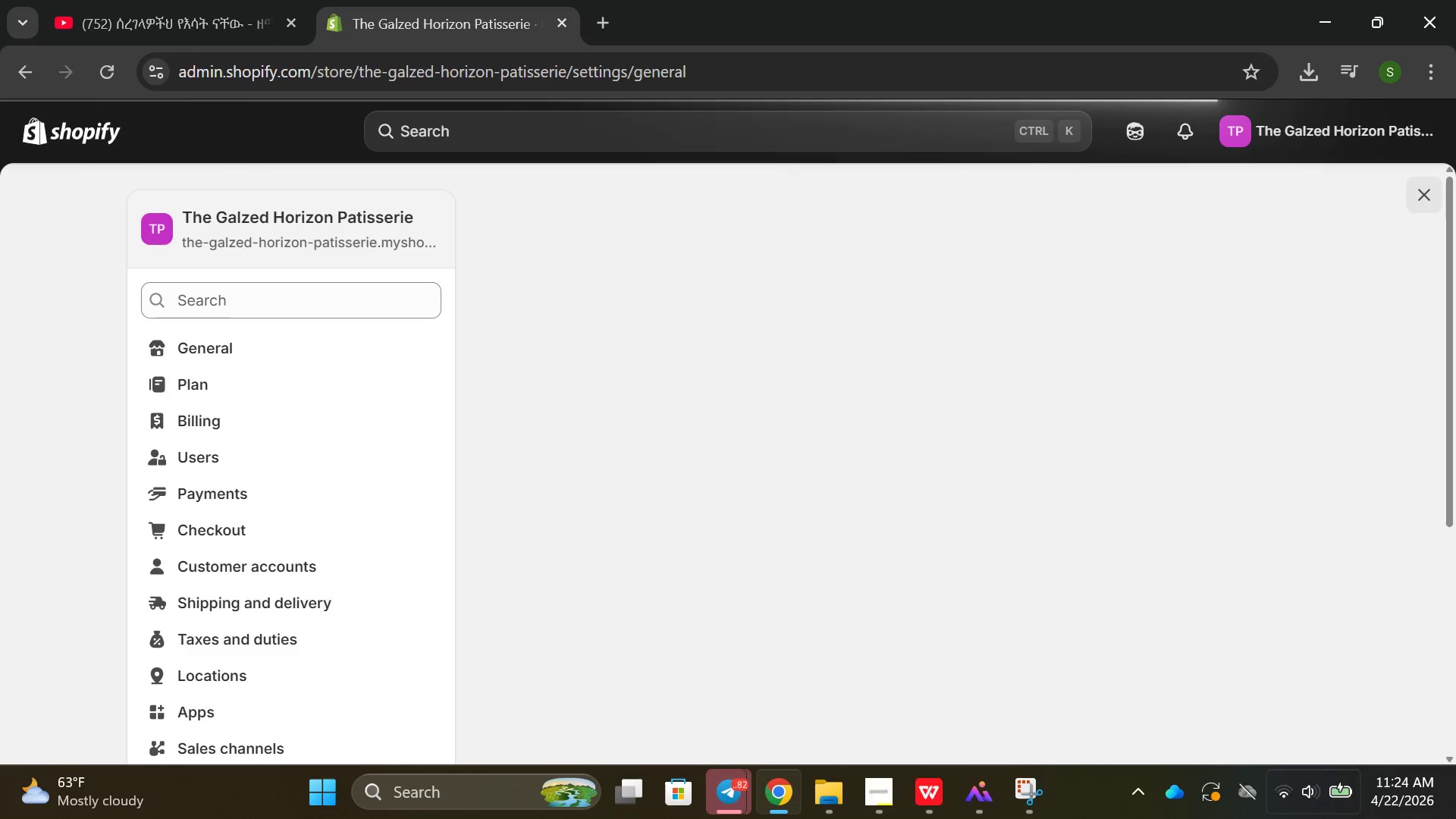 
left_click([234, 595])
 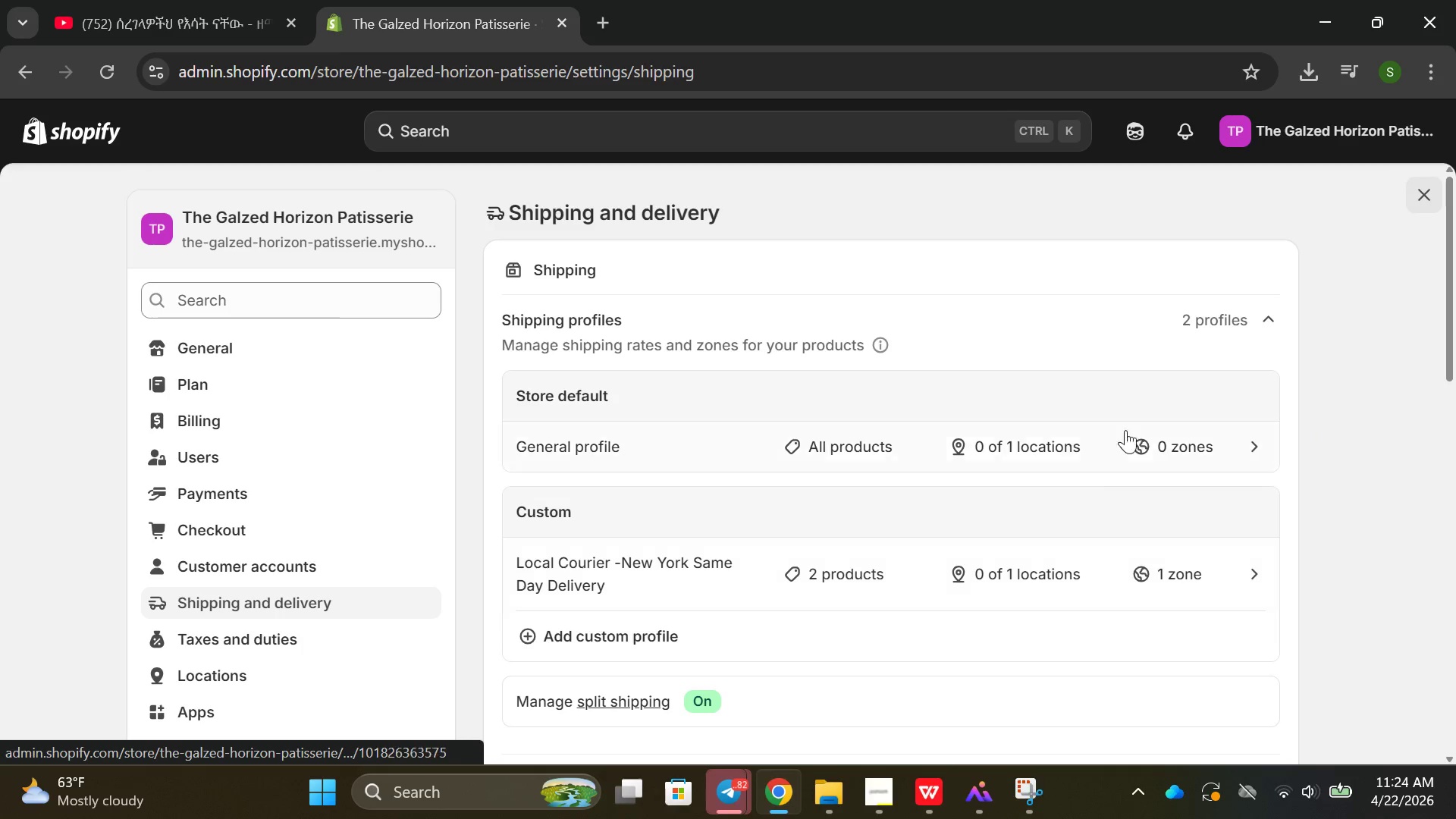 
wait(7.31)
 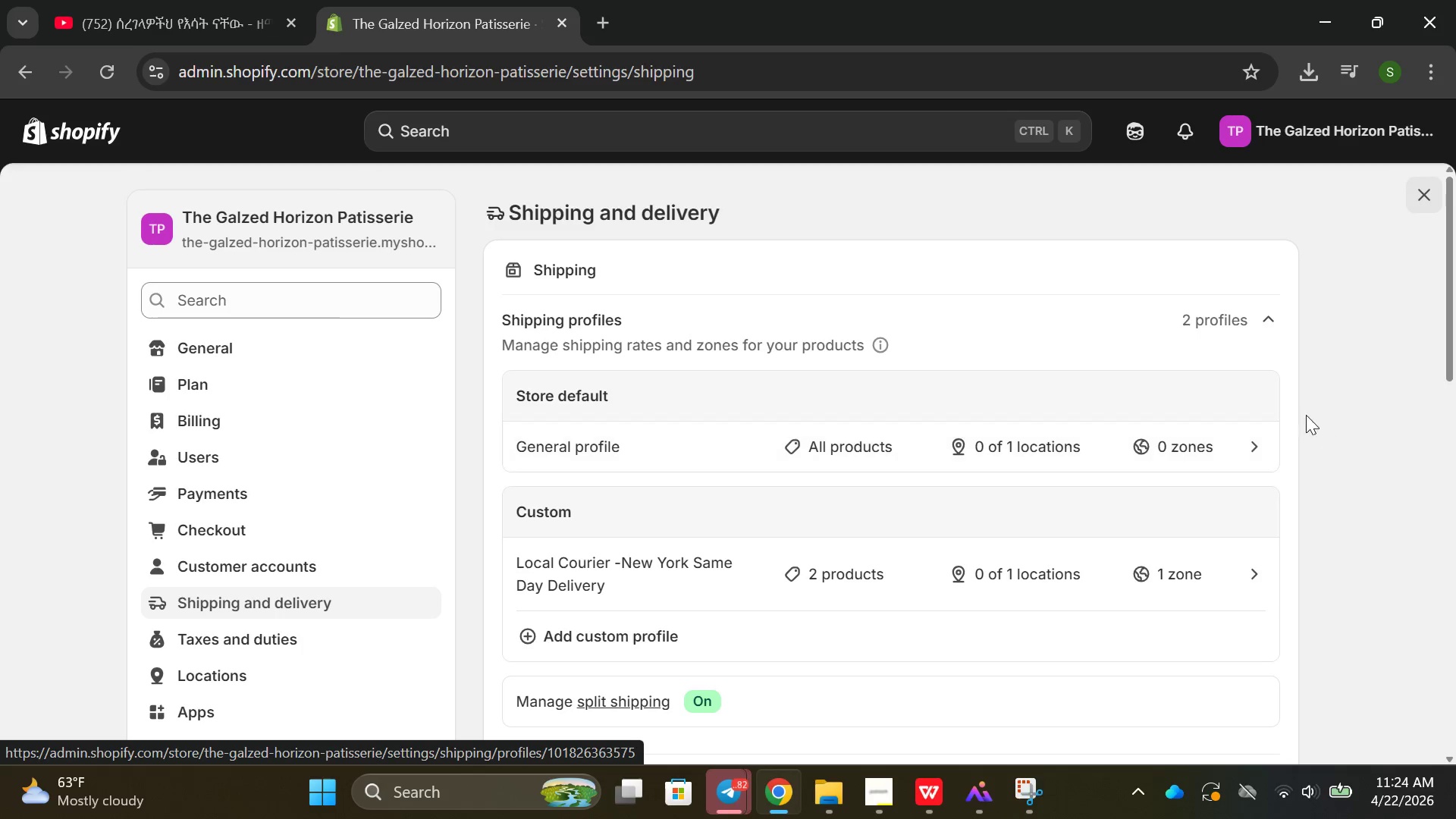 
left_click([1272, 220])
 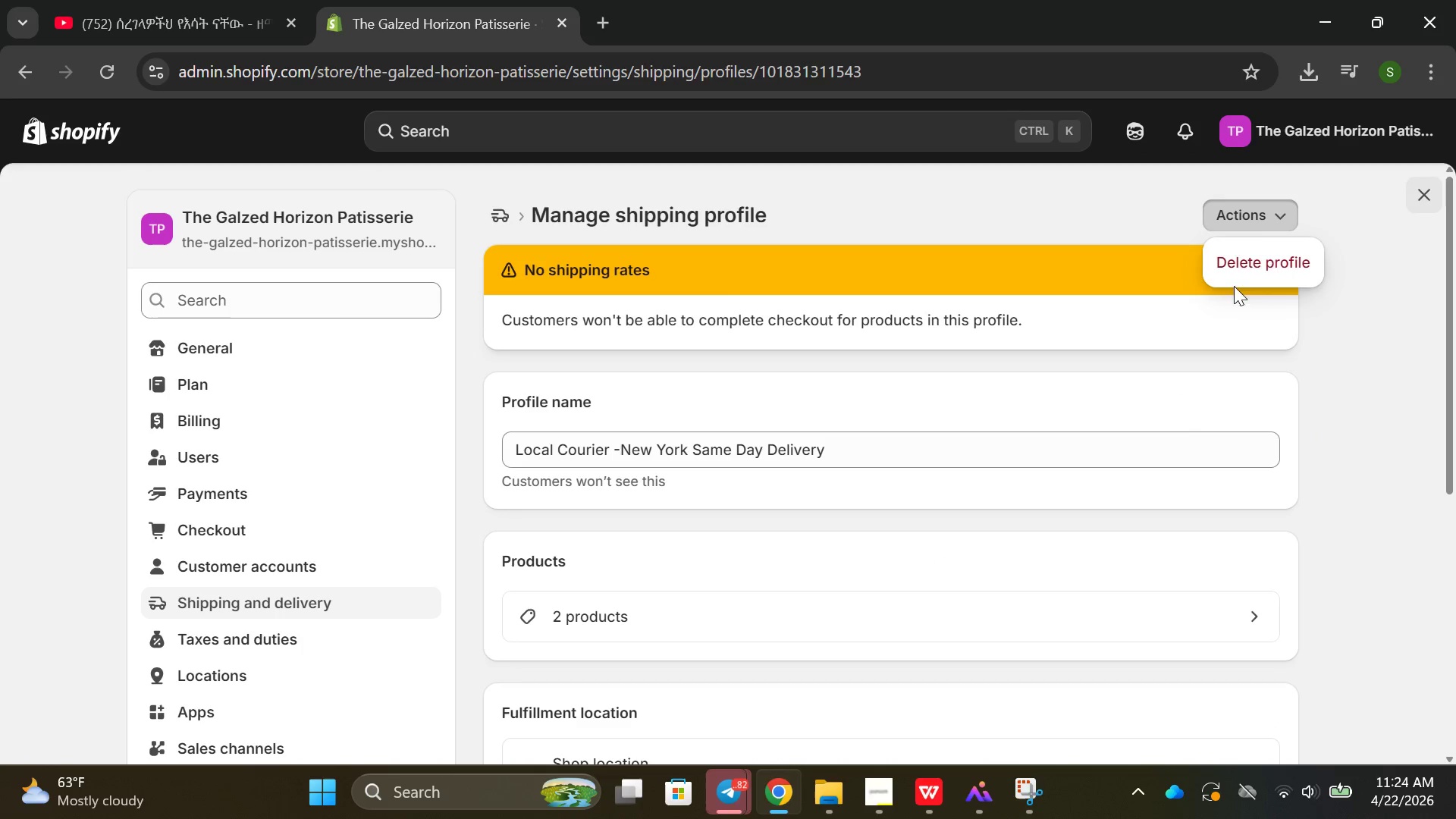 
left_click([1254, 249])
 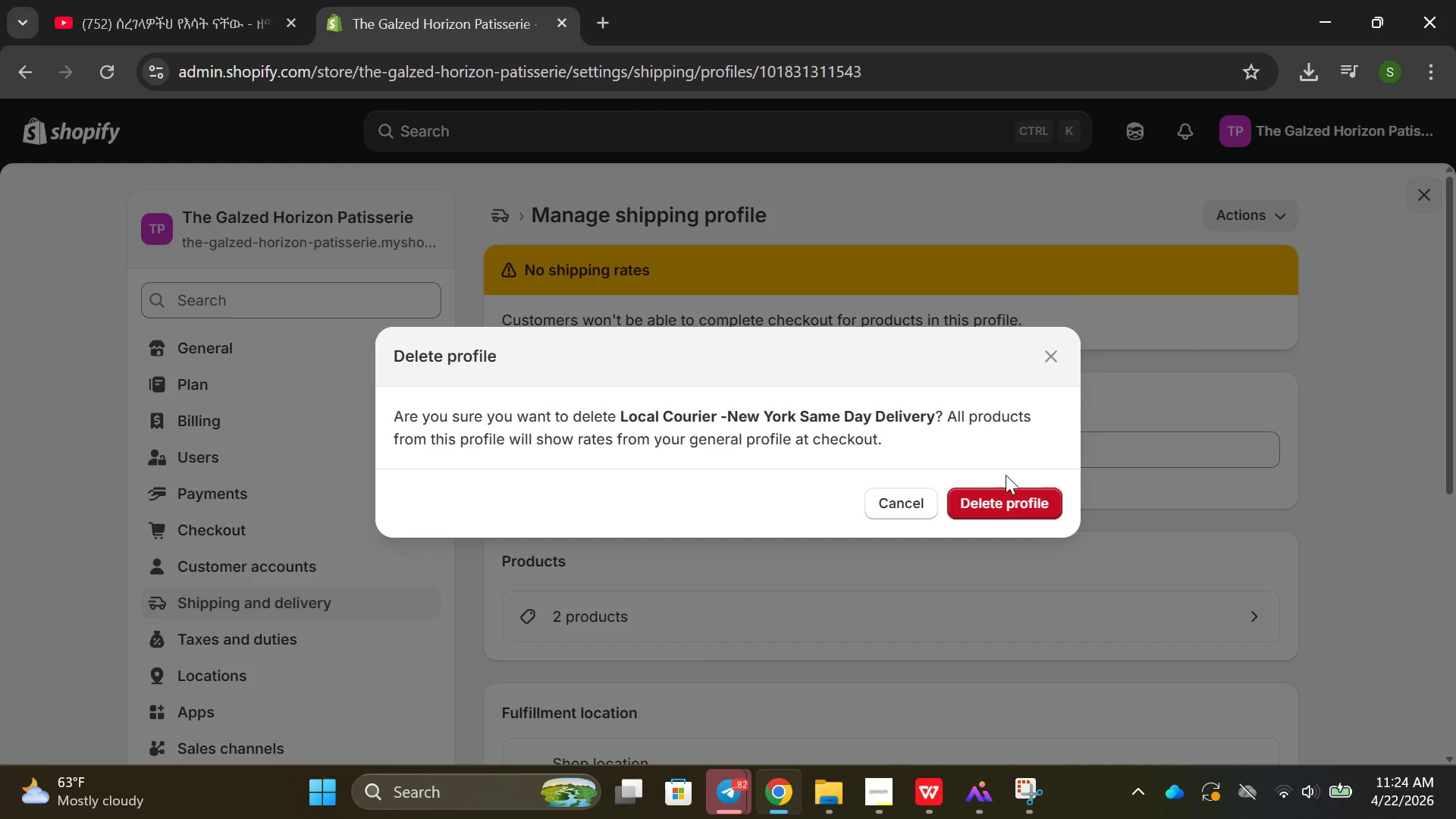 
left_click([1000, 500])
 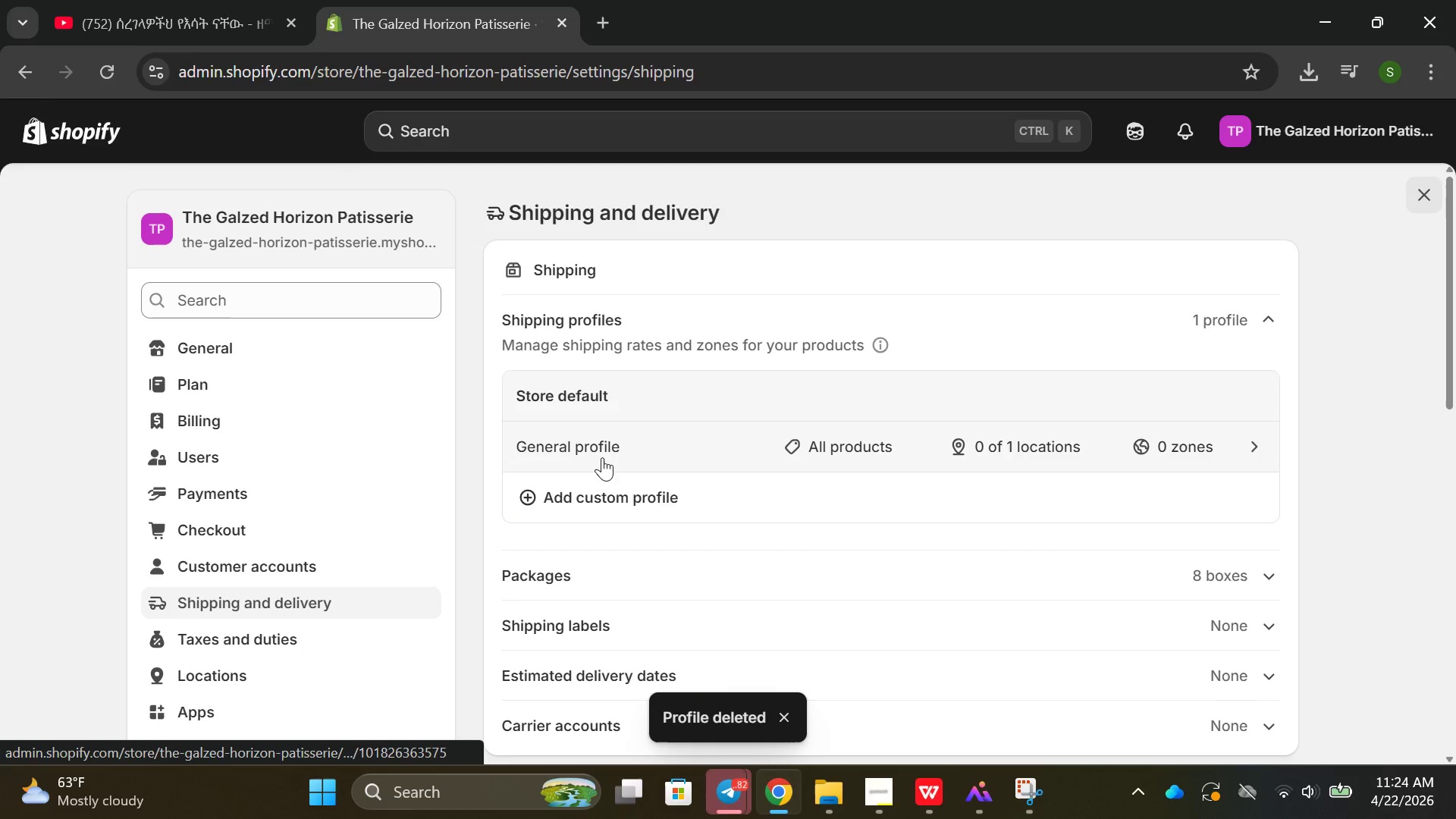 
left_click([642, 485])
 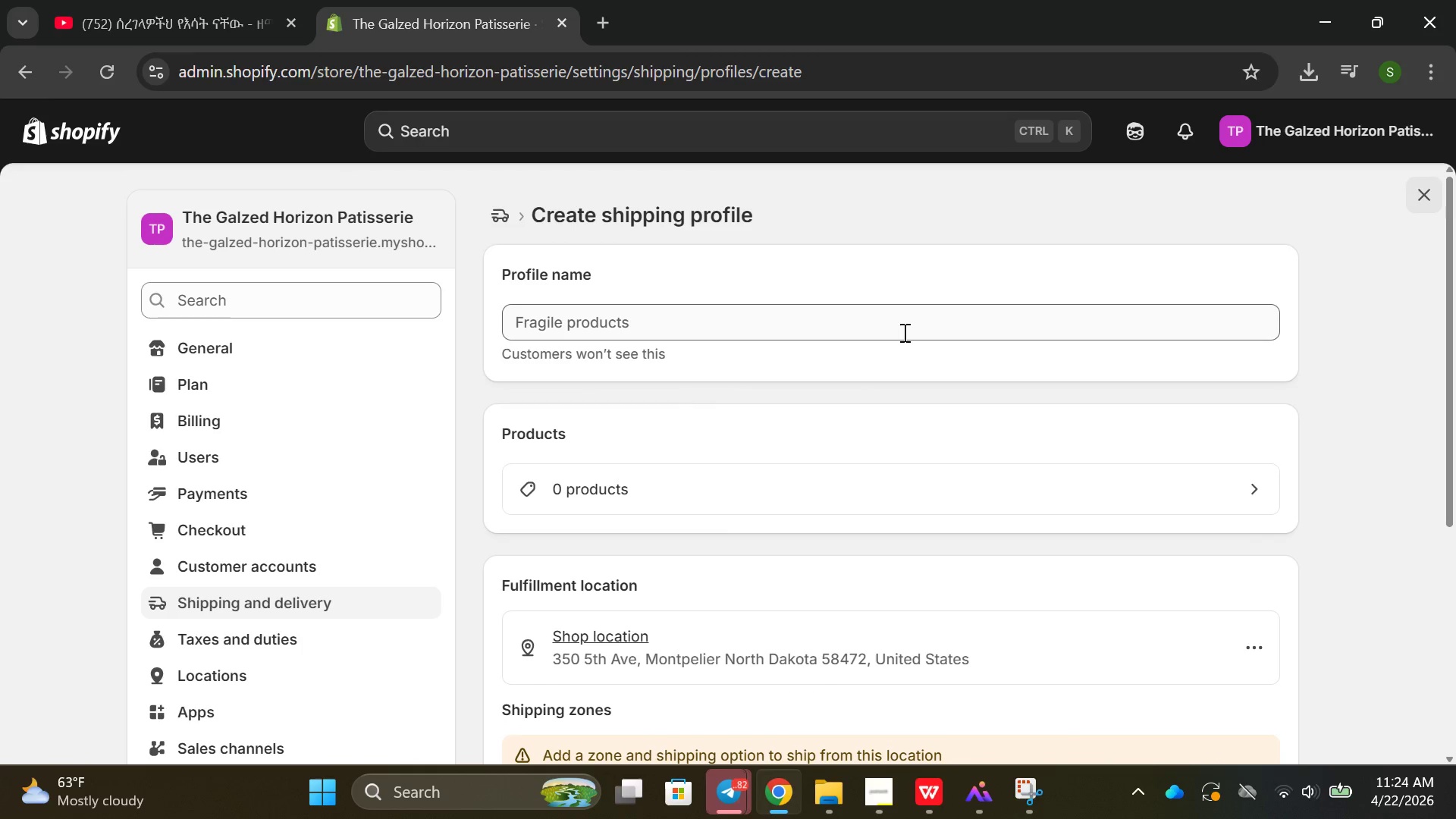 
key(PageDown)
 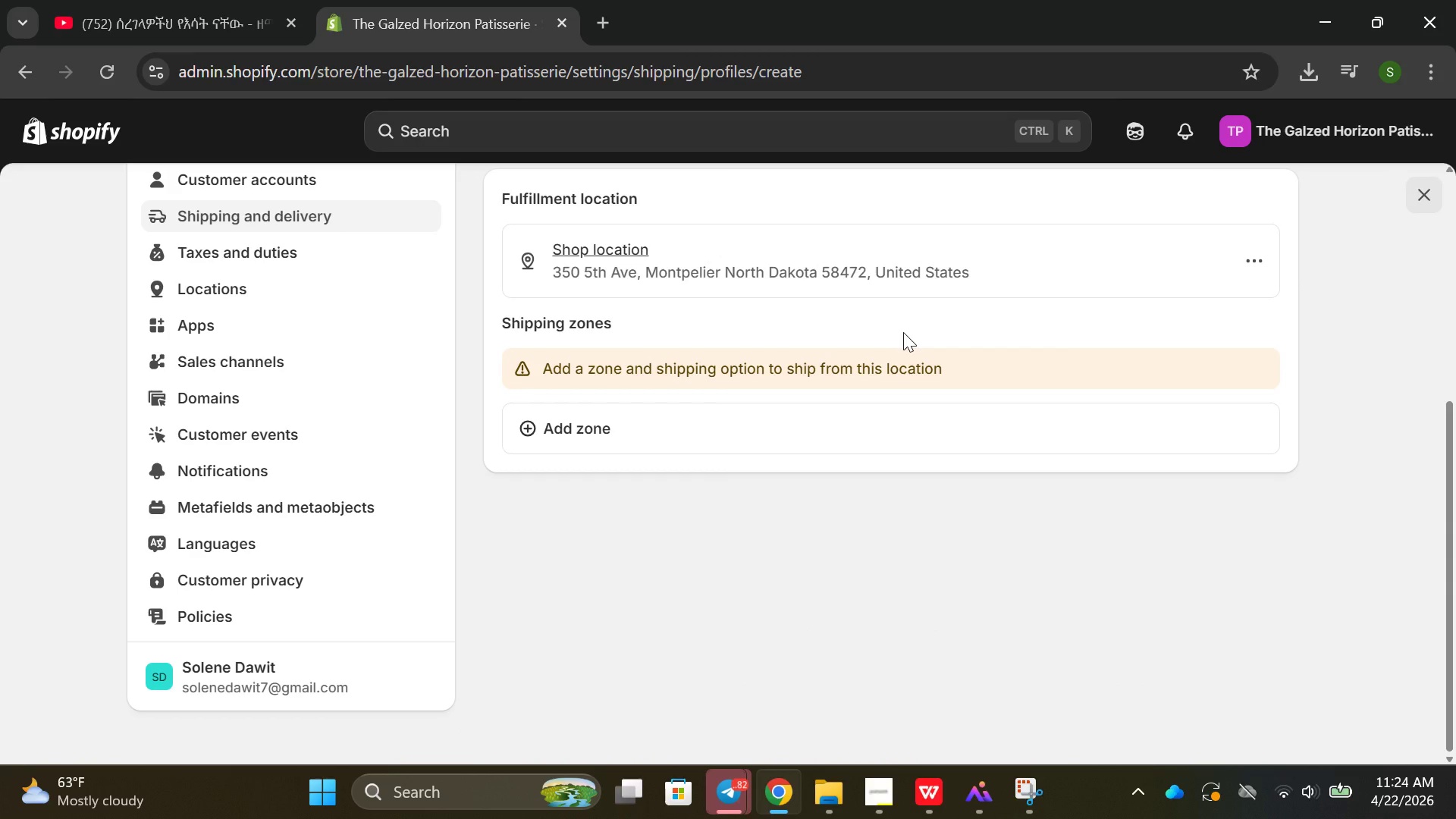 
scroll: coordinate [625, 378], scroll_direction: up, amount: 5.0
 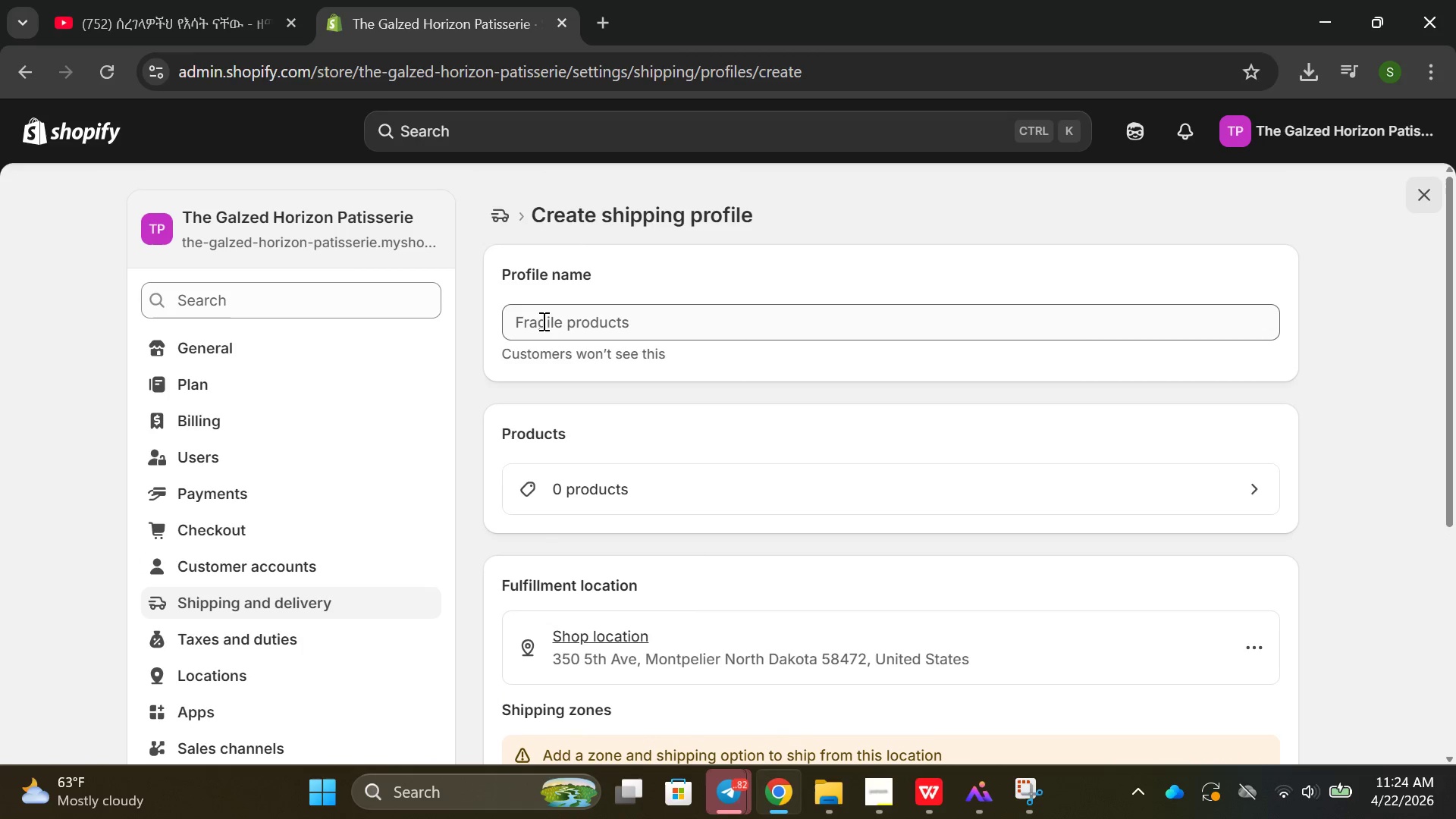 
left_click([584, 329])
 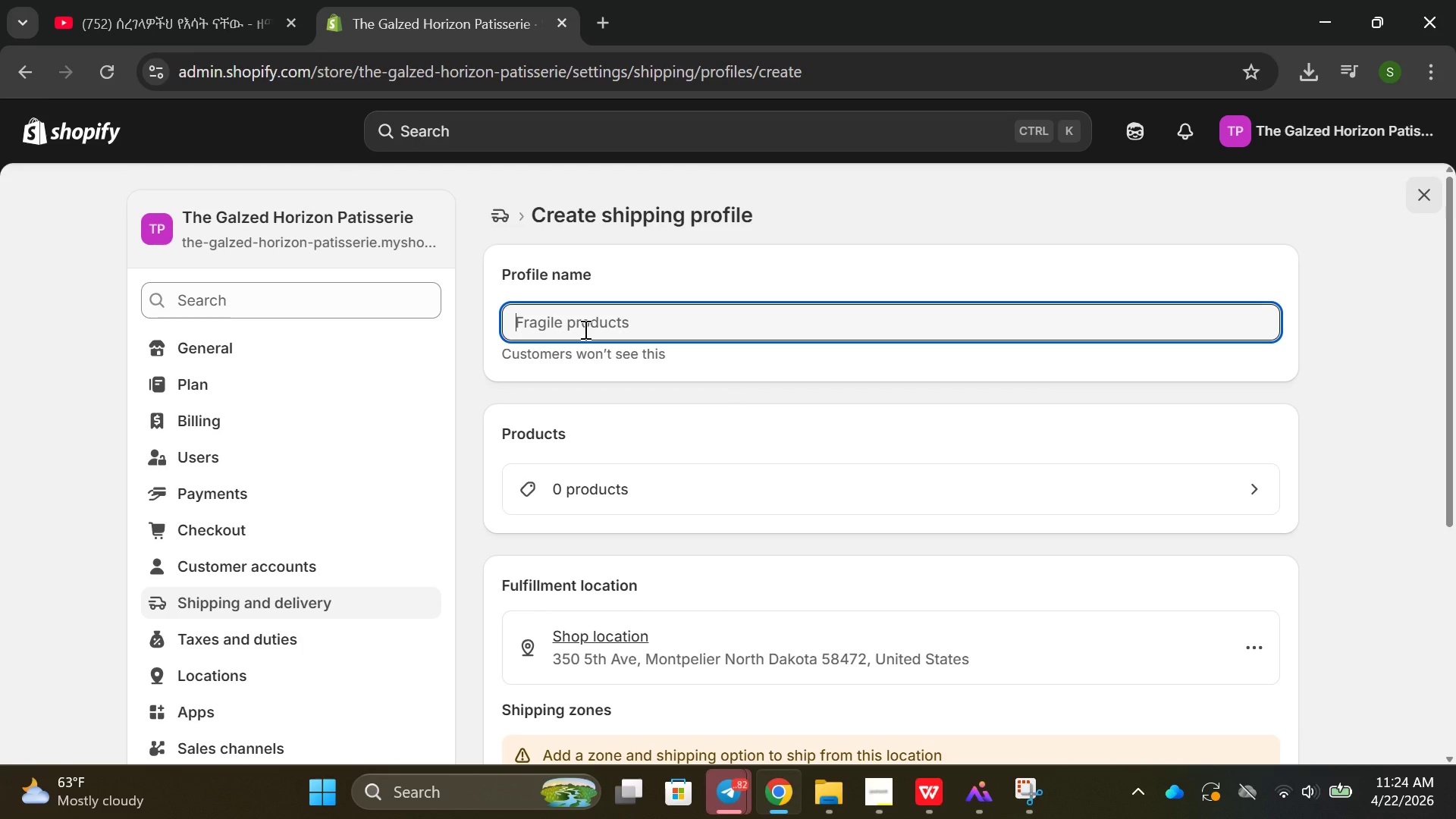 
scroll: coordinate [581, 334], scroll_direction: up, amount: 2.0
 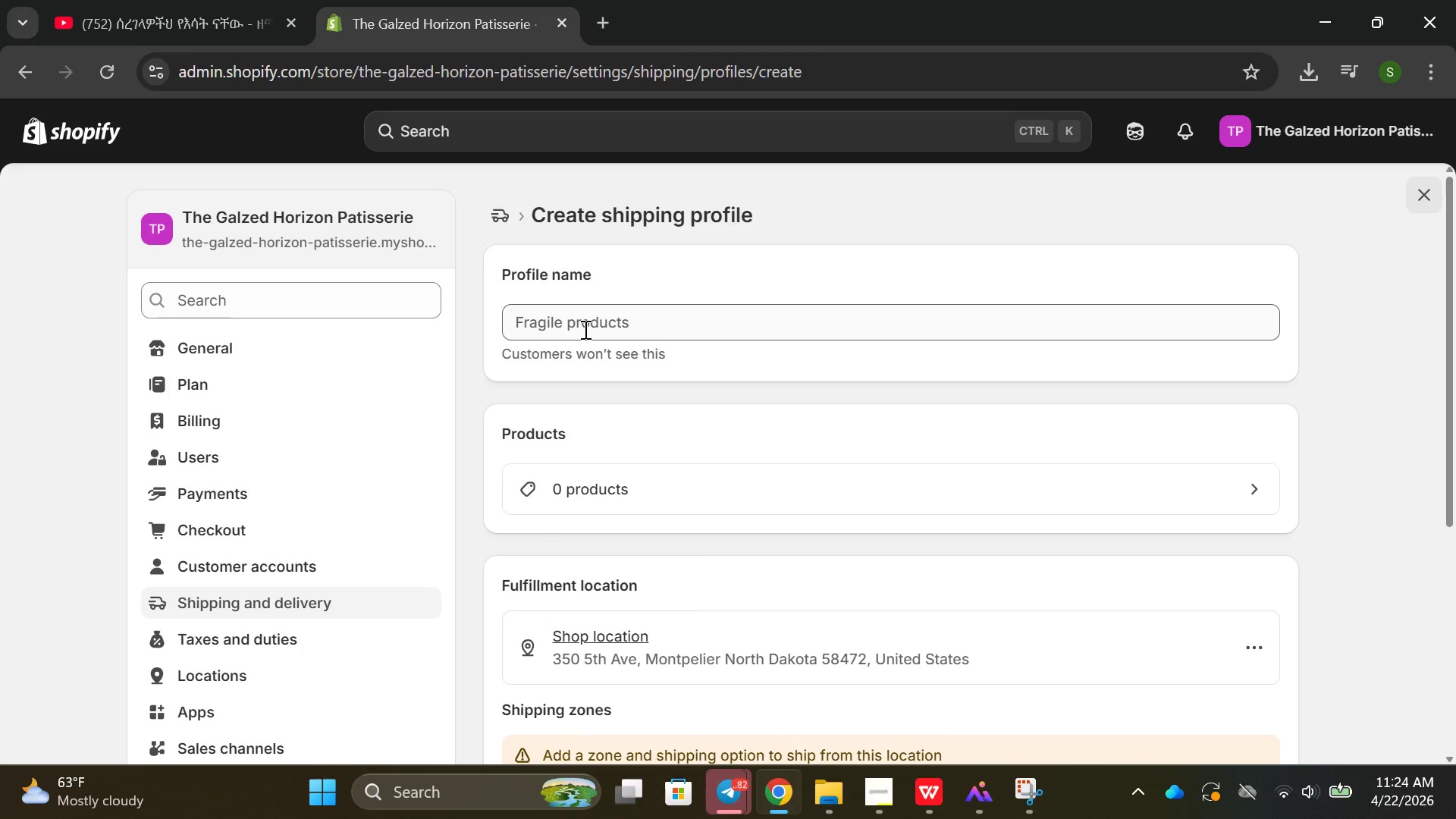 
wait(6.37)
 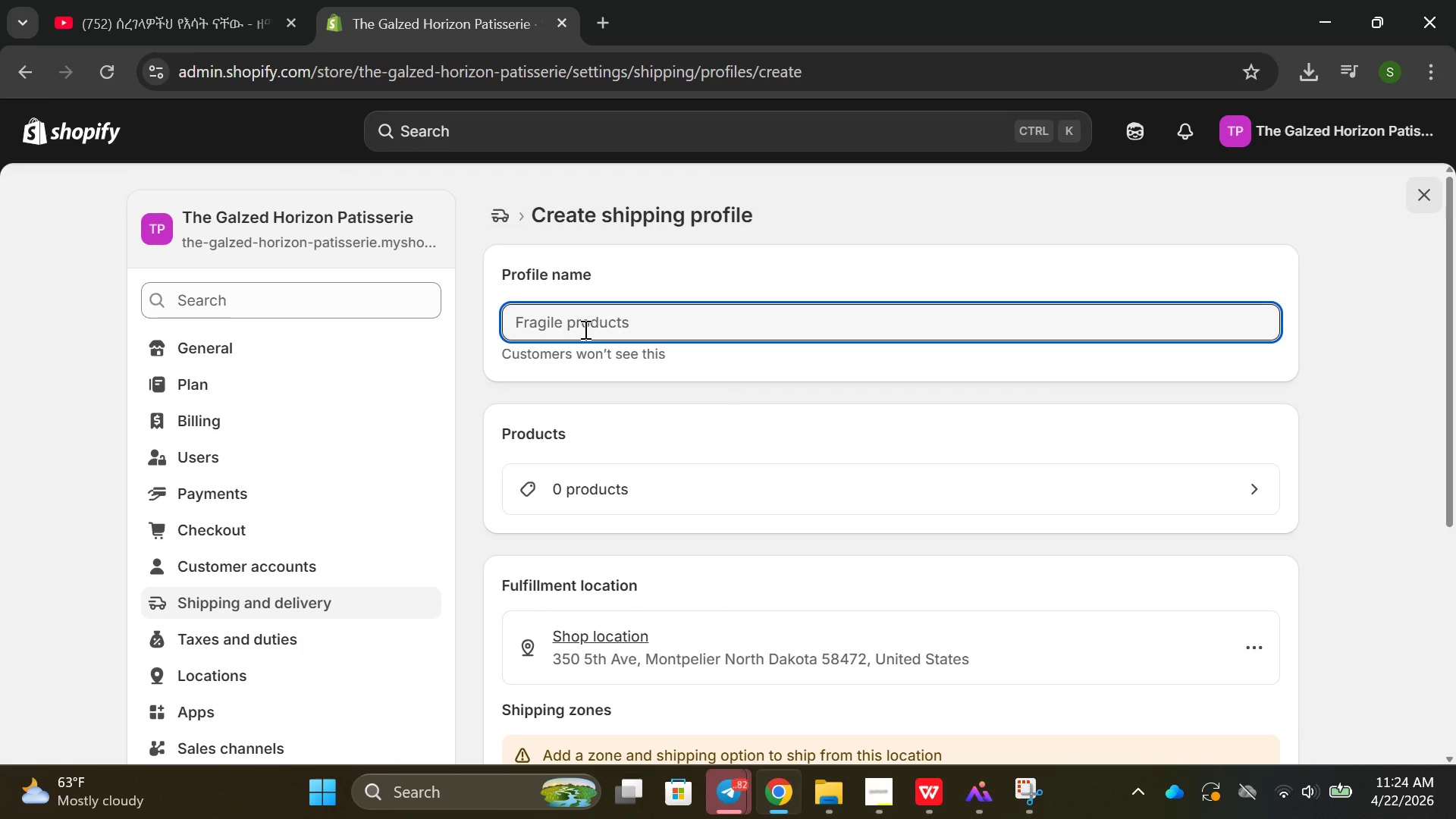 
type(Lox)
key(Backspace)
type(cal Courier -NEw )
key(Backspace)
key(Backspace)
key(Backspace)
type(ew York  d)
key(Backspace)
type(Same Day Delivery)
 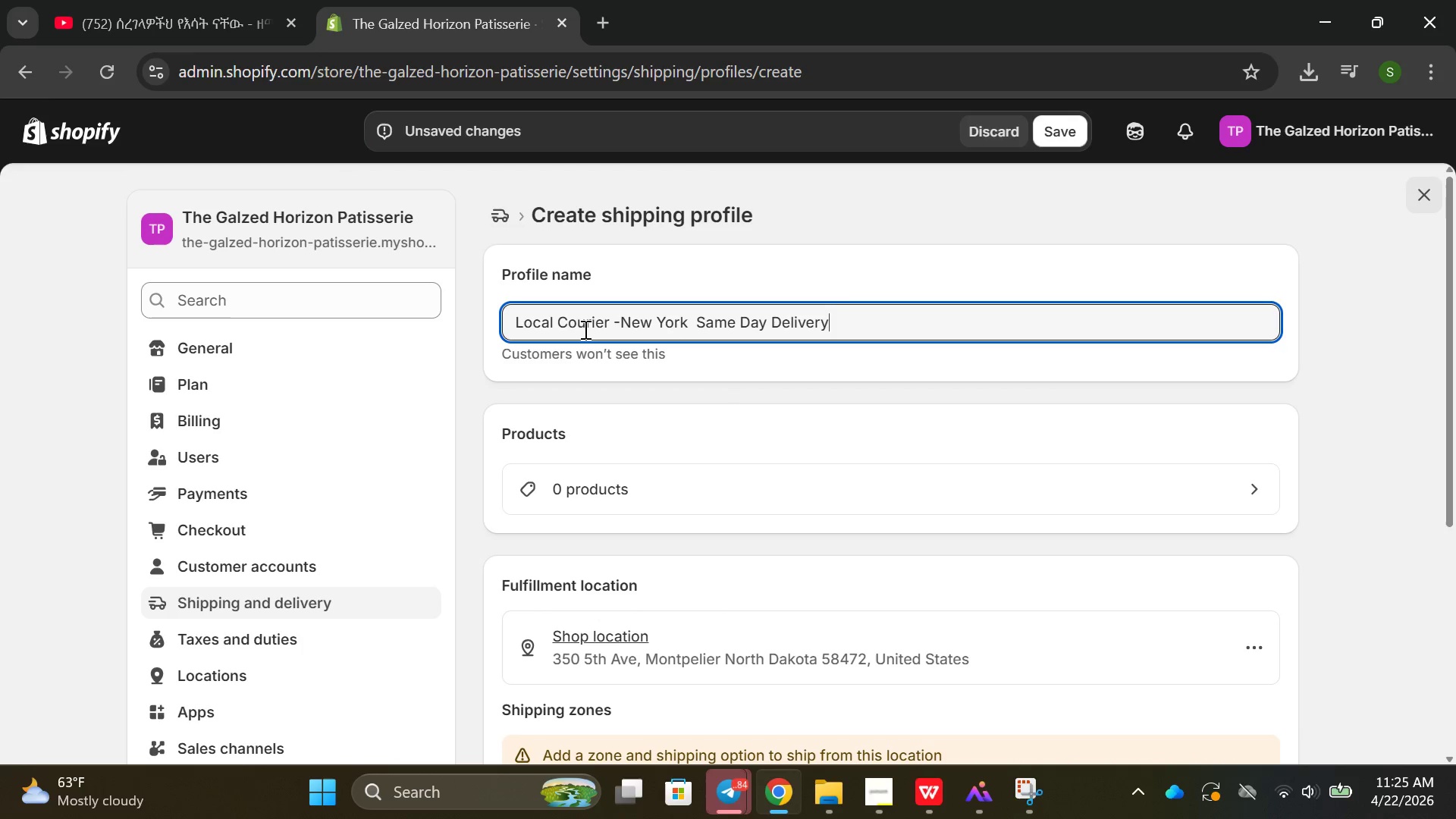 
left_click([569, 485])
 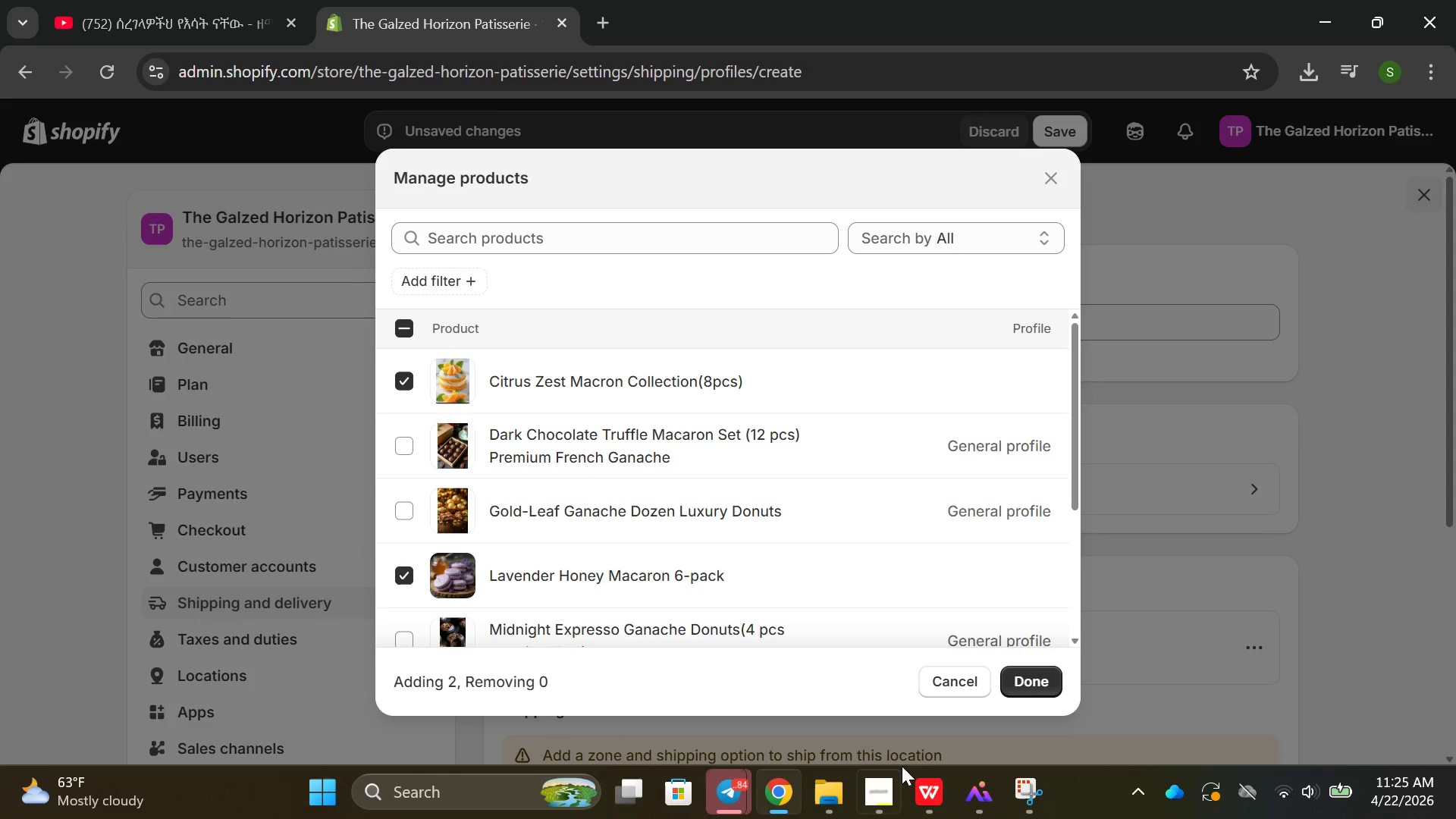 
wait(5.05)
 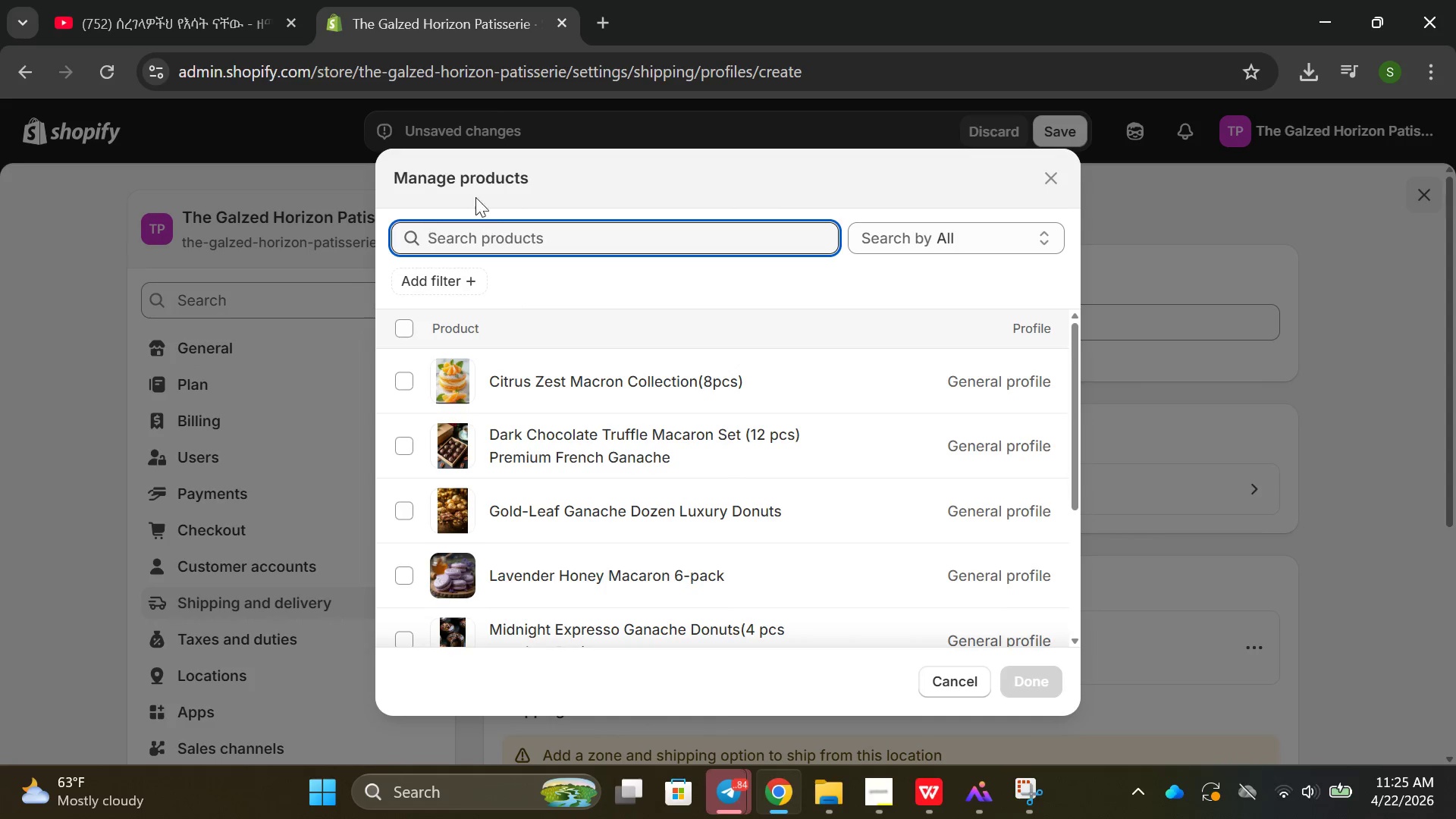 
left_click([1019, 676])
 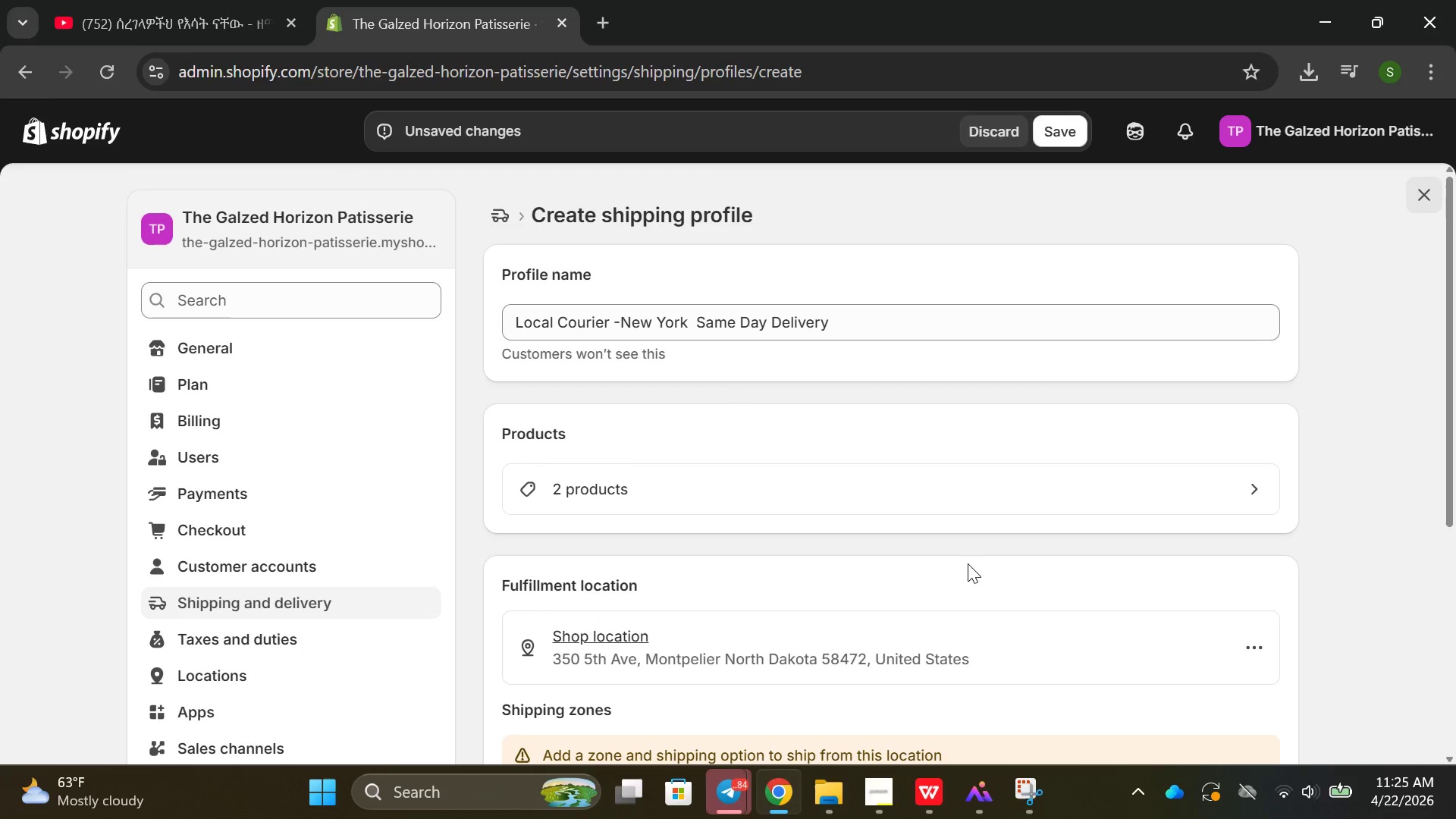 
scroll: coordinate [966, 560], scroll_direction: down, amount: 3.0
 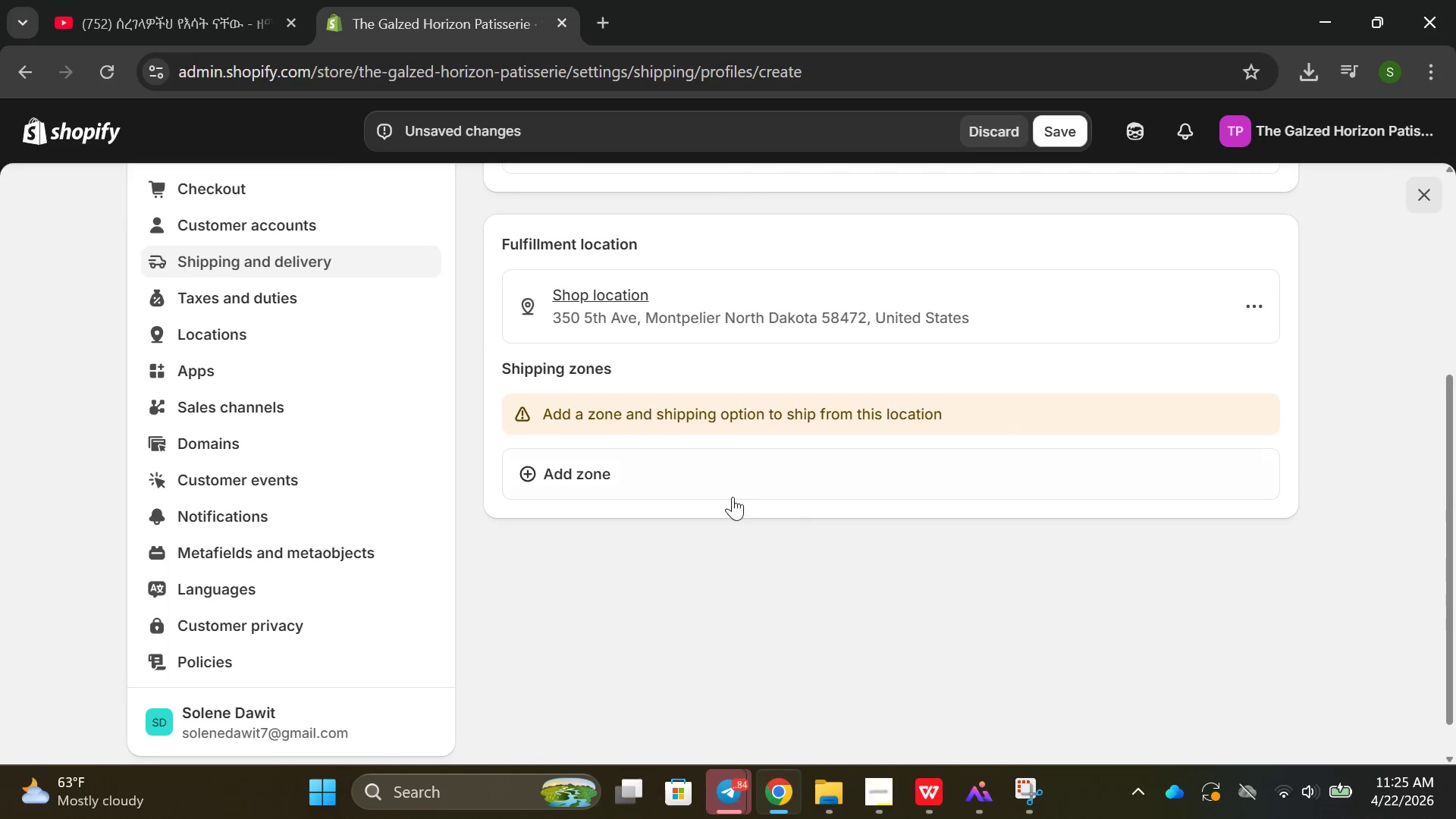 
left_click([675, 473])
 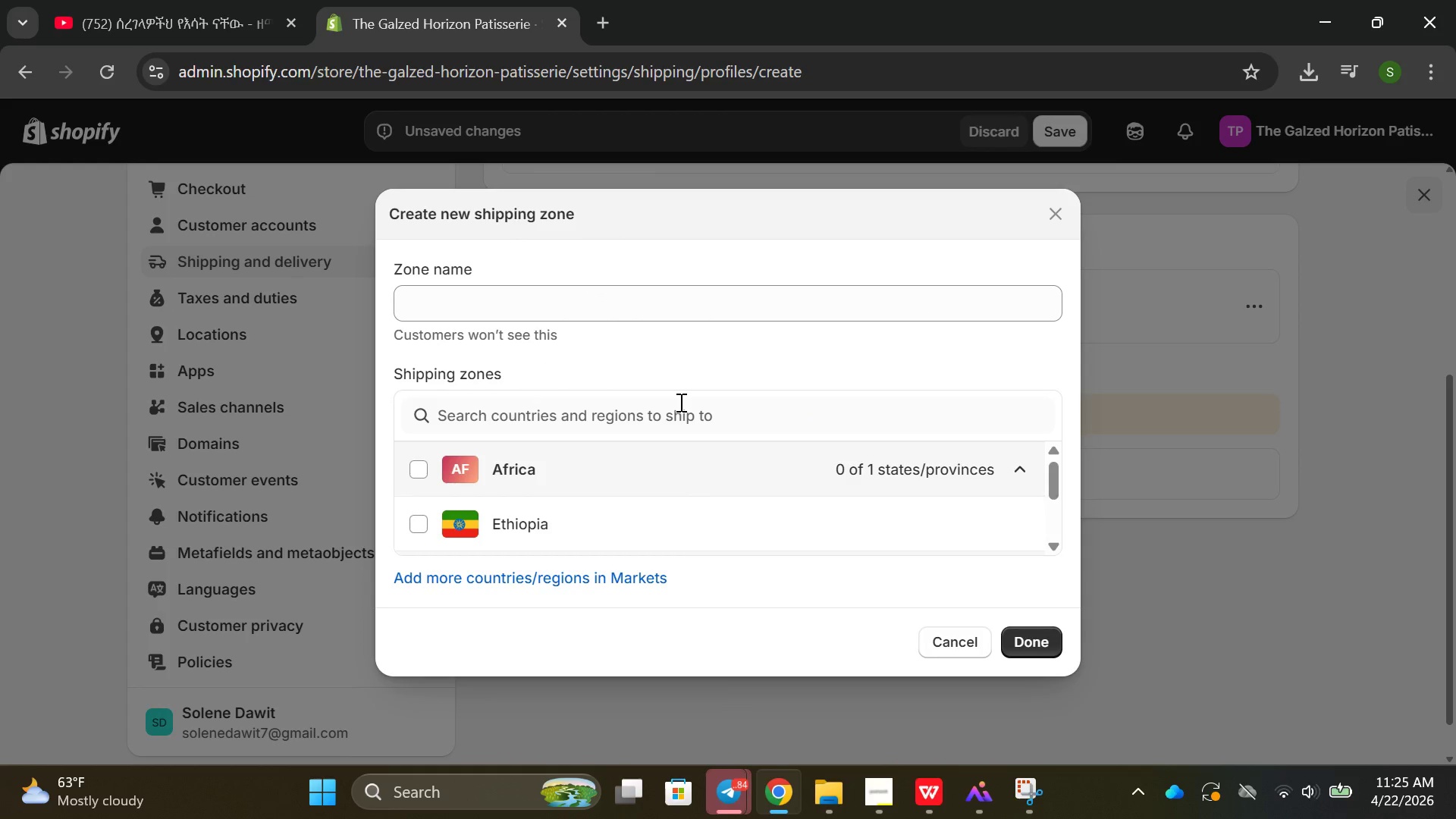 
left_click([635, 415])
 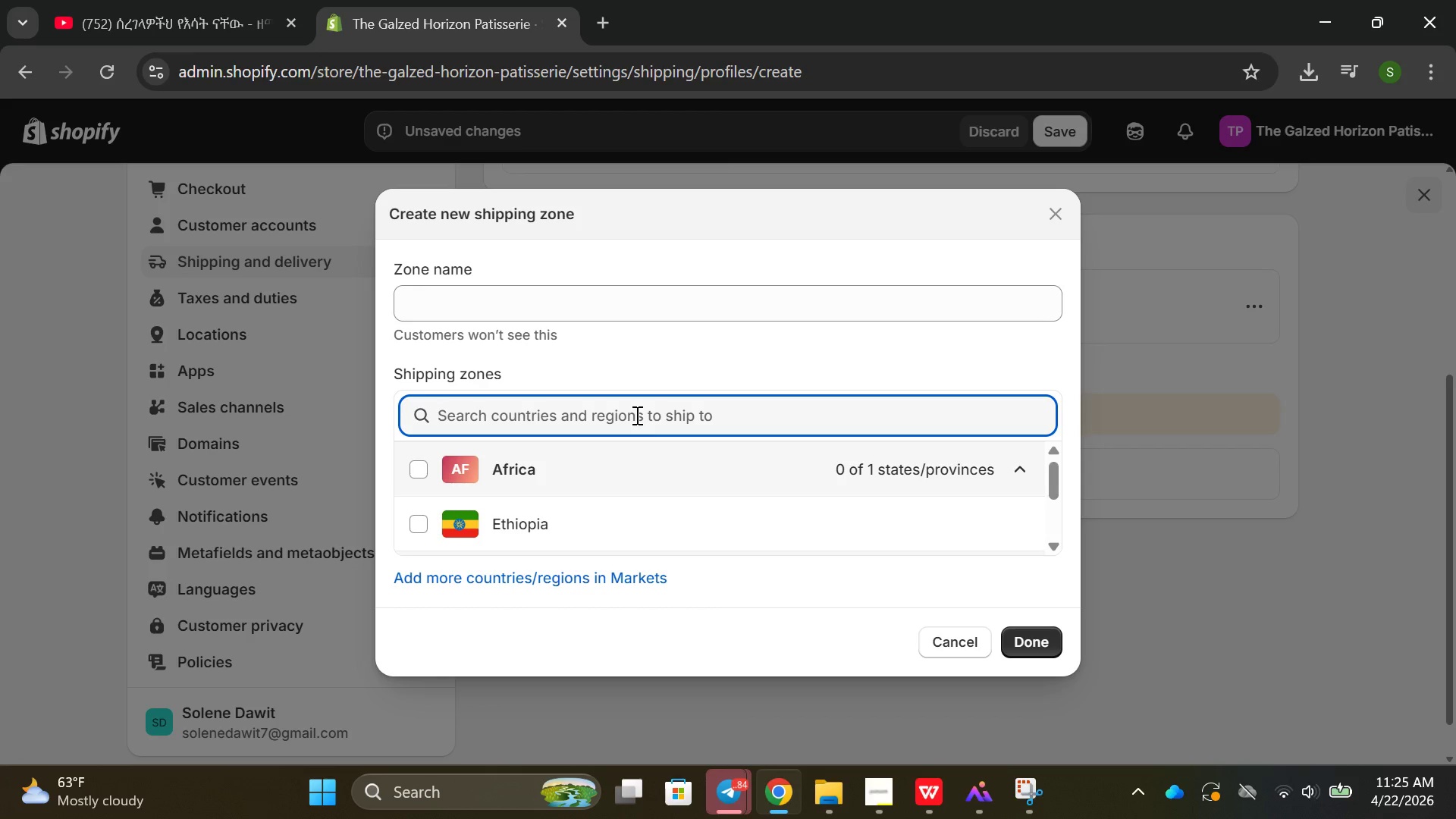 
type(uni)
 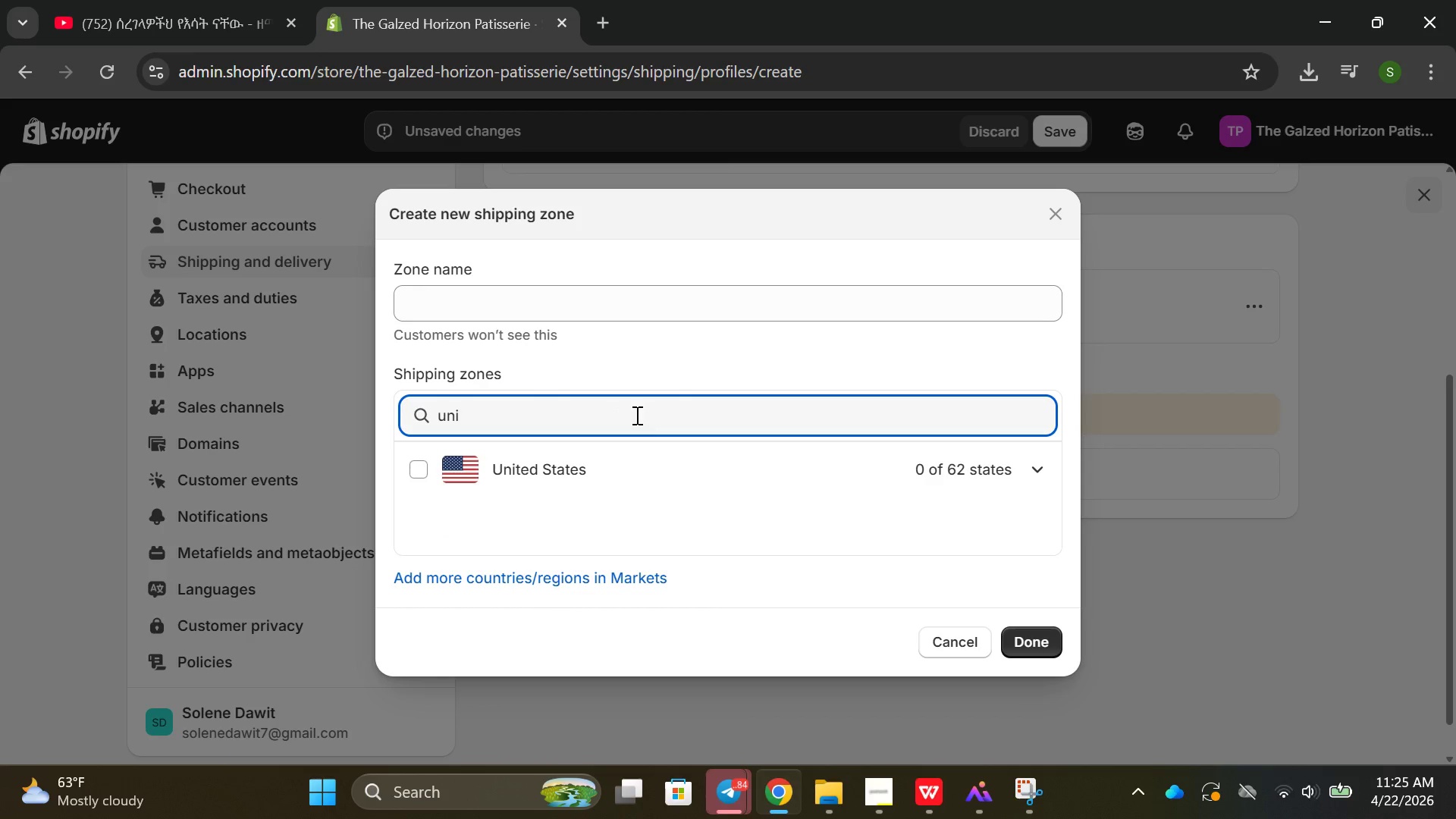 
key(Enter)
 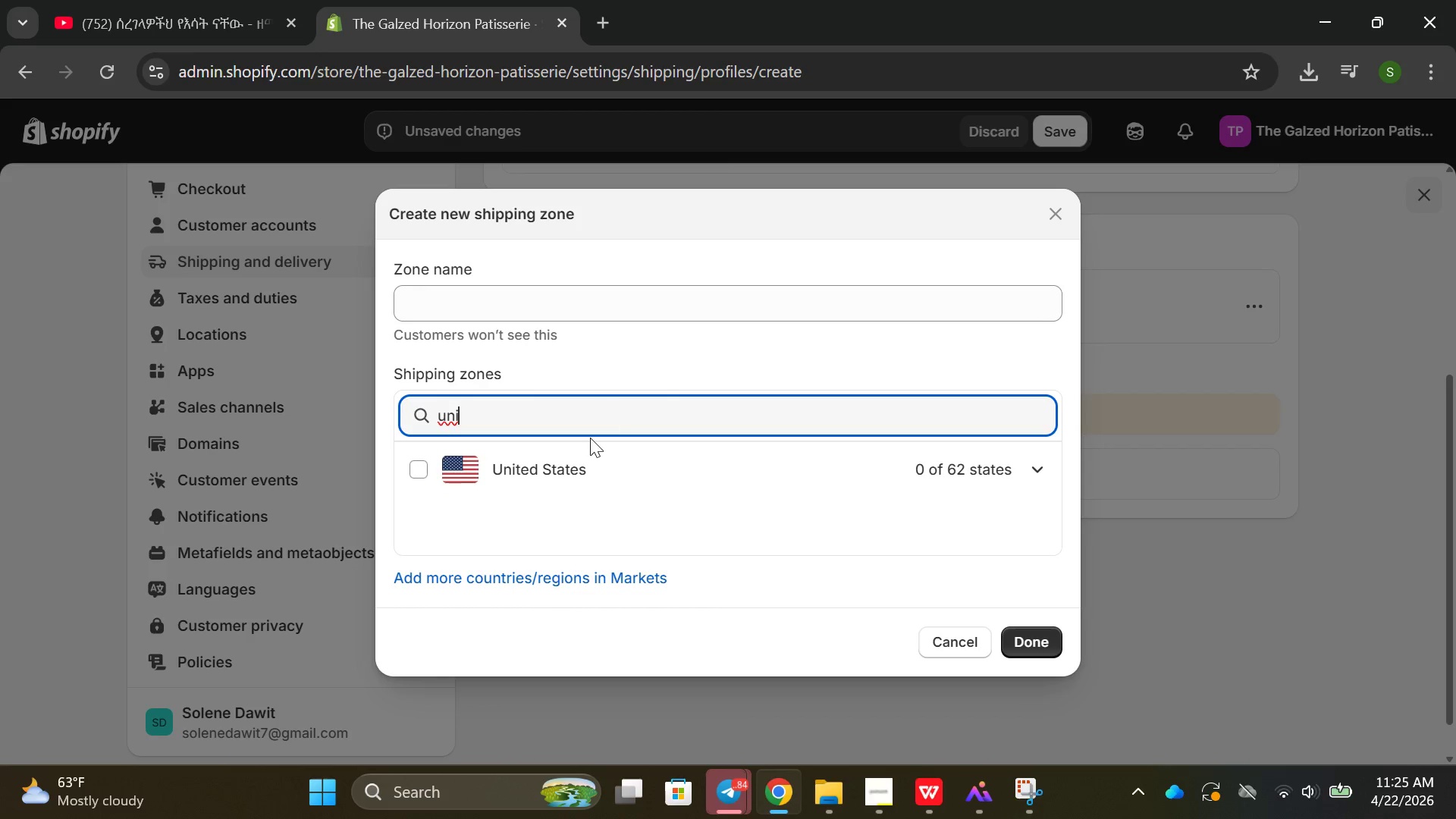 
left_click([589, 443])
 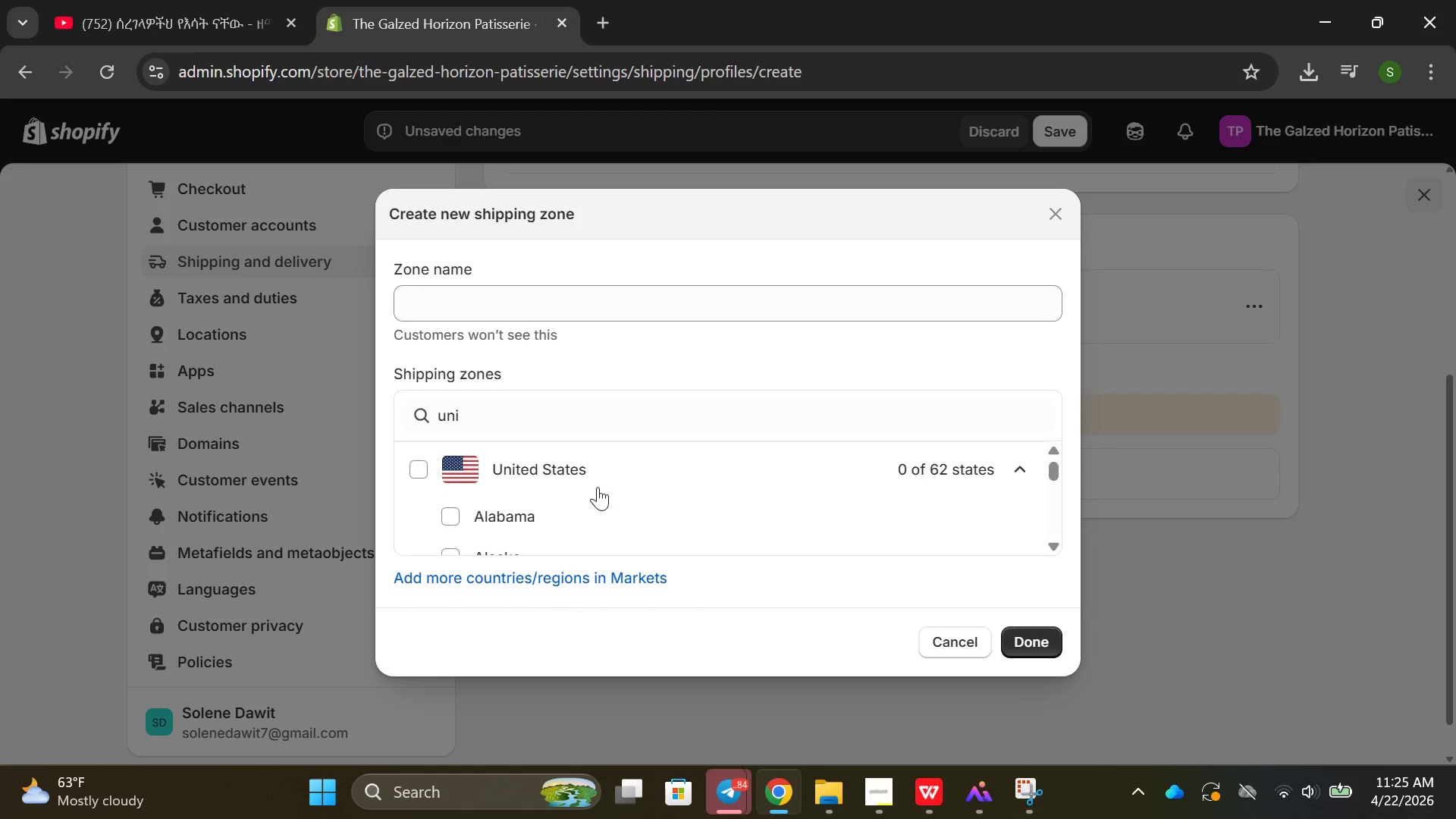 
scroll: coordinate [588, 457], scroll_direction: down, amount: 17.0
 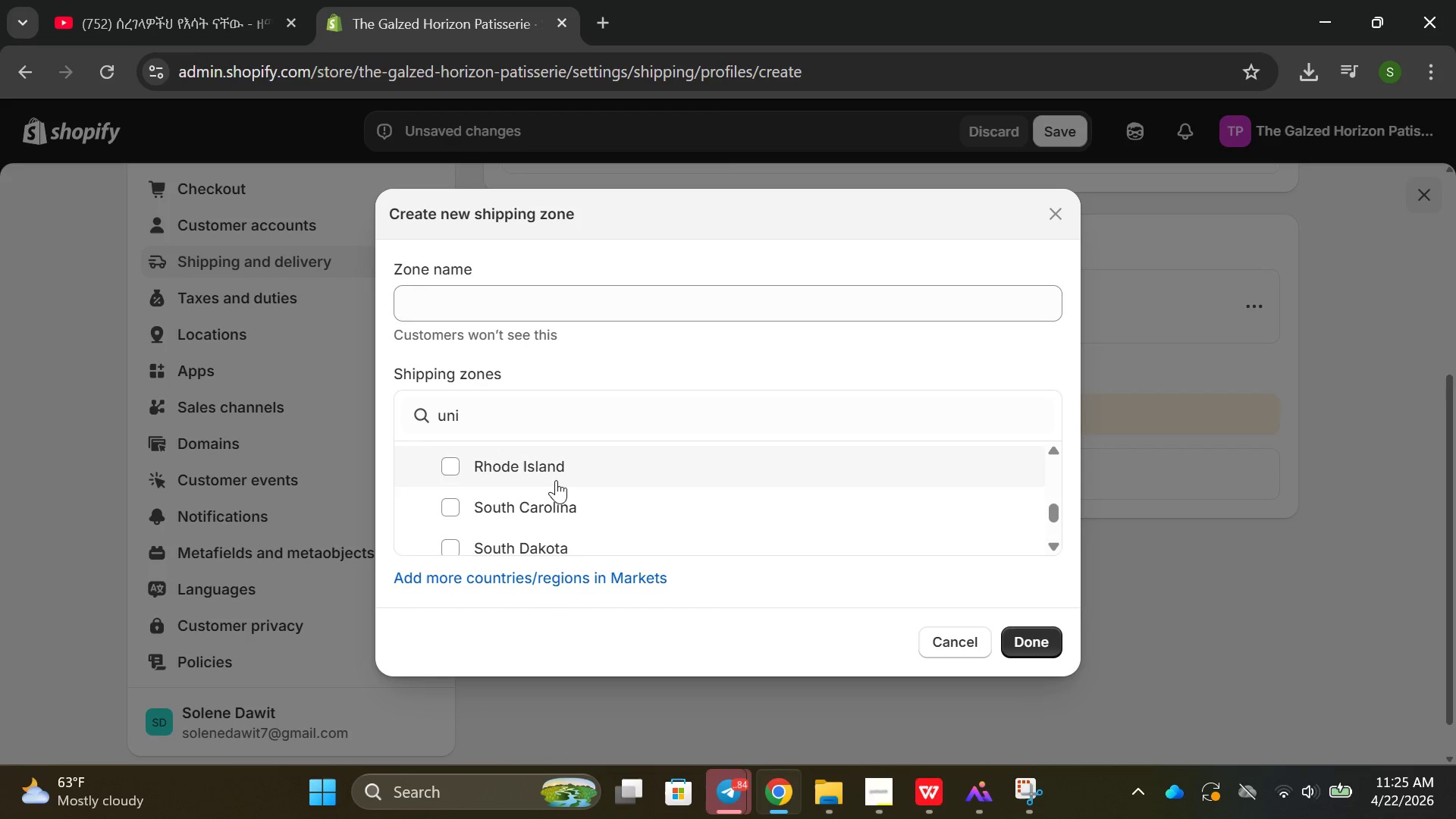 
scroll: coordinate [556, 480], scroll_direction: up, amount: 4.0
 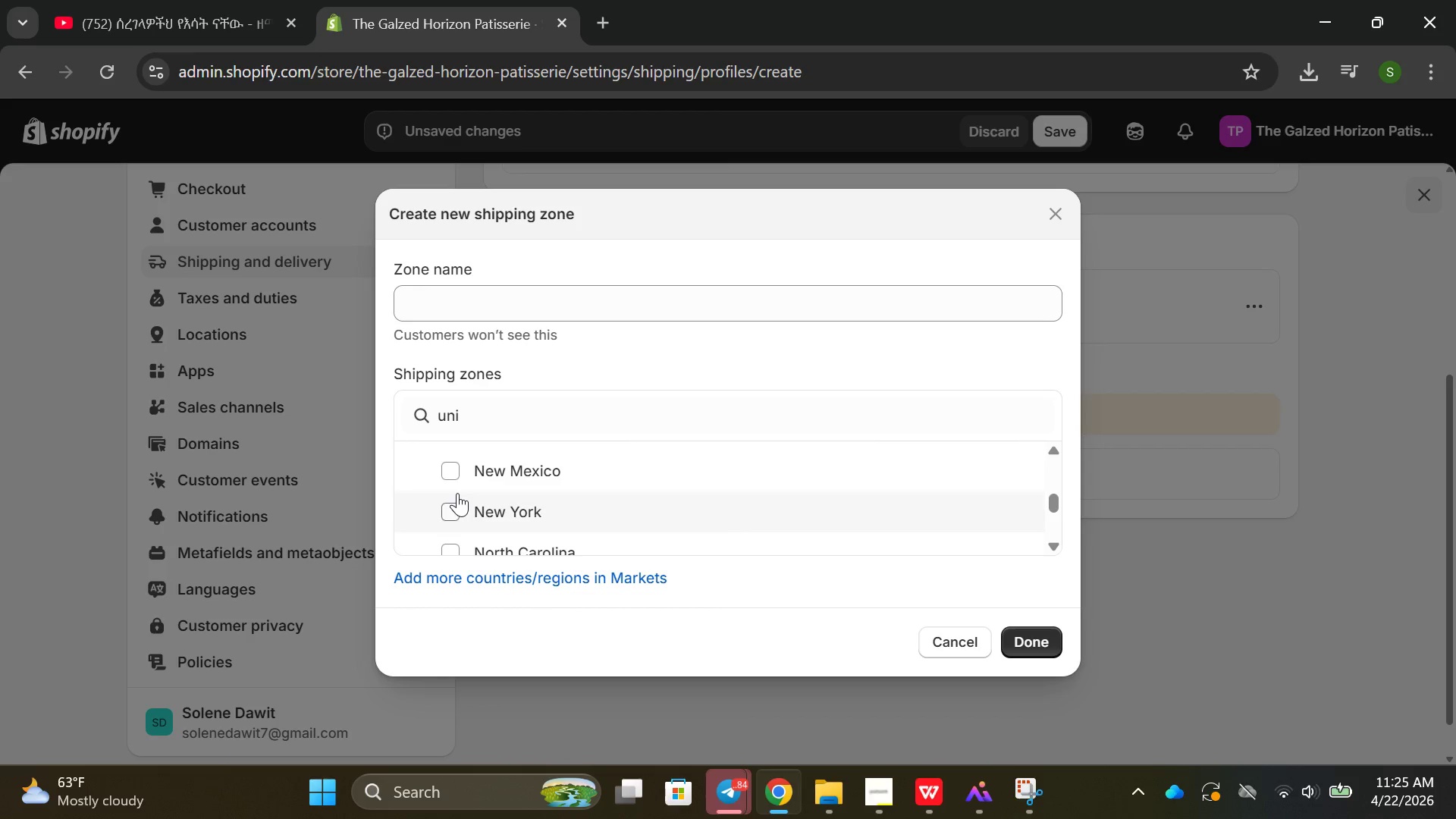 
left_click([457, 493])
 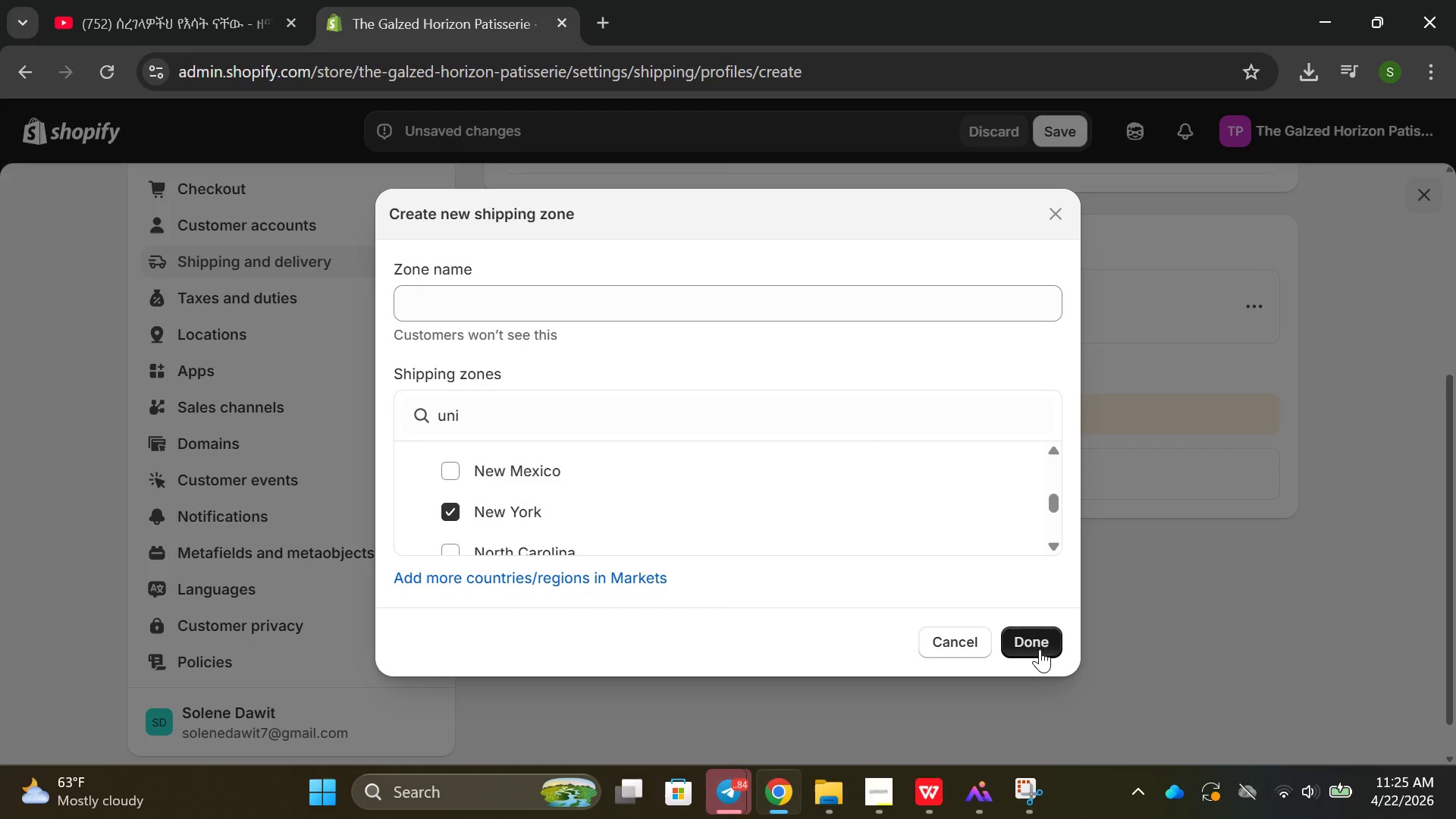 
left_click([1041, 649])
 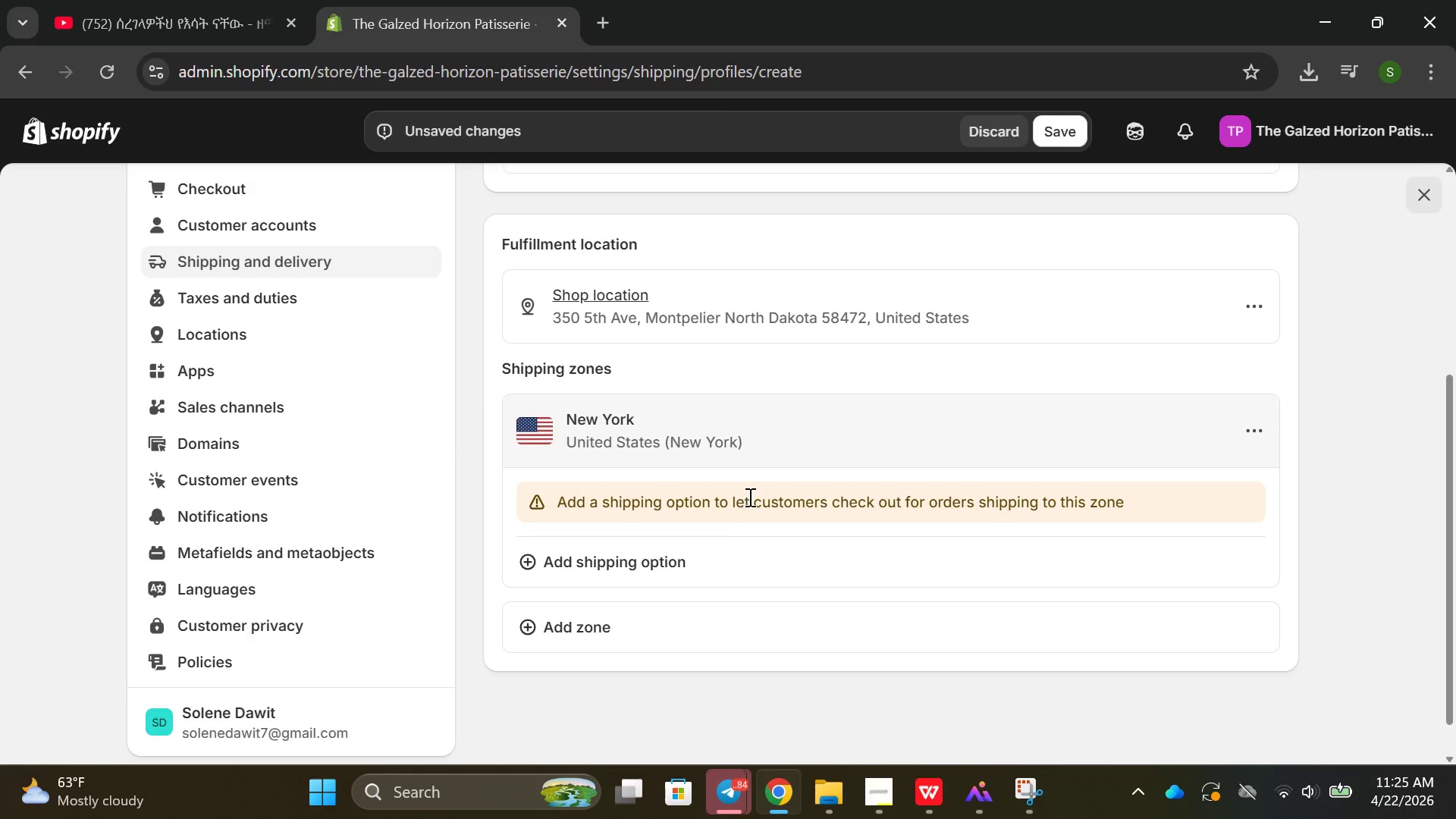 
scroll: coordinate [748, 495], scroll_direction: down, amount: 3.0
 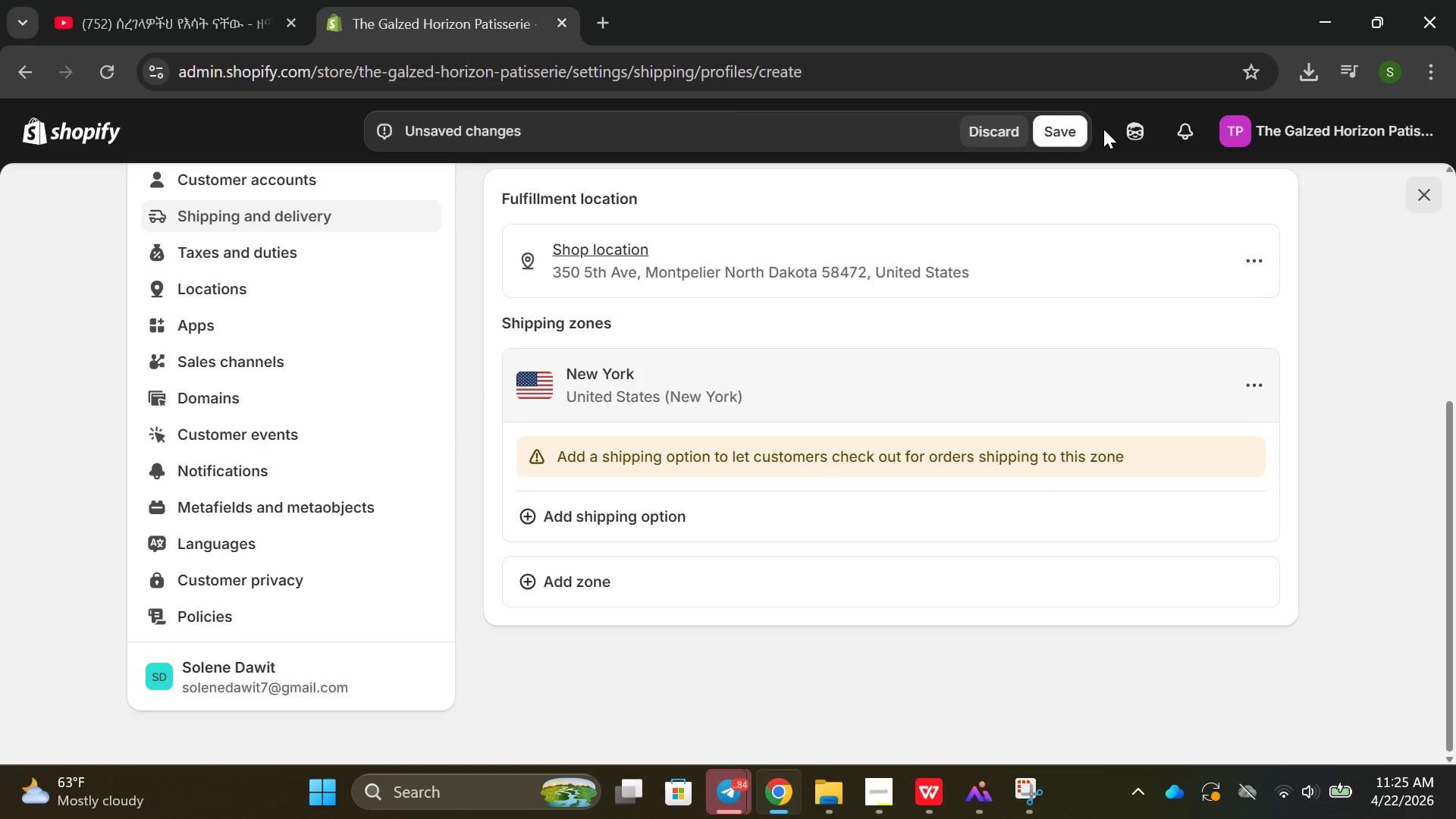 
left_click([1070, 129])
 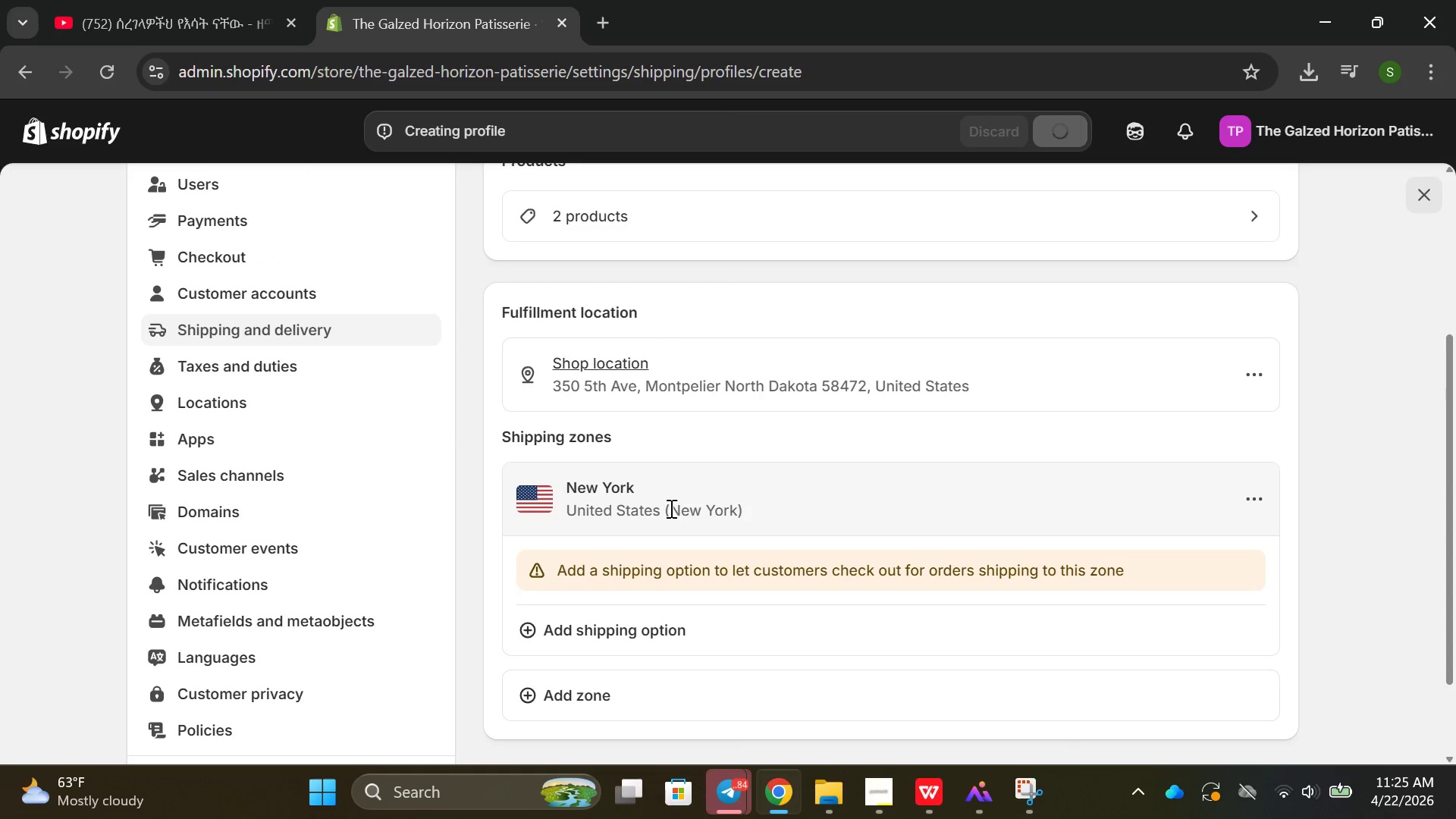 
scroll: coordinate [656, 407], scroll_direction: down, amount: 9.0
 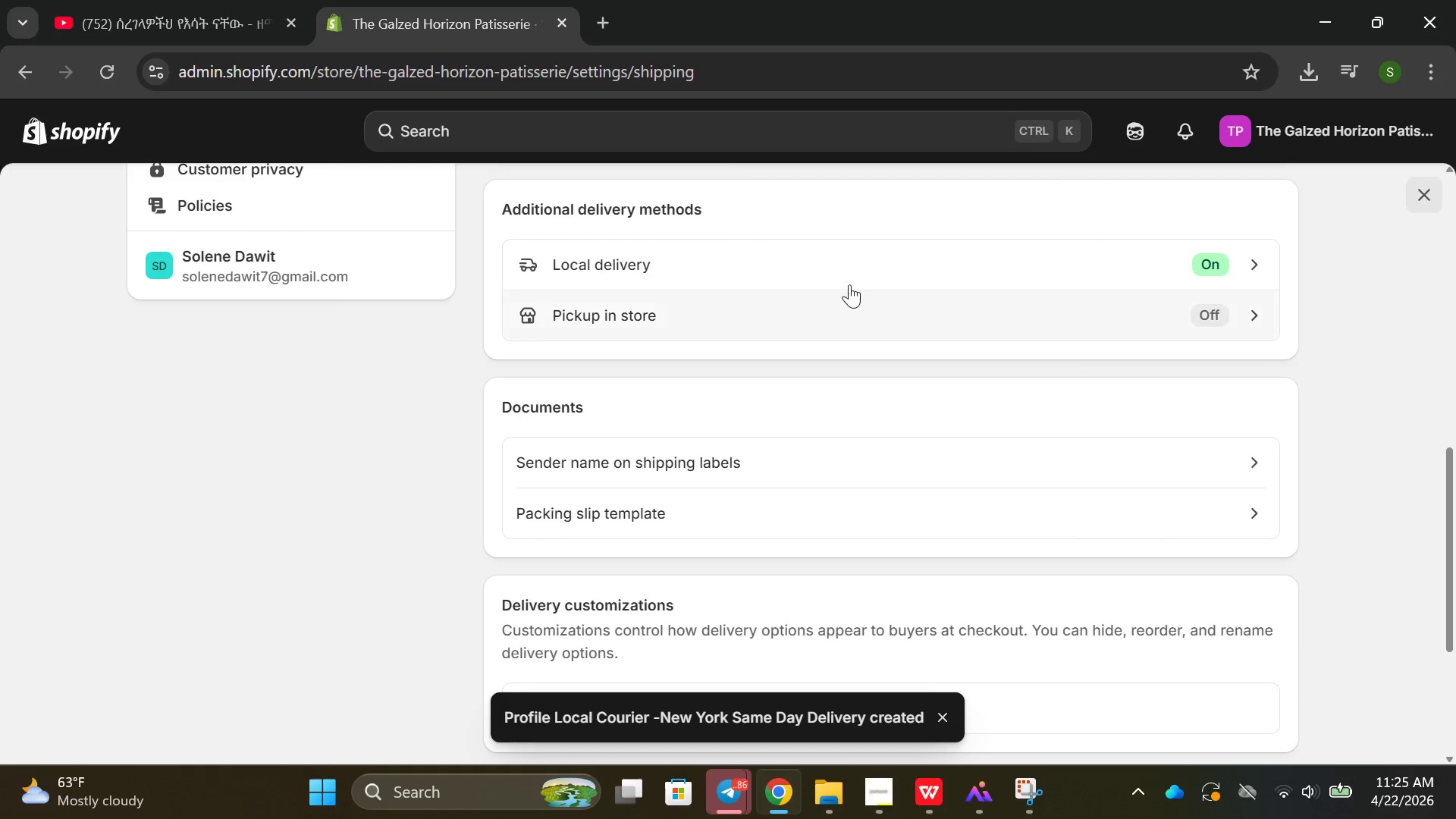 
left_click([847, 275])
 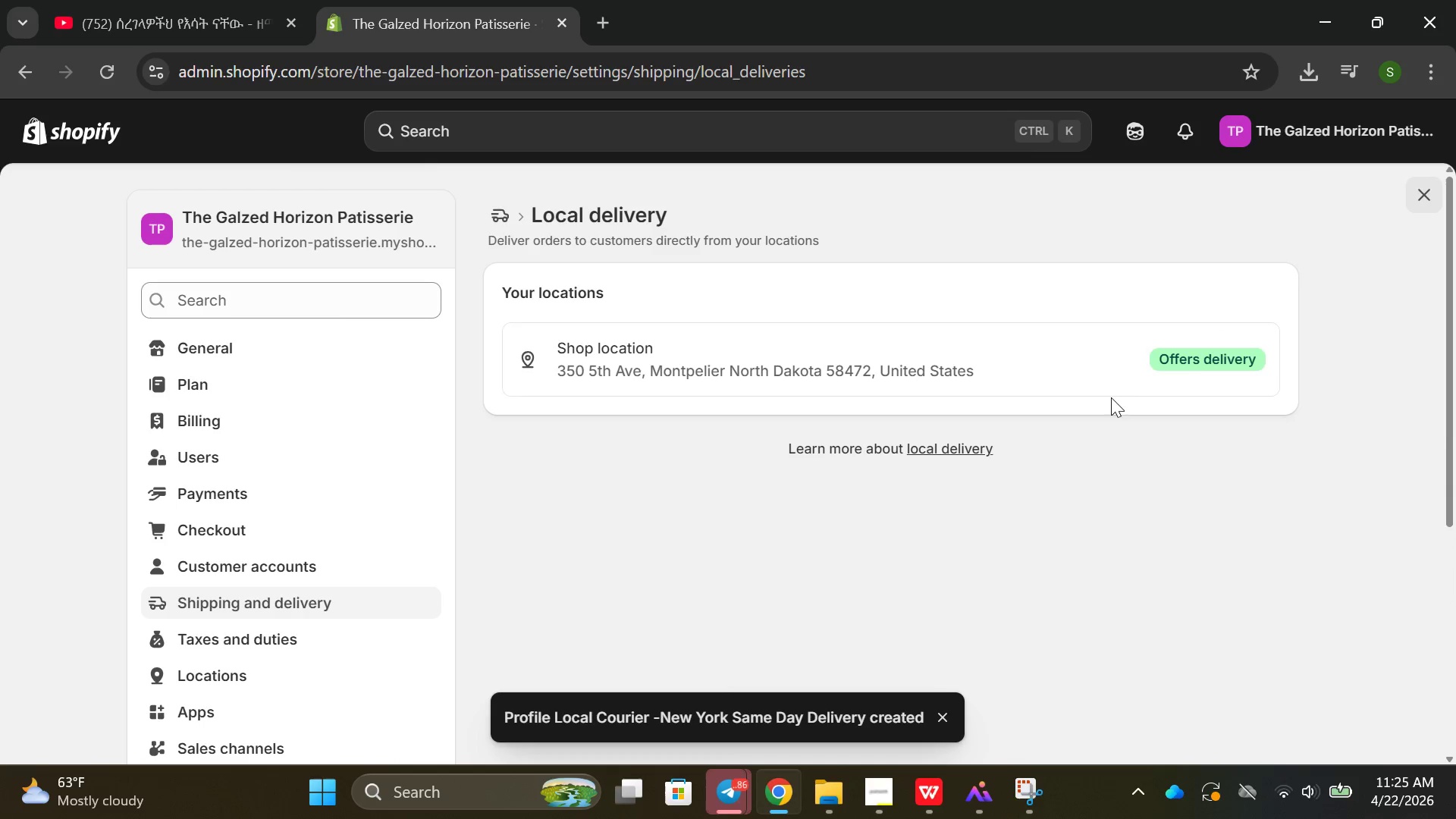 
left_click([1195, 356])
 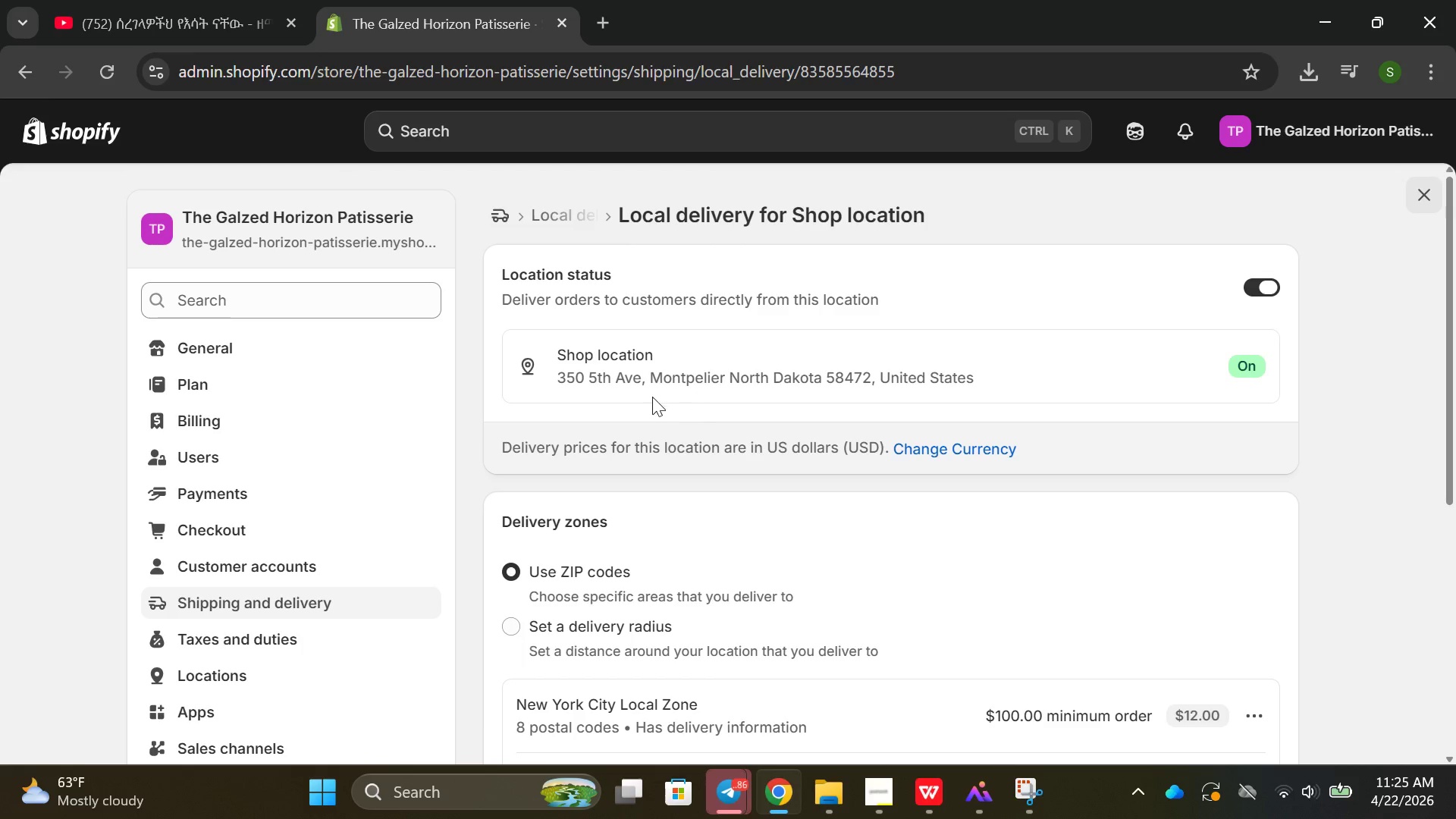 
scroll: coordinate [1047, 454], scroll_direction: down, amount: 4.0
 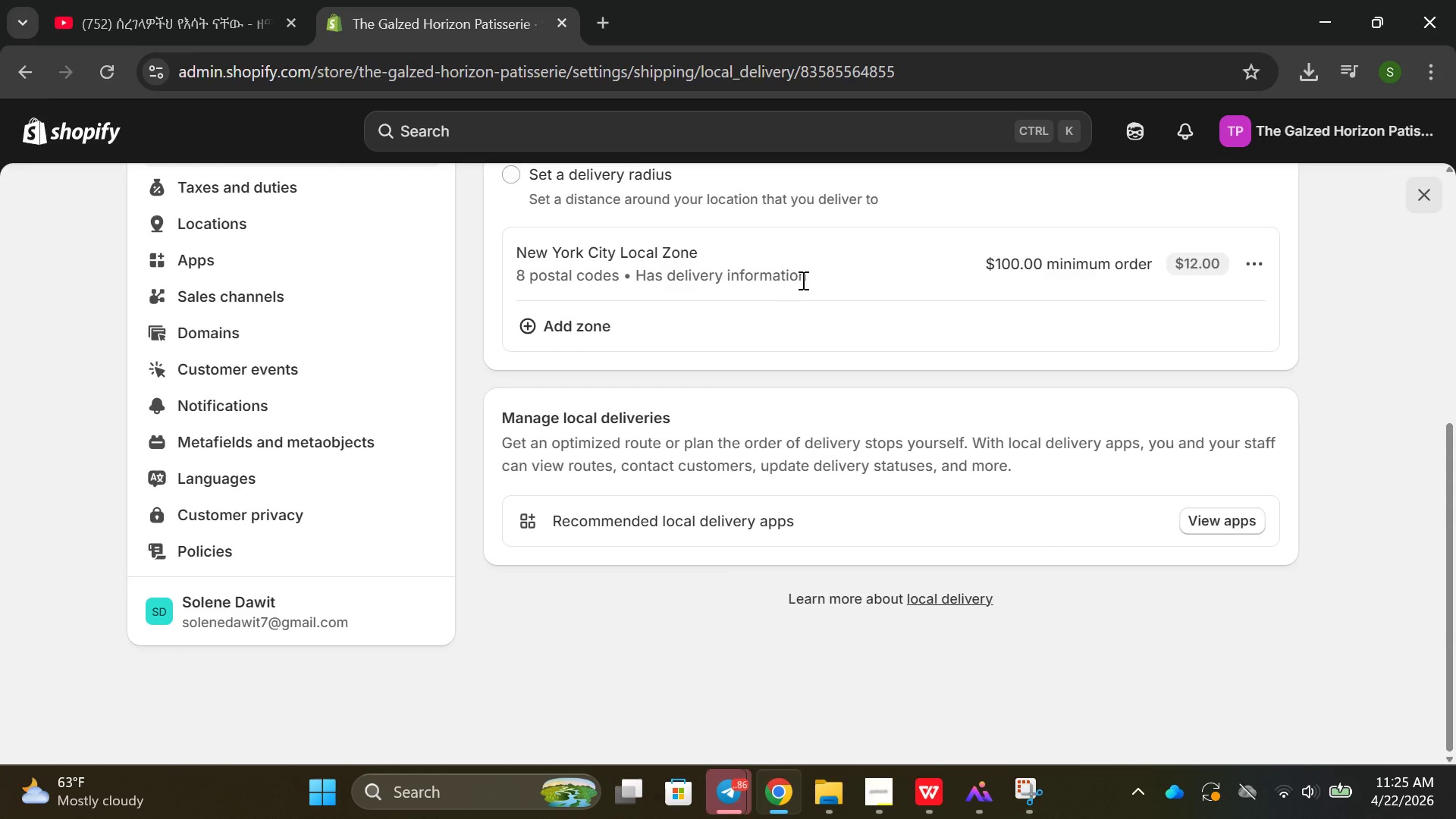 
left_click([1266, 268])
 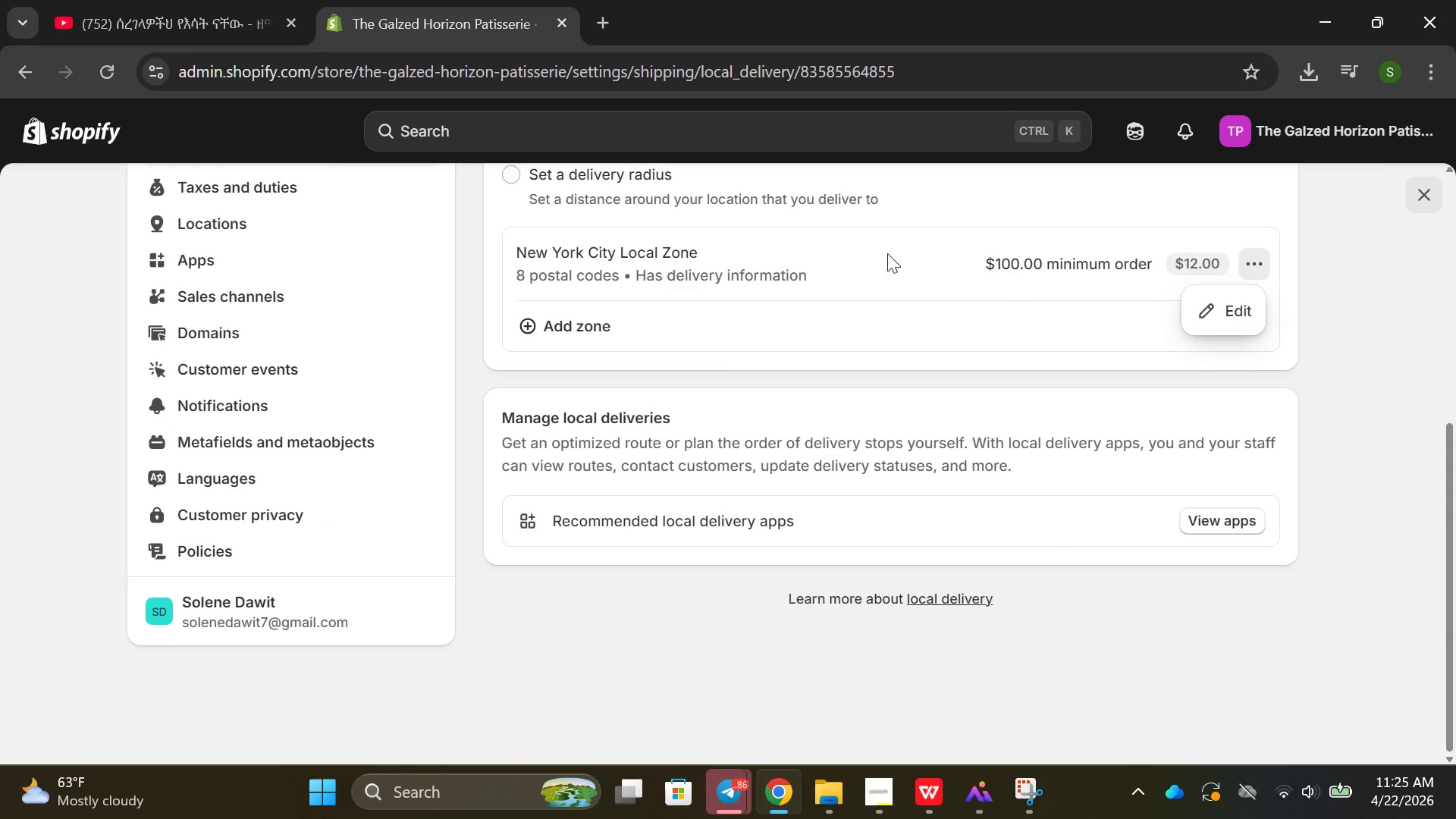 
left_click([875, 253])
 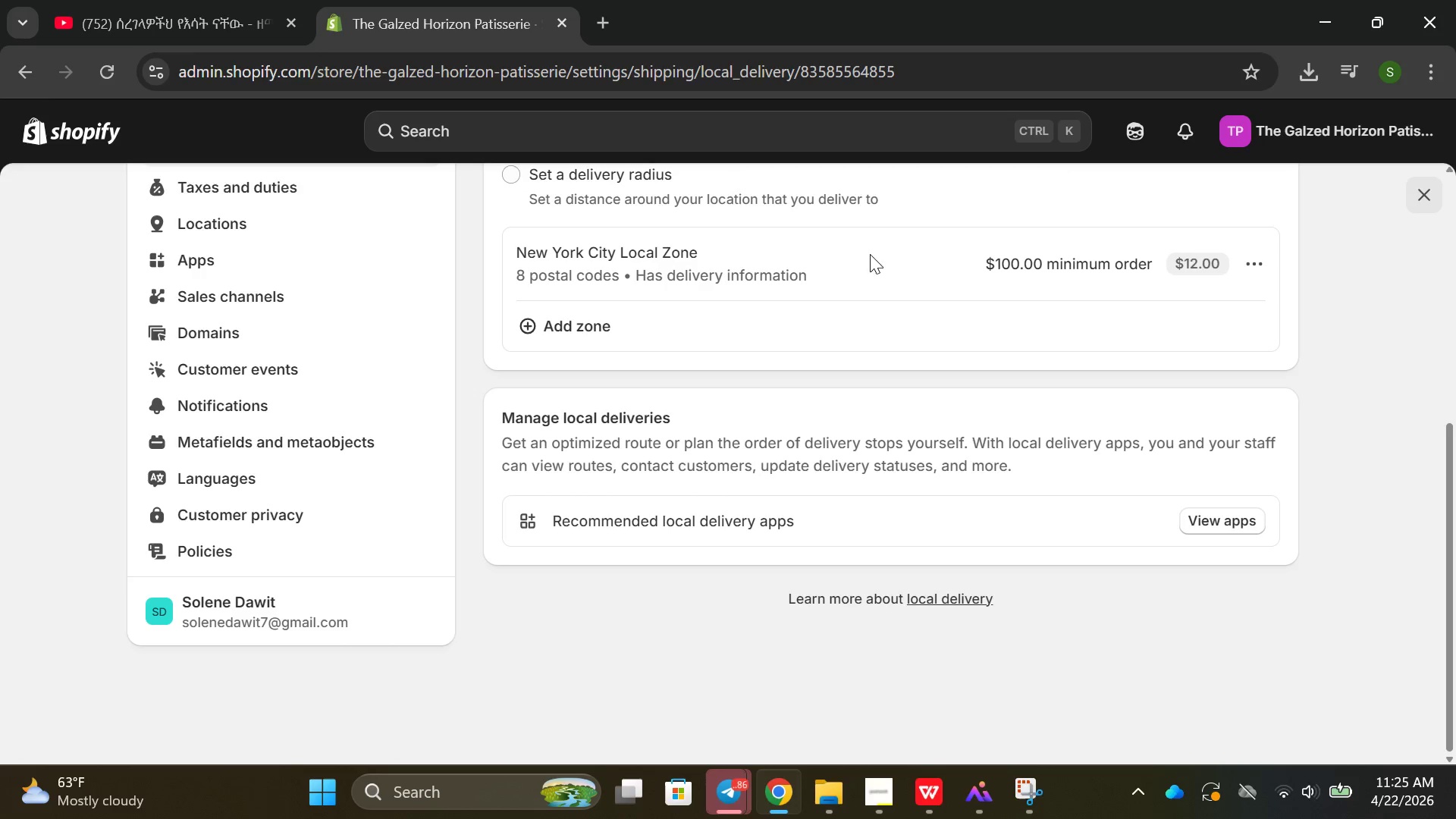 
left_click([855, 260])
 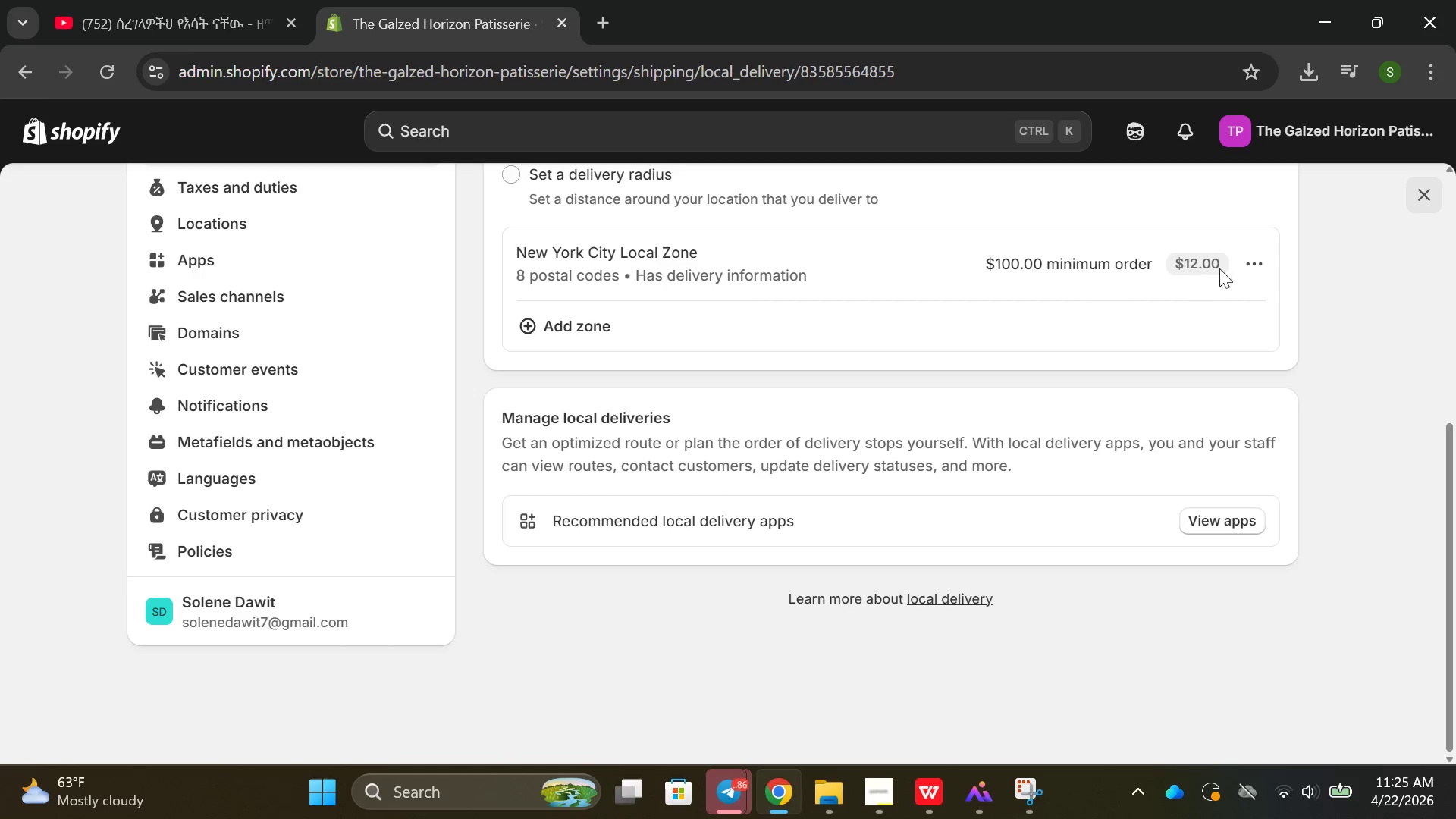 
left_click([1262, 255])
 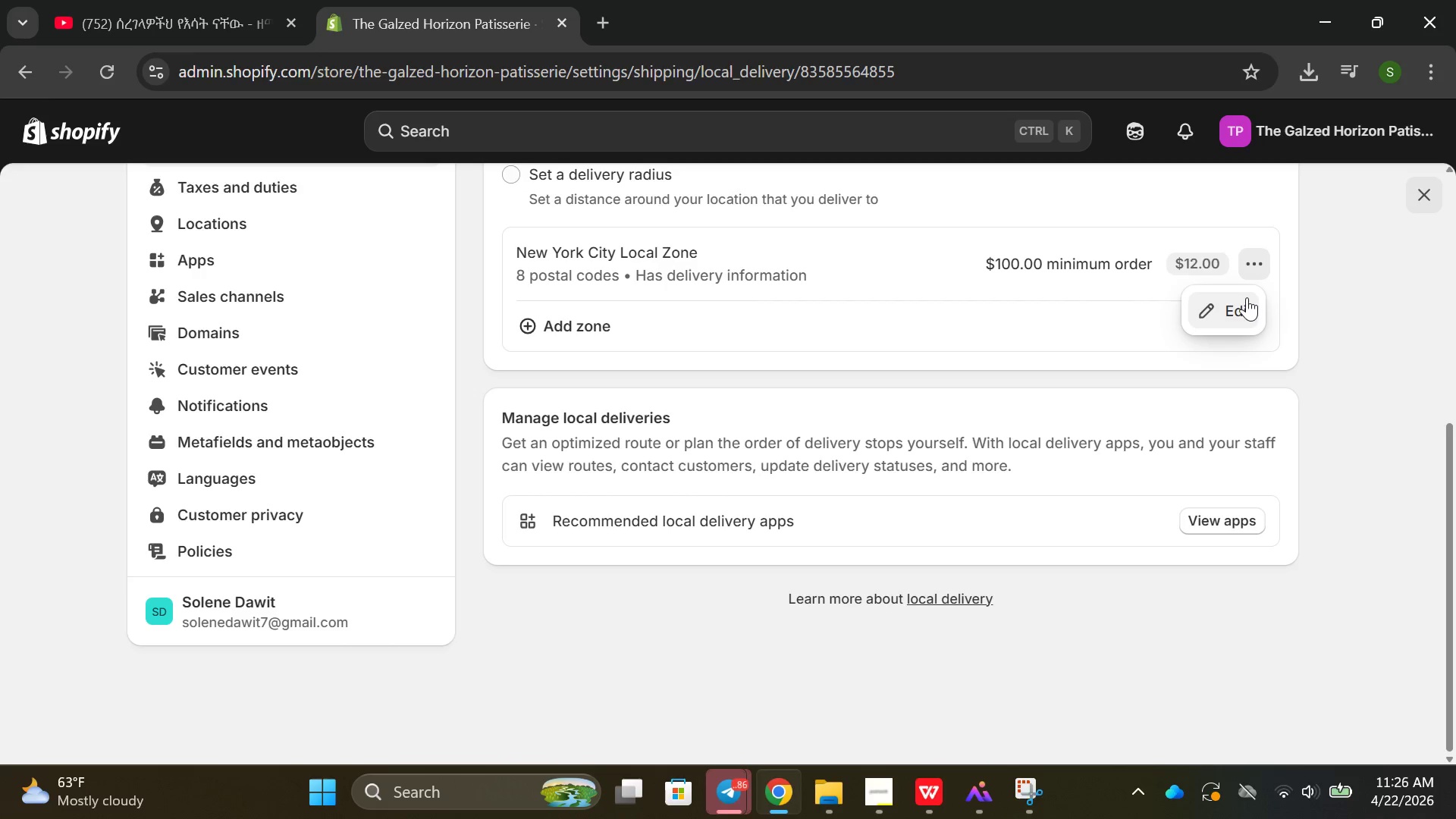 
left_click([1247, 300])
 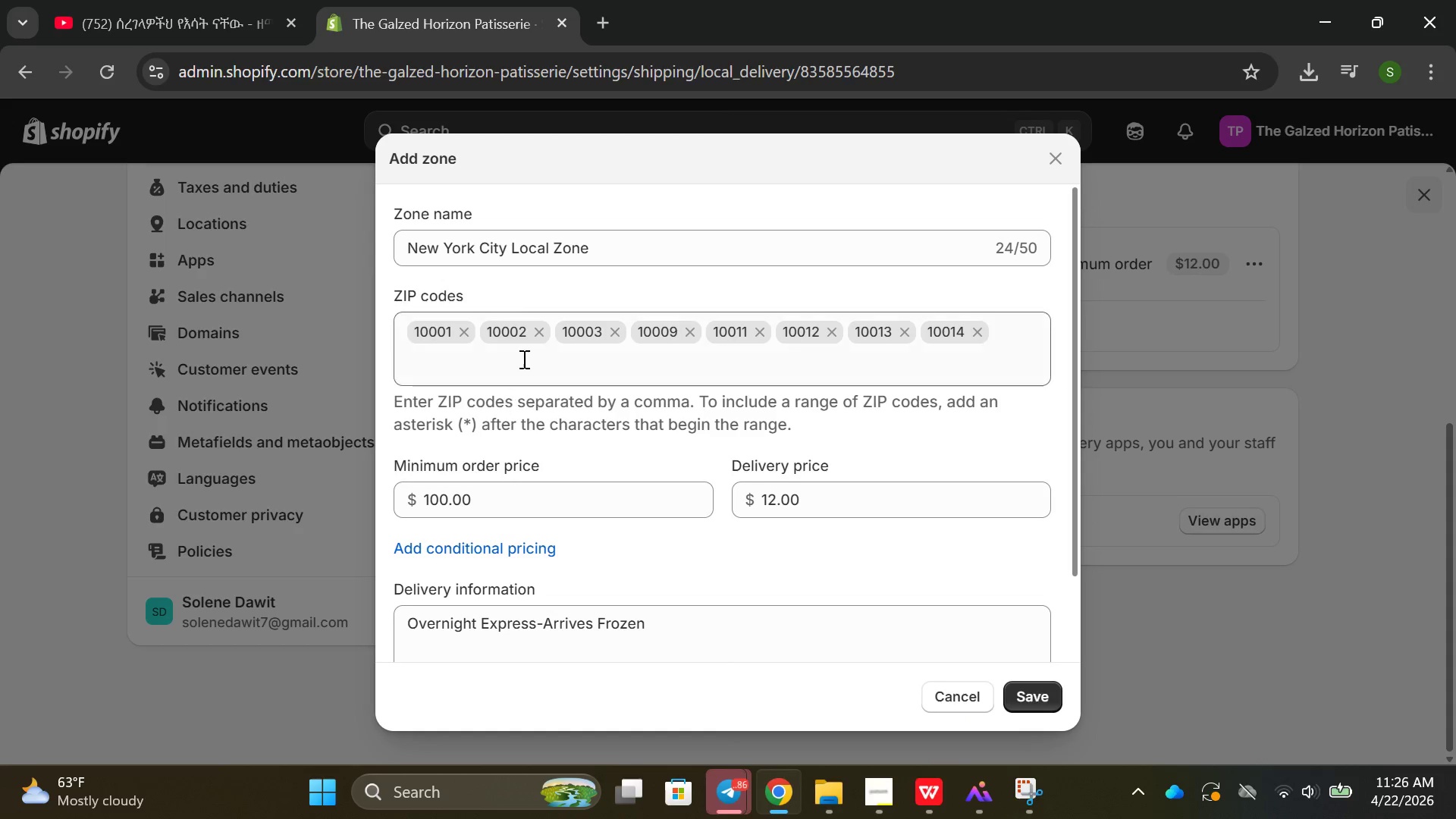 
left_click([618, 253])
 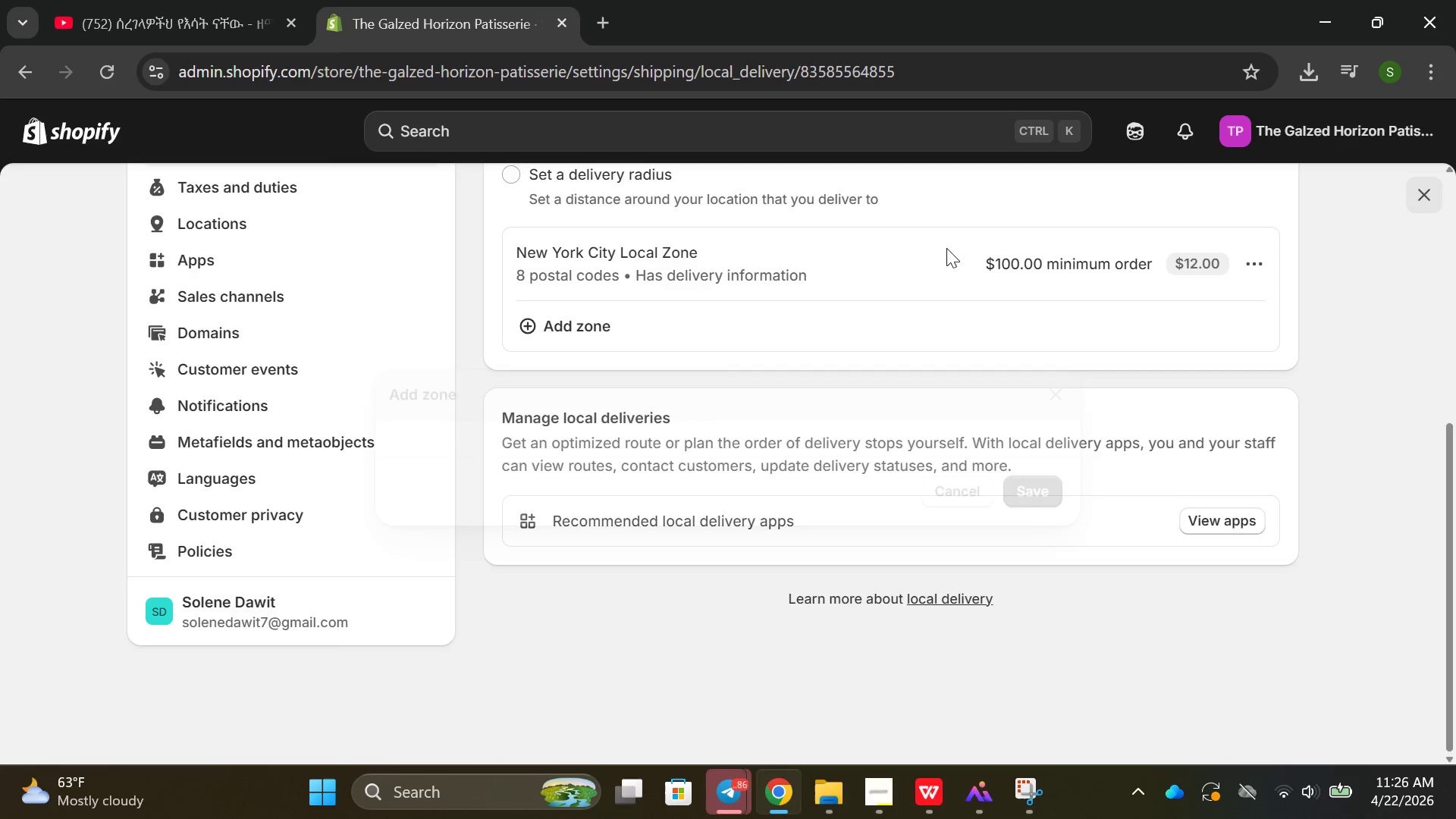 
scroll: coordinate [859, 312], scroll_direction: up, amount: 1.0
 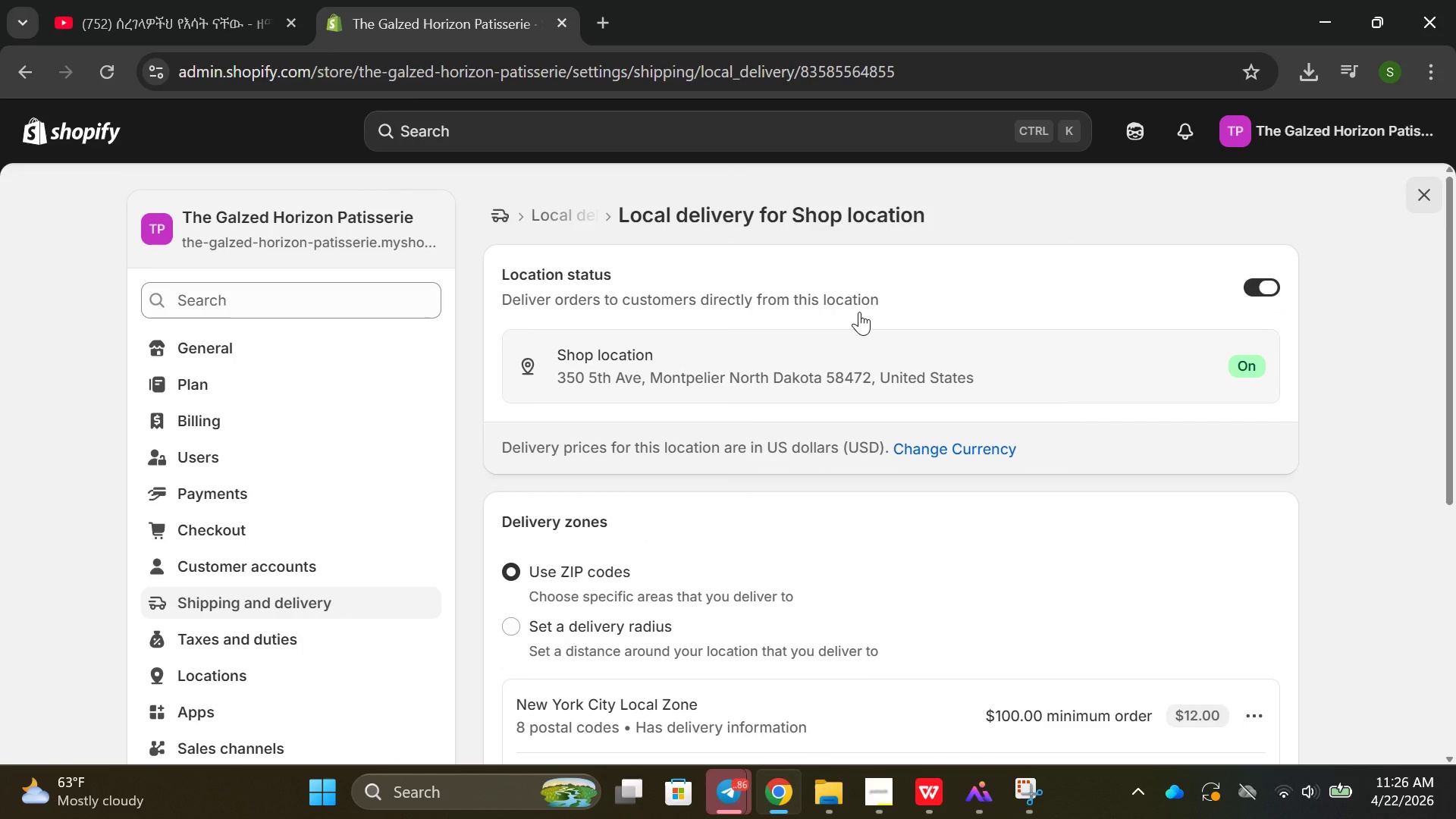 
scroll: coordinate [859, 312], scroll_direction: down, amount: 2.0
 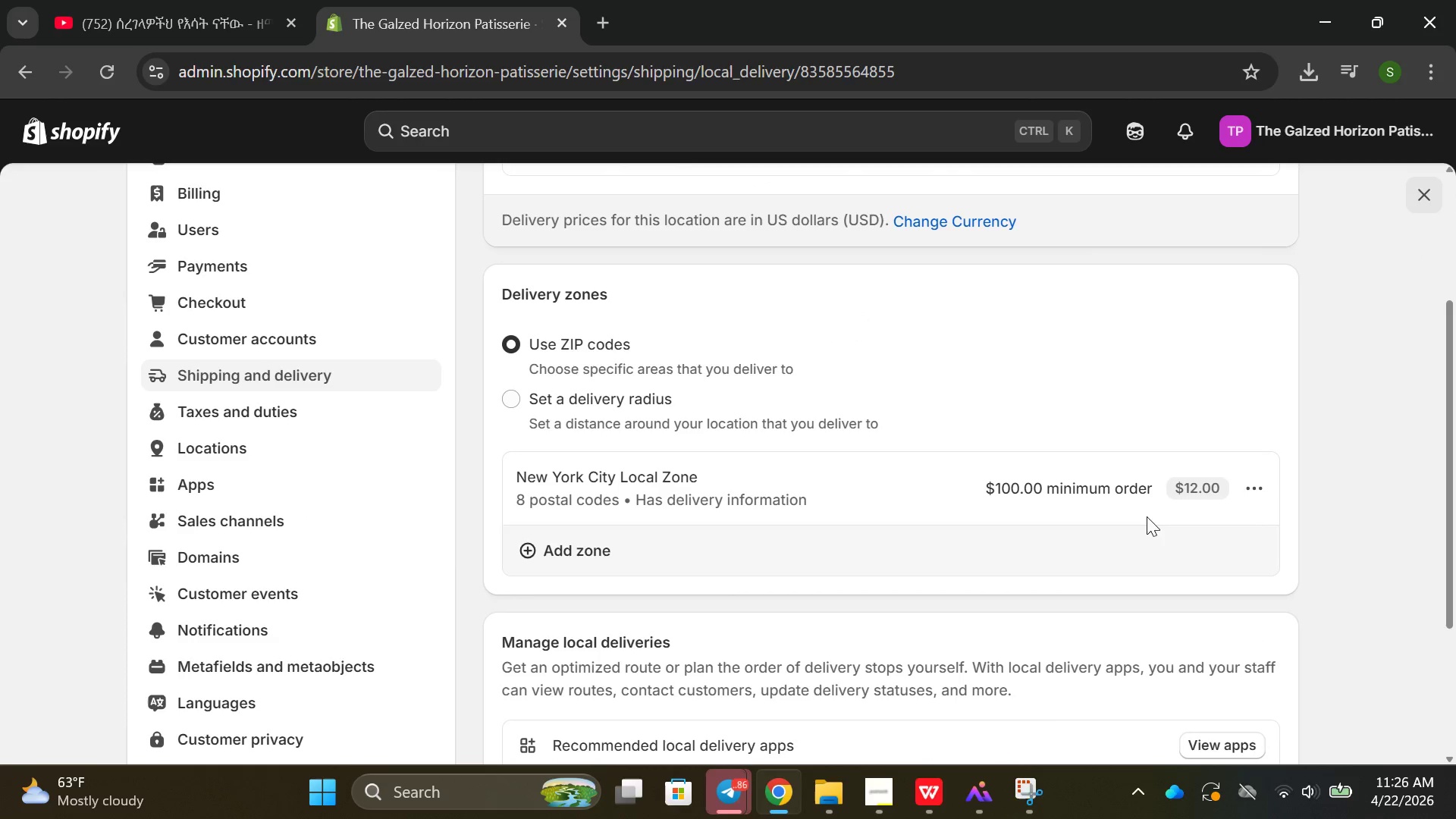 
left_click([1266, 488])
 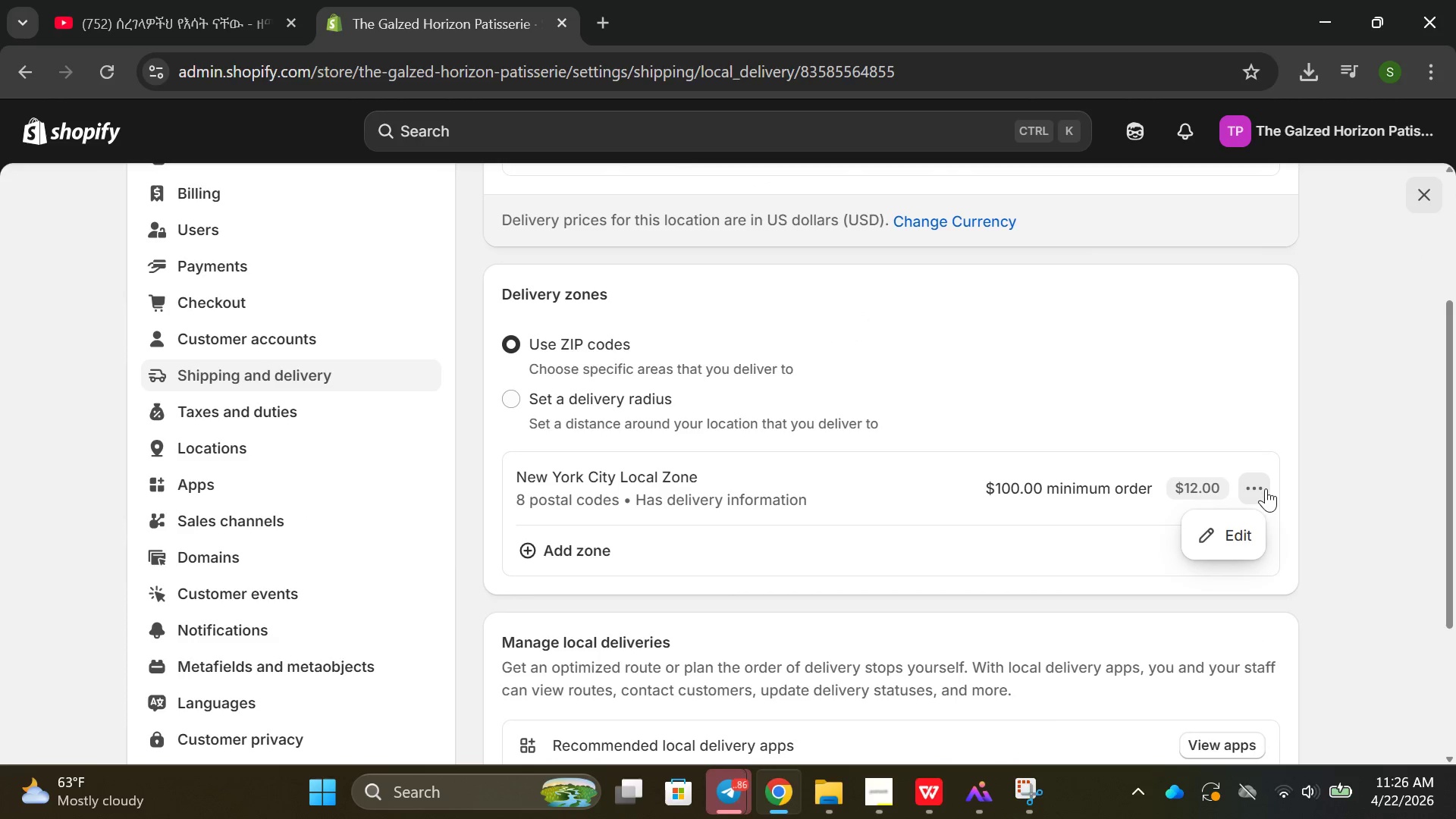 
mouse_move([1208, 535])
 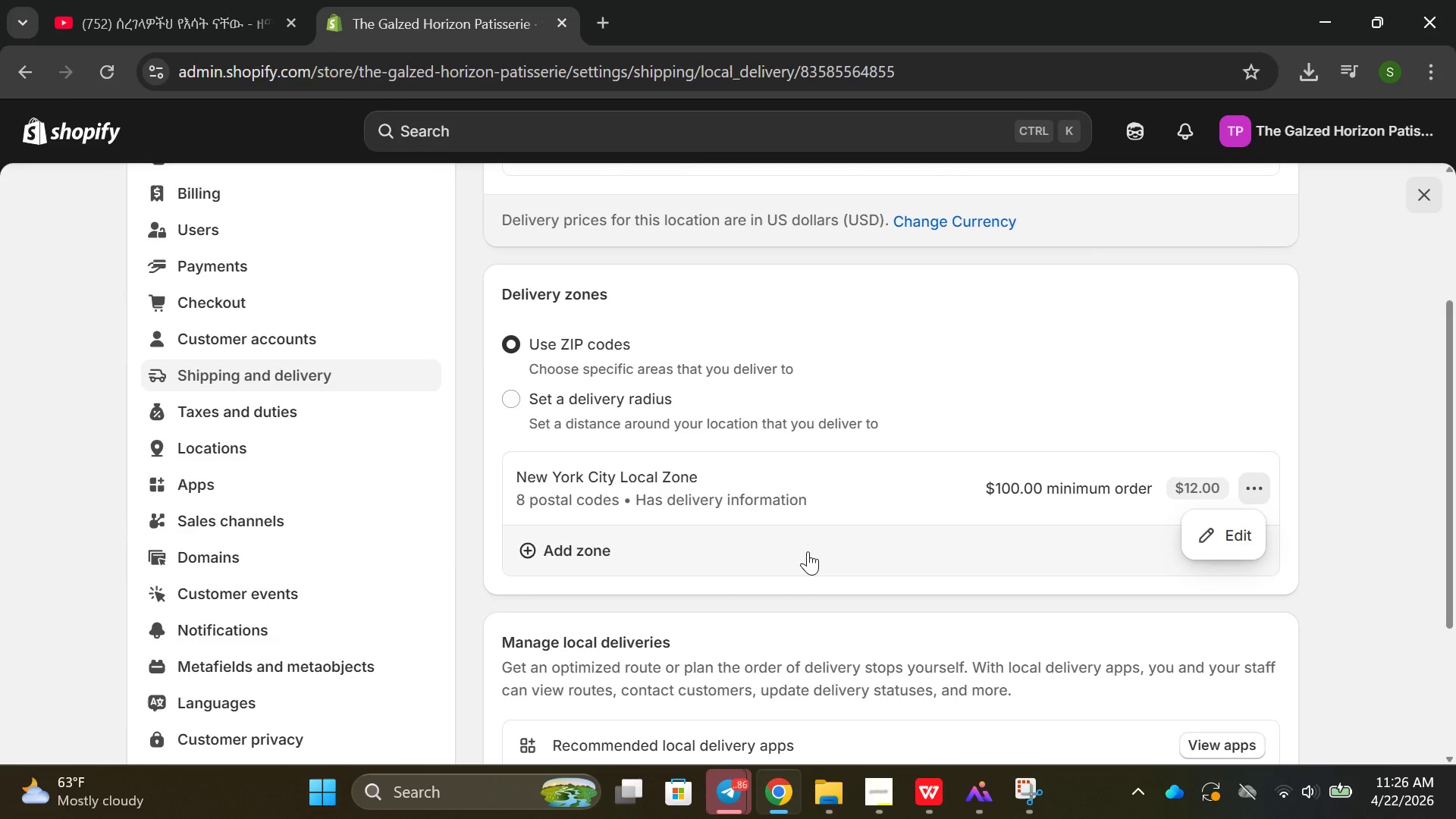 
left_click([808, 551])
 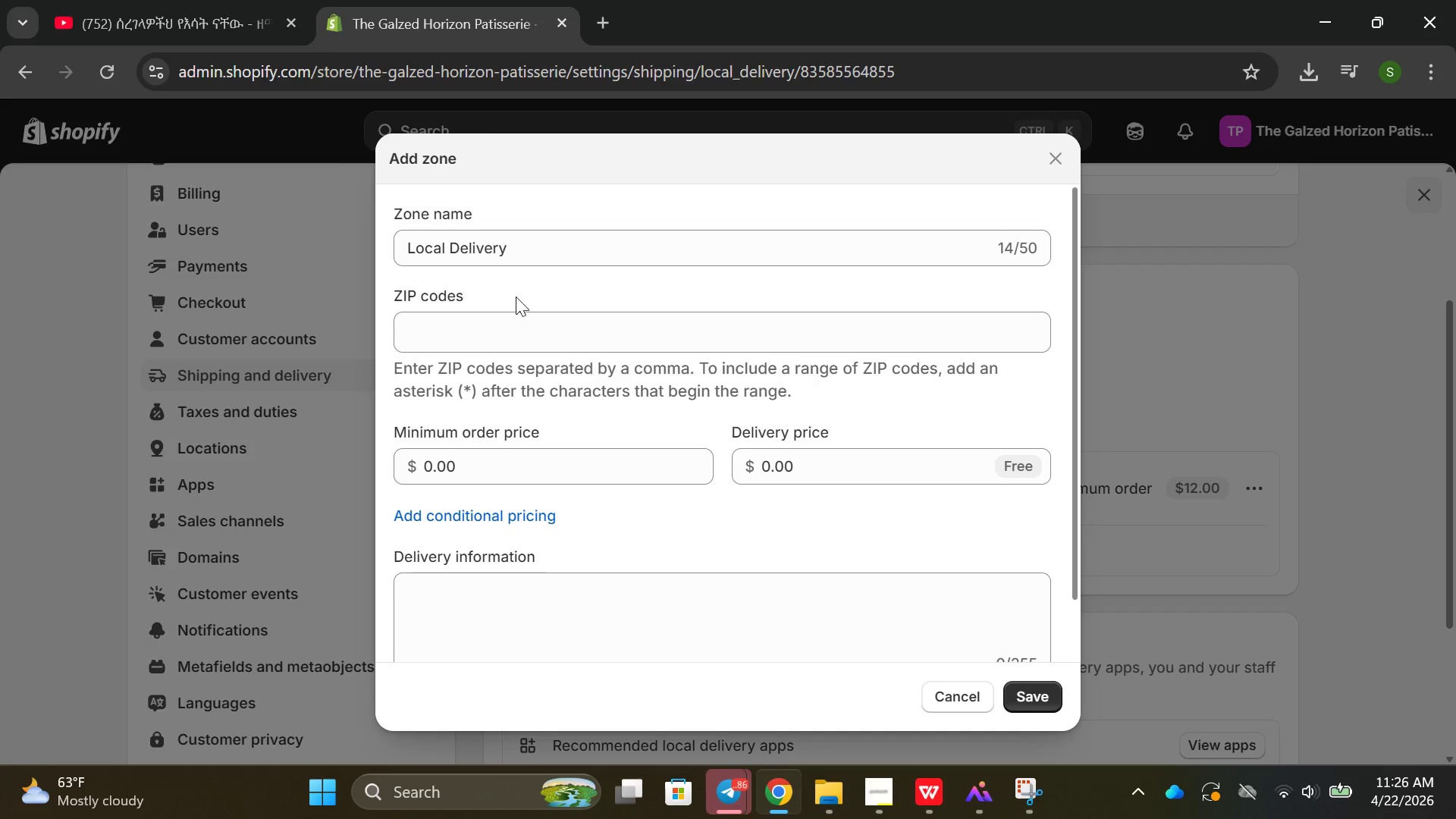 
left_click([496, 245])
 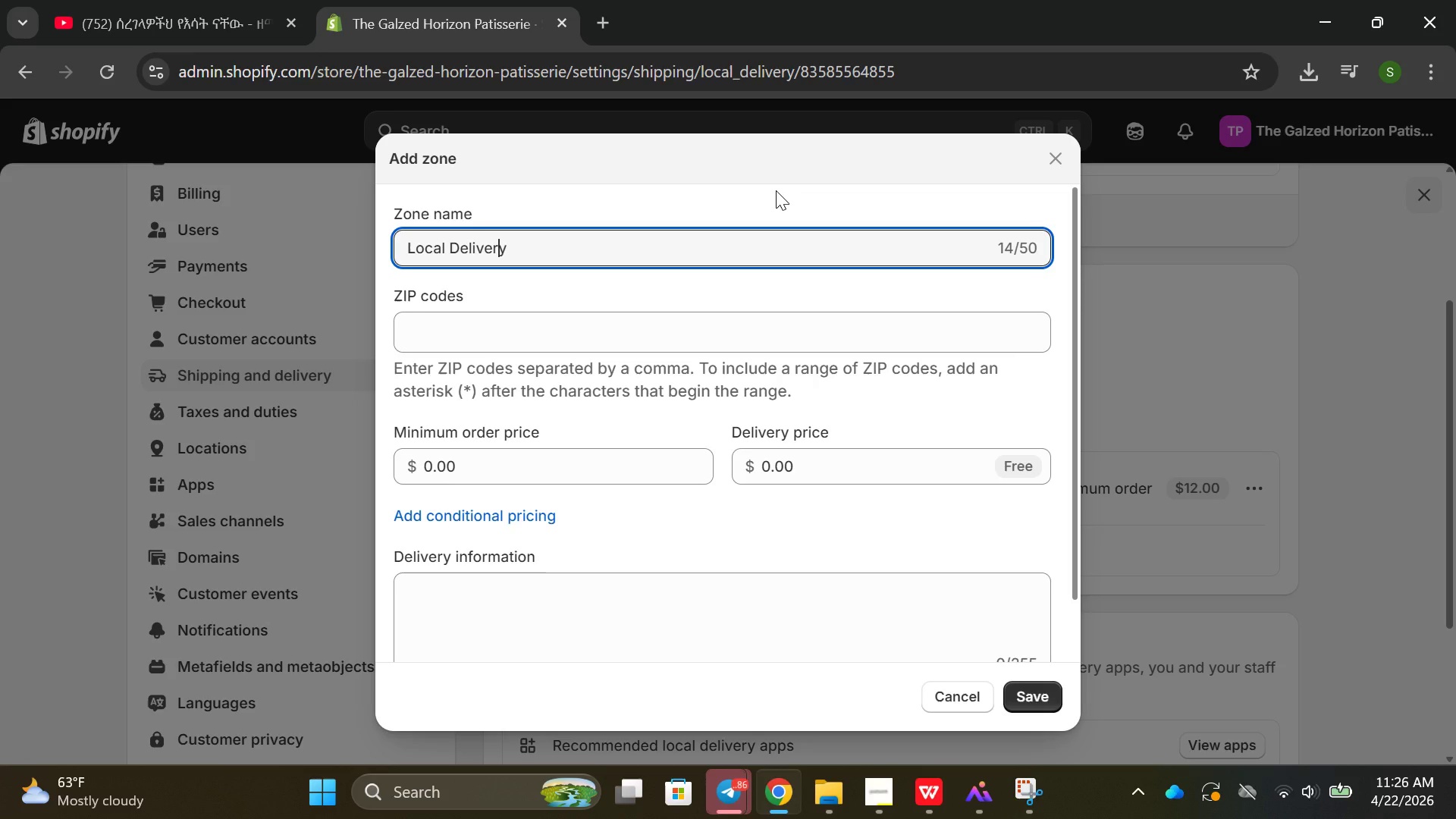 
wait(7.22)
 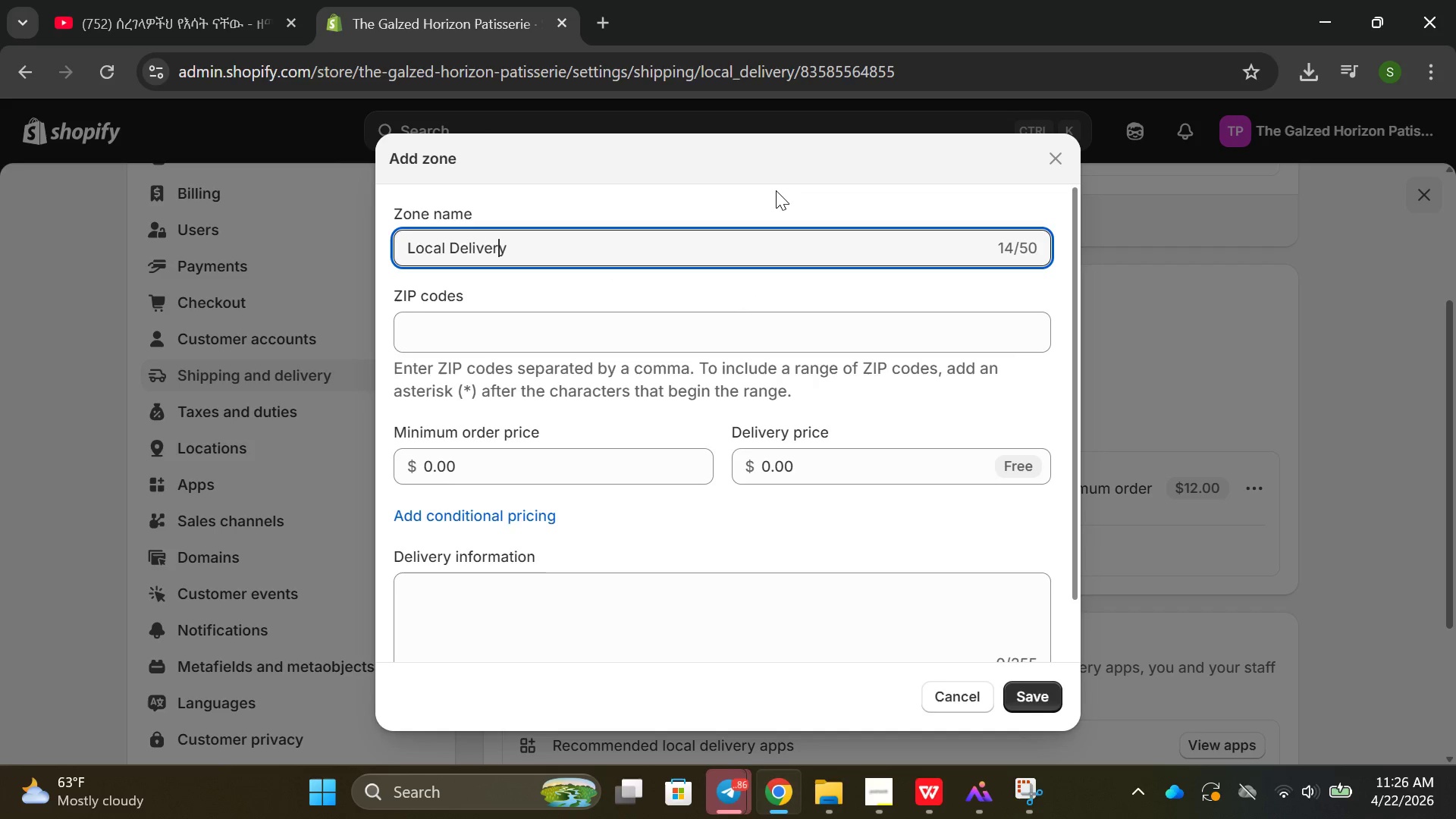 
key(Backspace)
 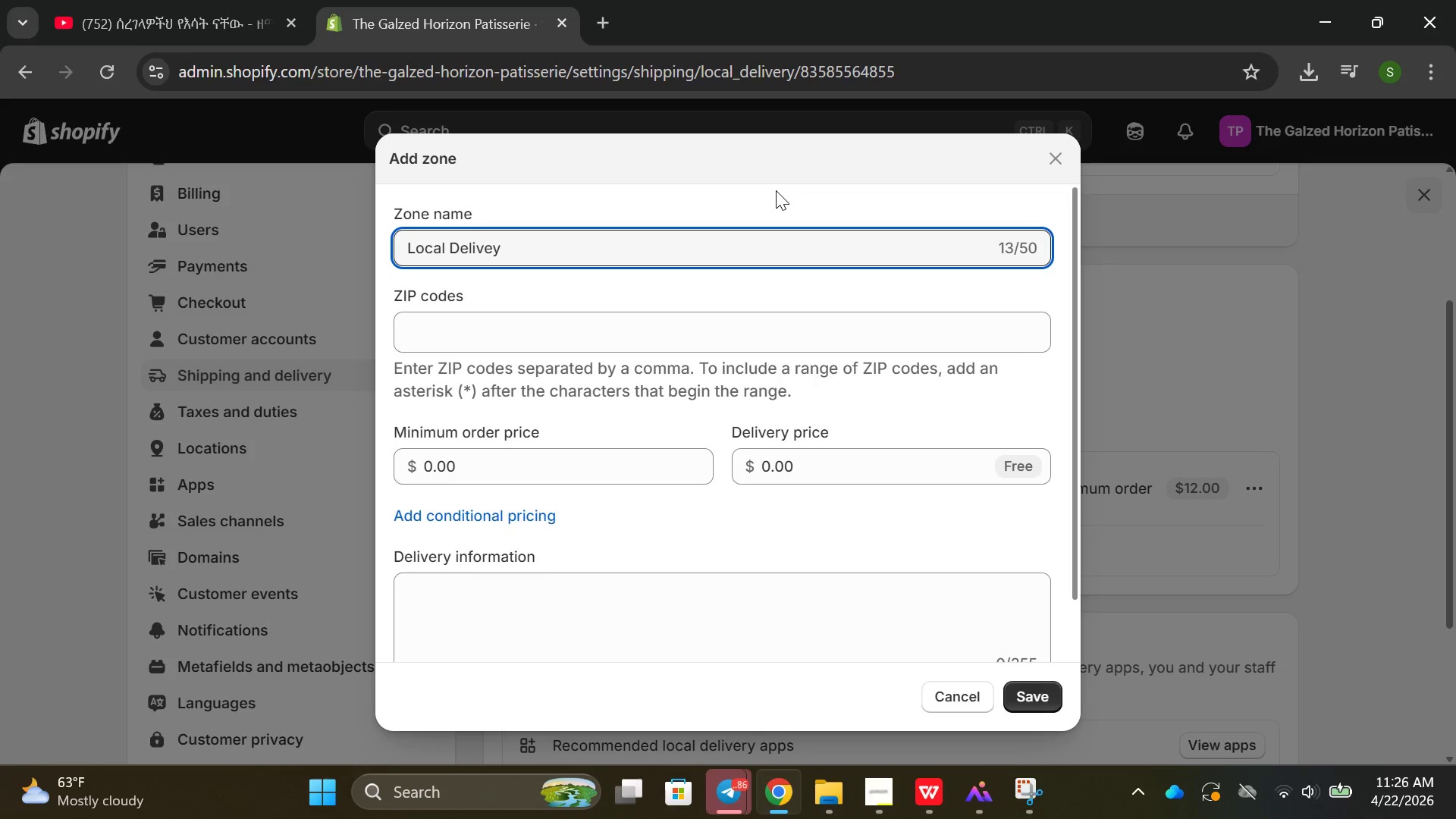 
key(Backspace)
 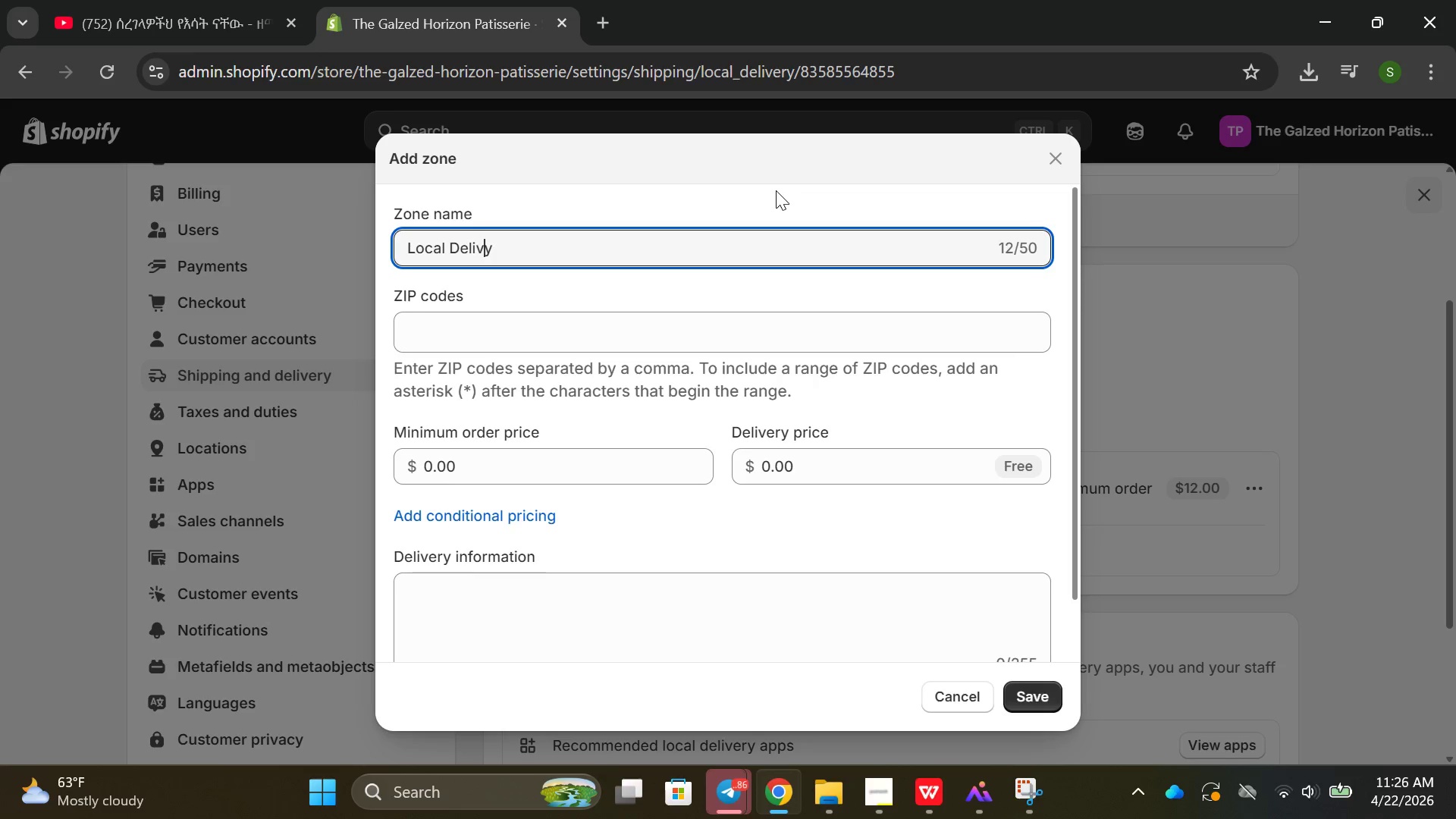 
hold_key(key=Backspace, duration=1.11)
 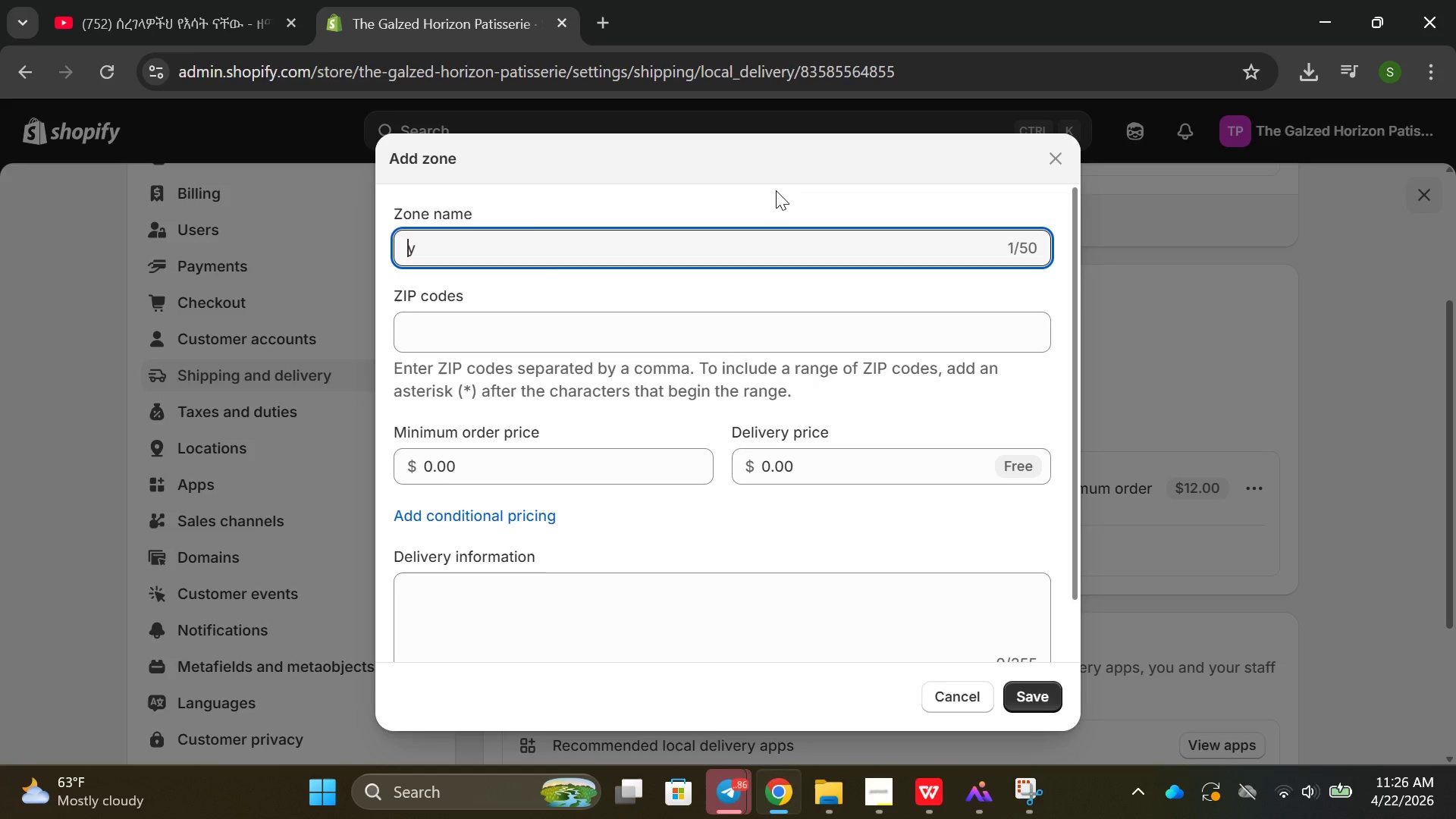 
hold_key(key=ShiftRight, duration=0.36)
 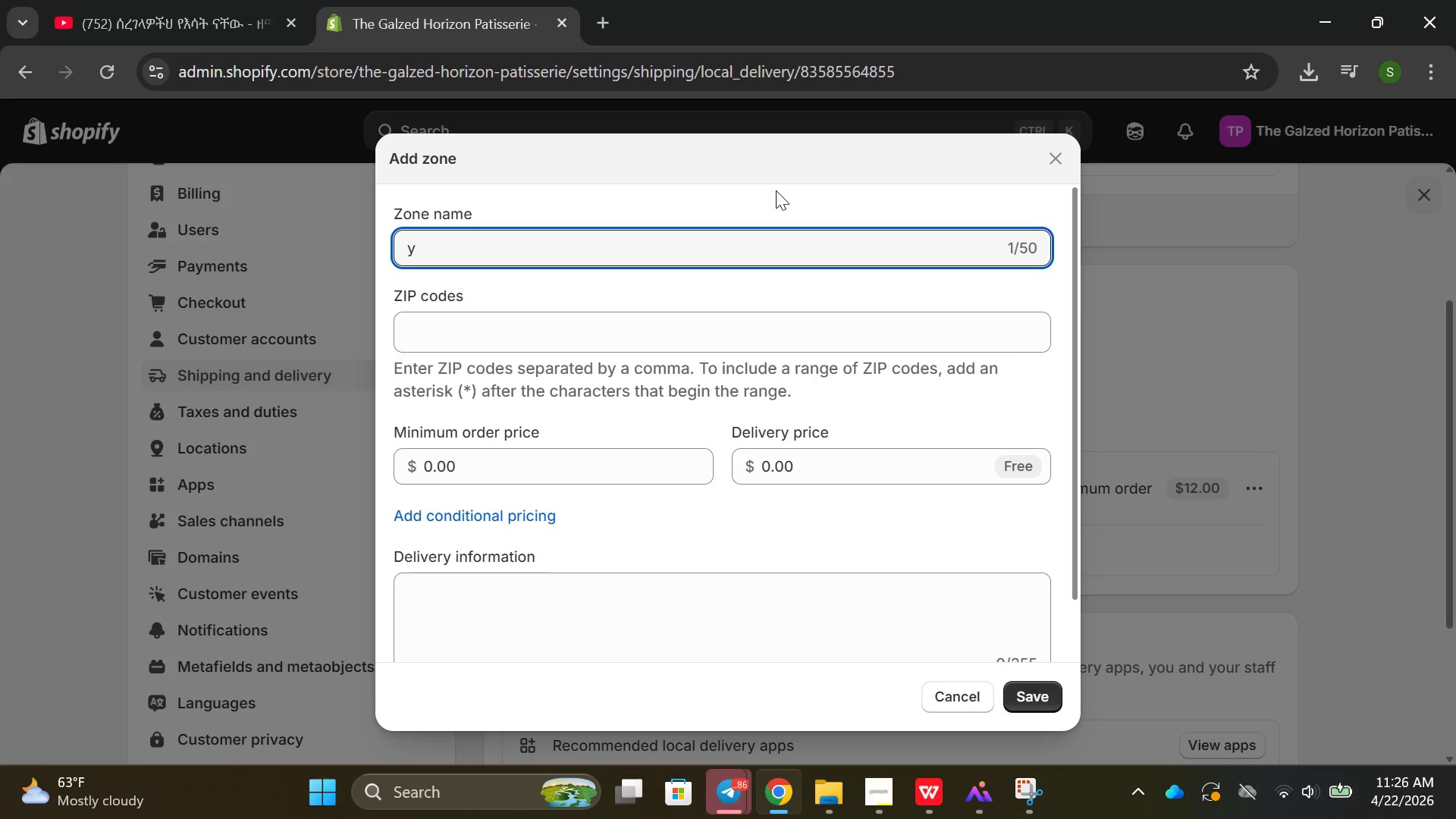 
key(ArrowRight)
 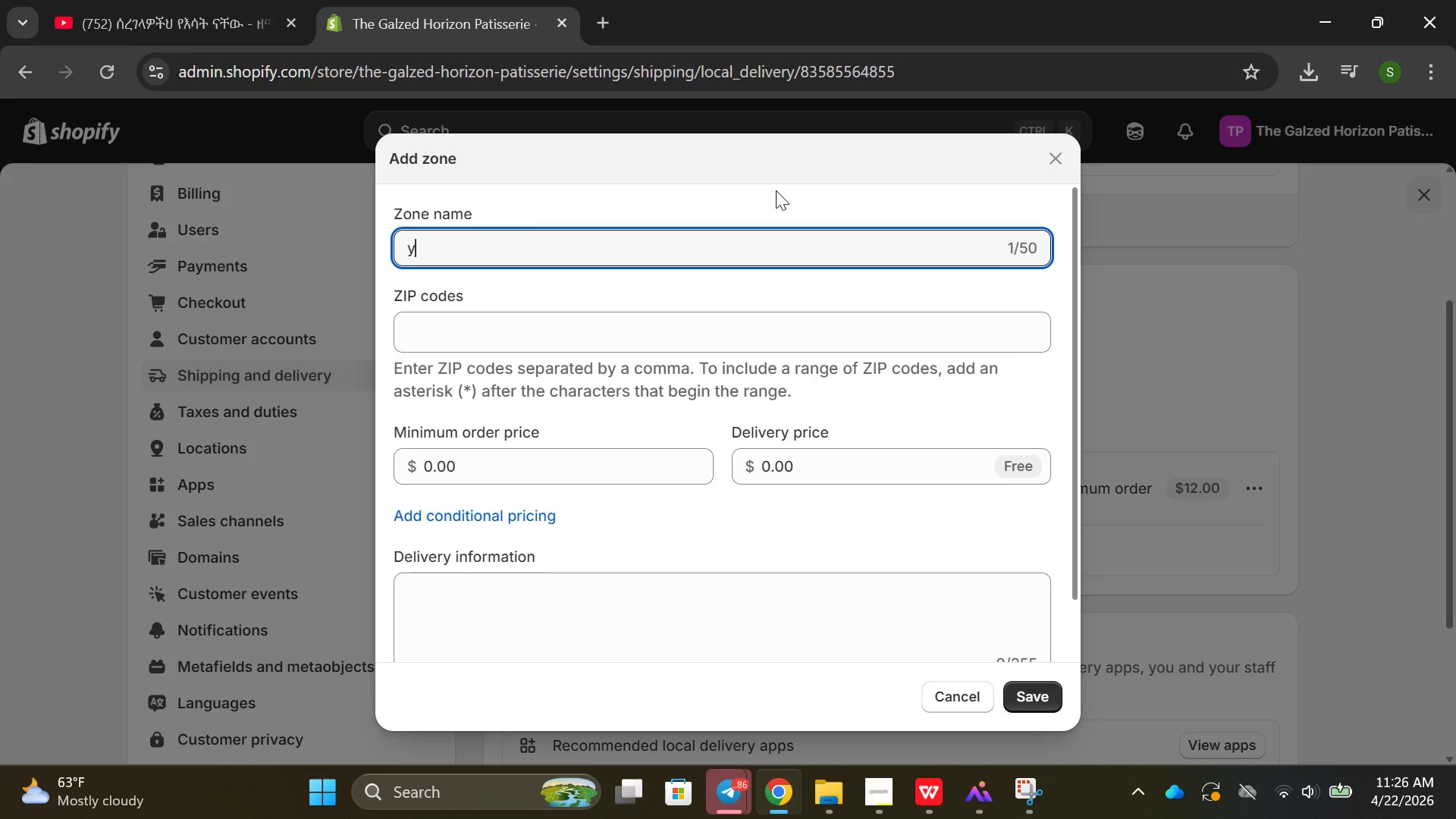 
key(Backspace)
type(Ner)
key(Backspace)
type(w T)
key(Backspace)
type(York Cirt)
key(Backspace)
key(Backspace)
type(ty Local Zone)
 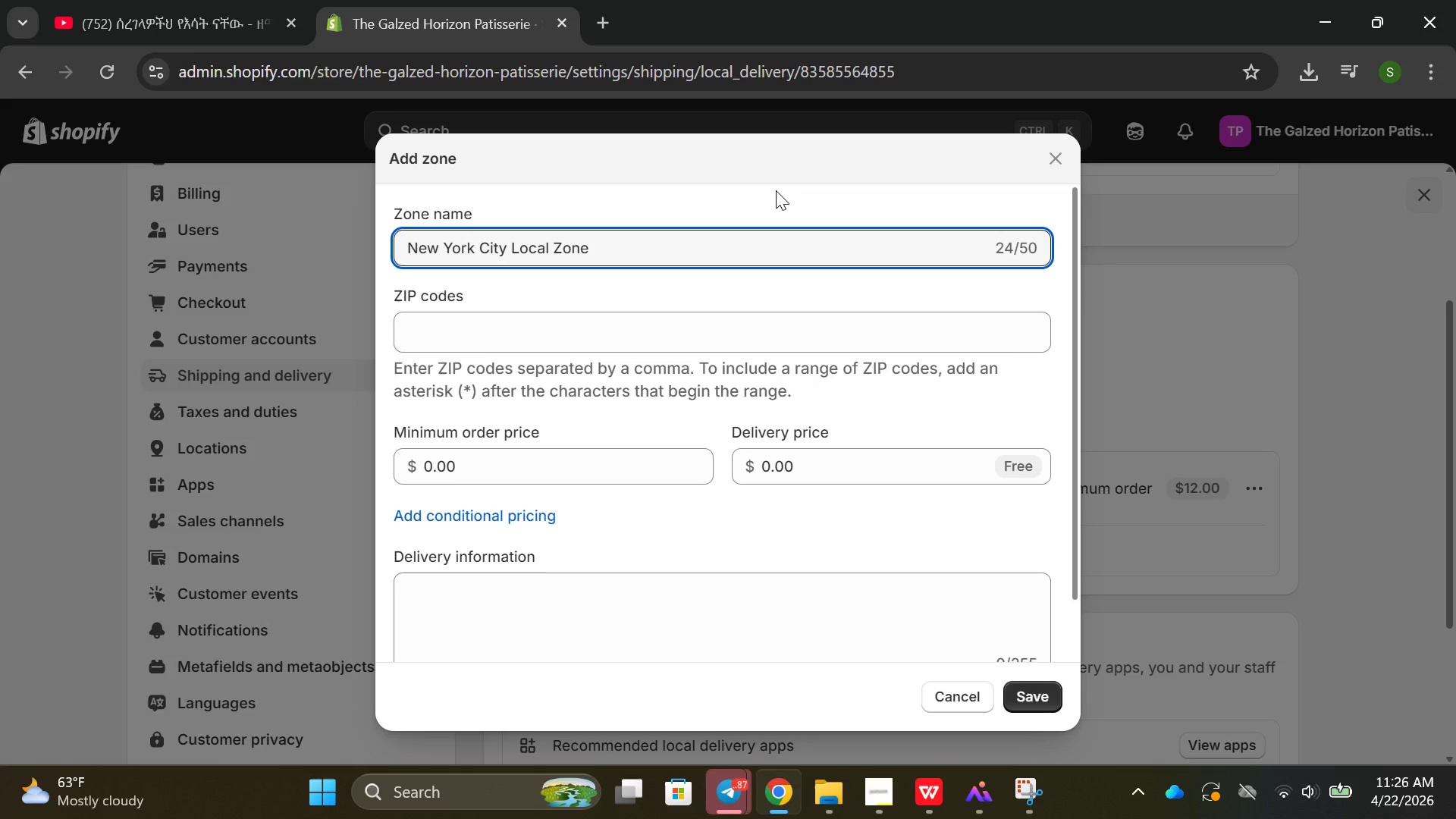 
left_click([485, 336])
 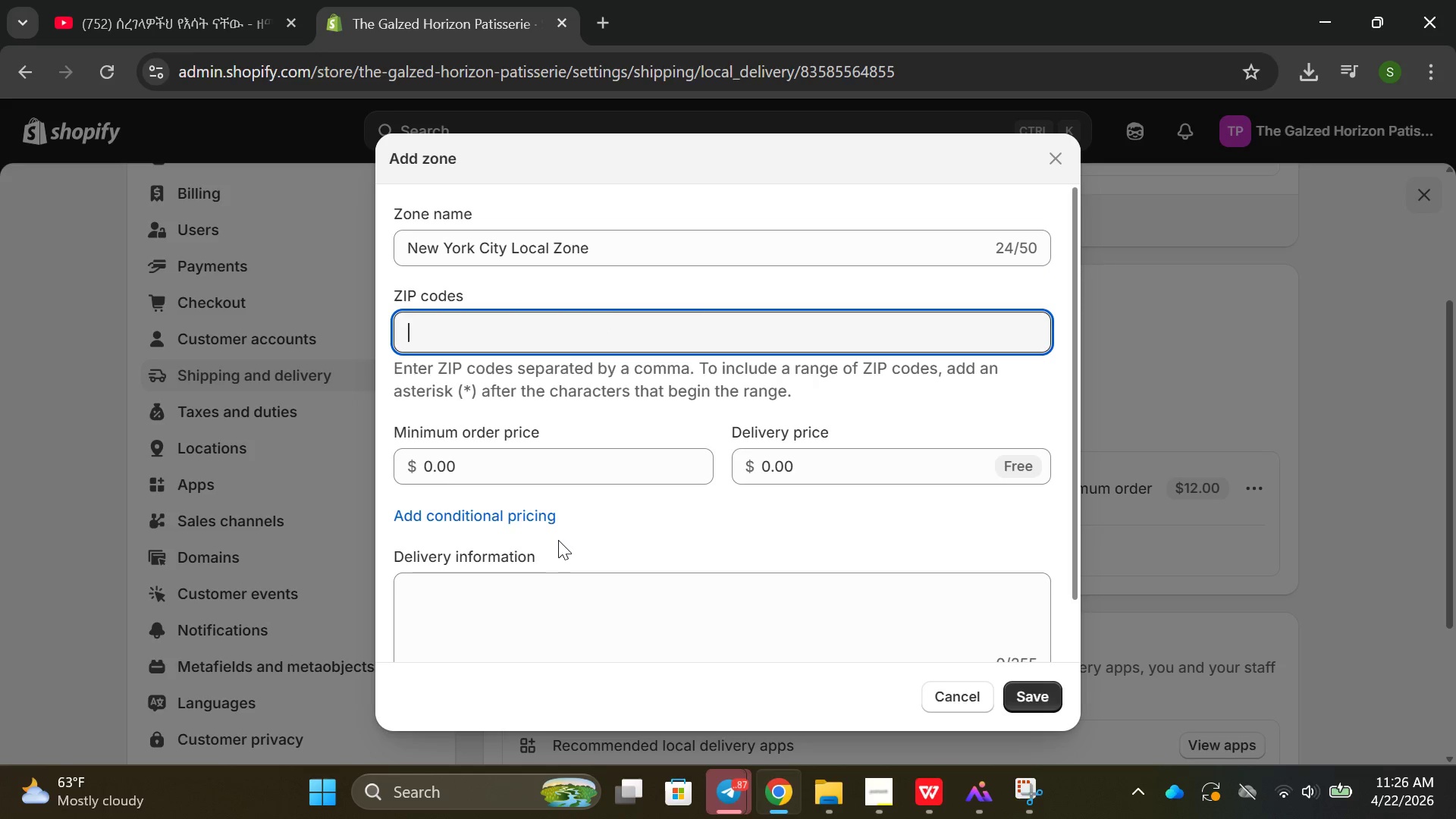 
type(10001.)
key(Backspace)
type(,199)
key(Backspace)
key(Backspace)
type(0002,10003,10009)
 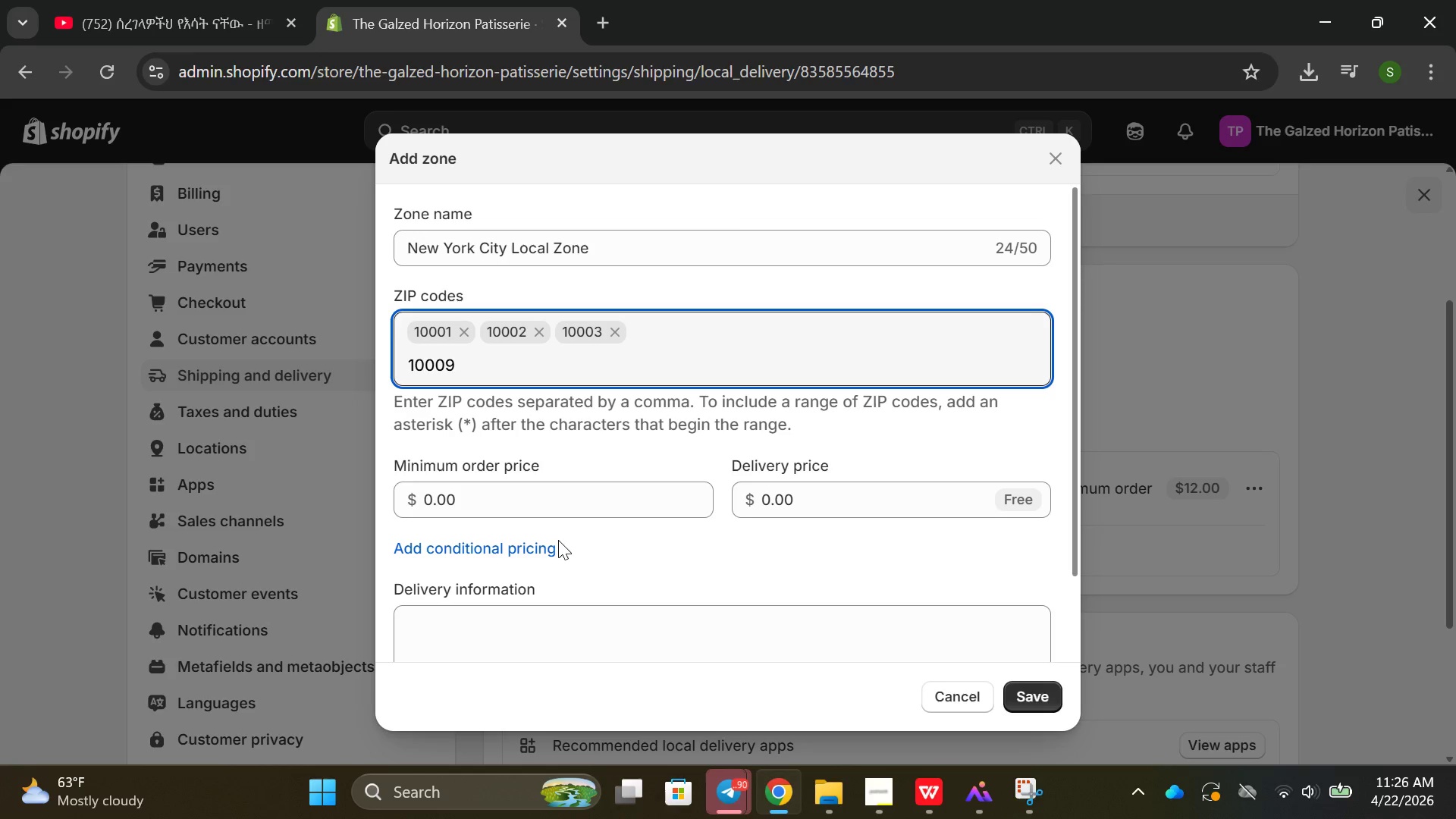 
key(Enter)
 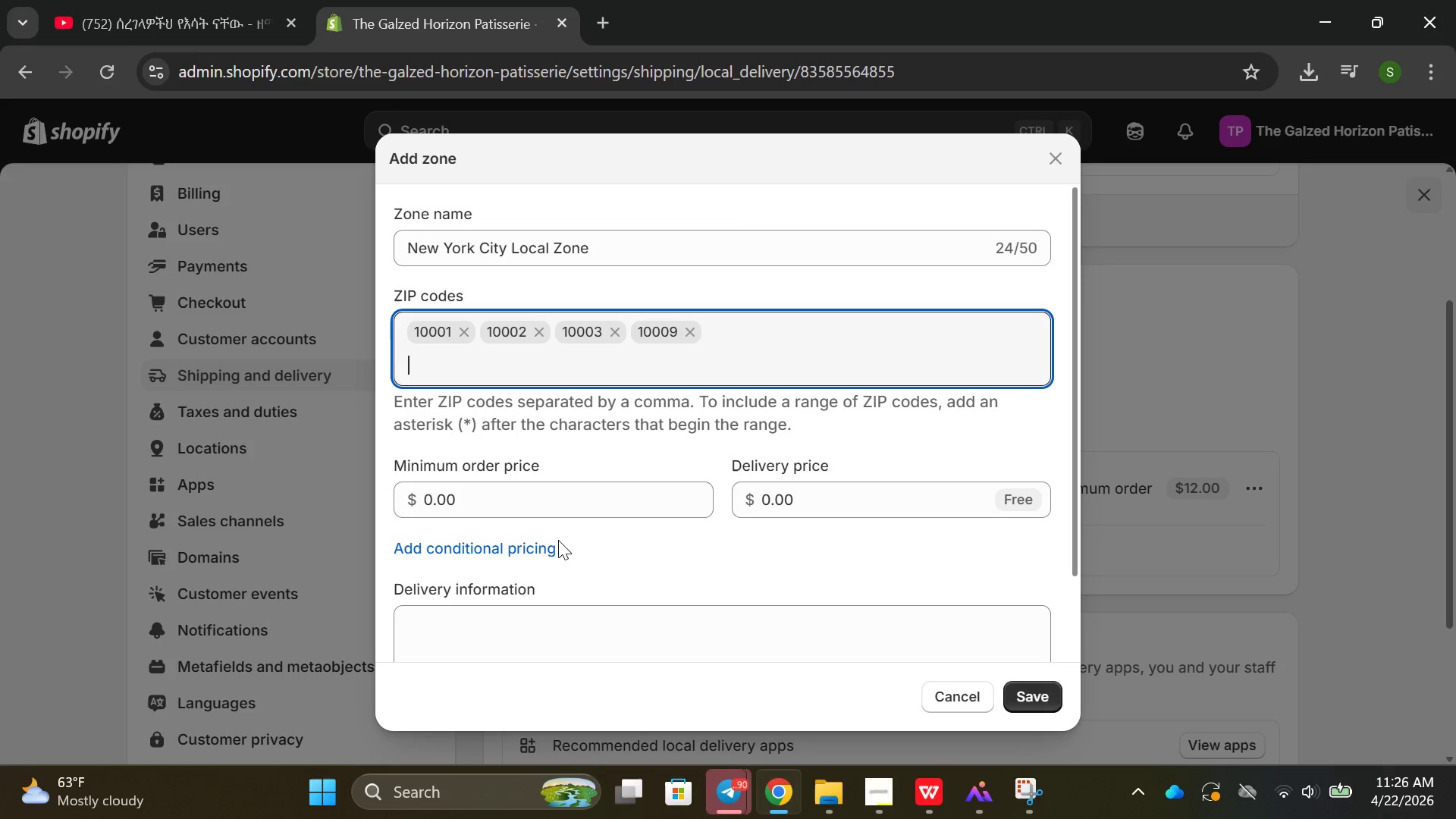 
type(1000)
key(Backspace)
type(11)
 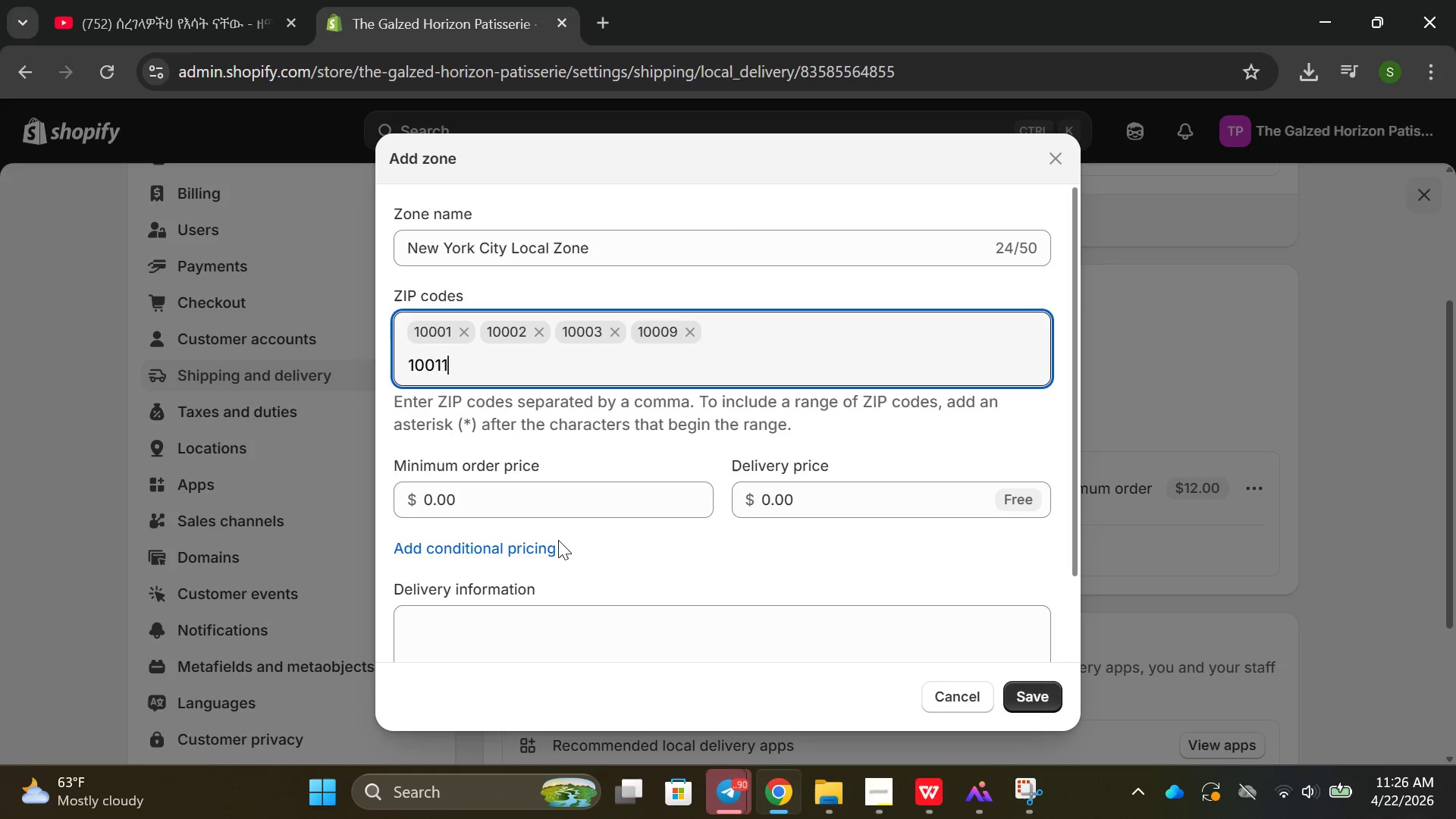 
key(Enter)
 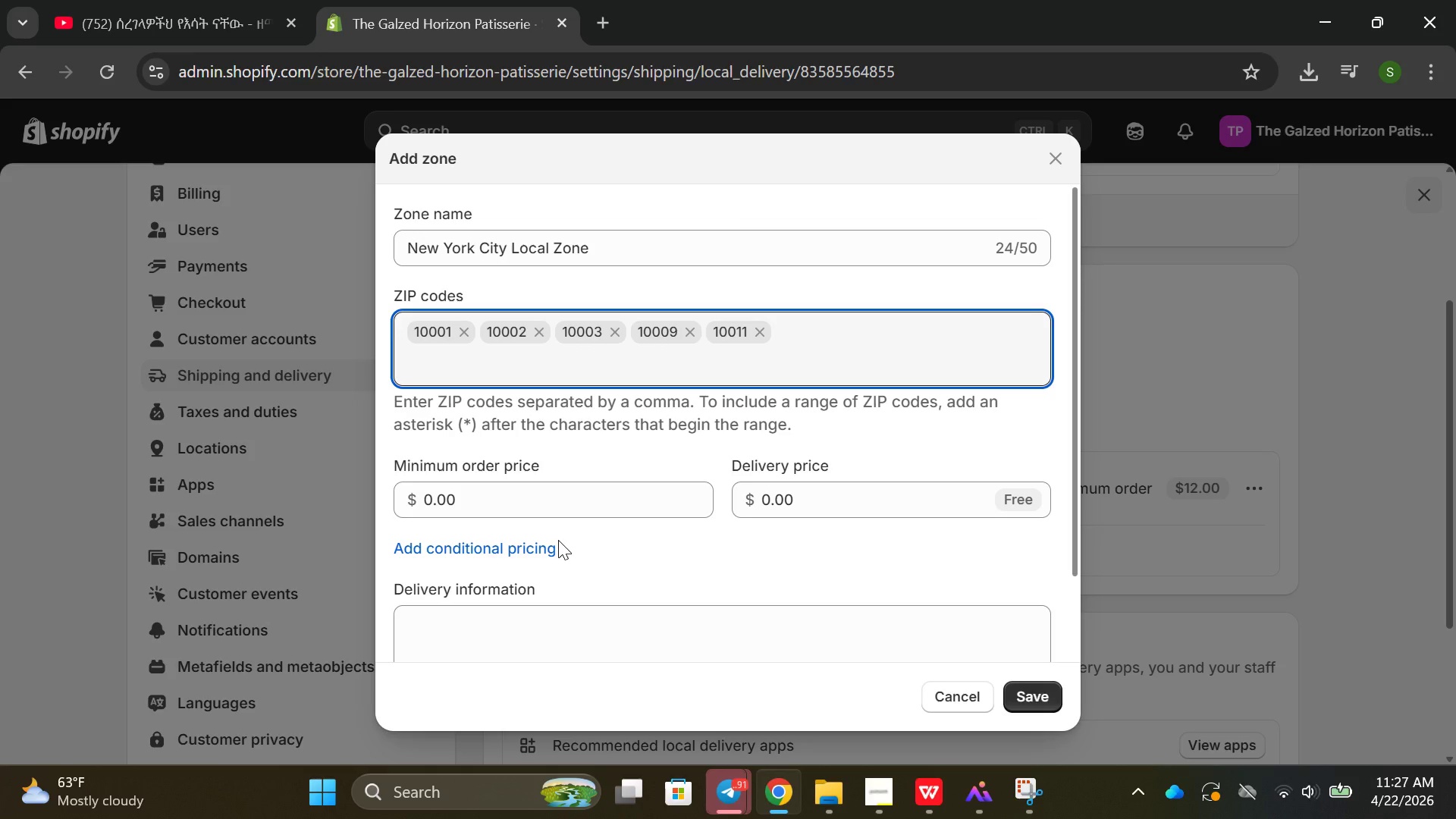 
type(10012)
 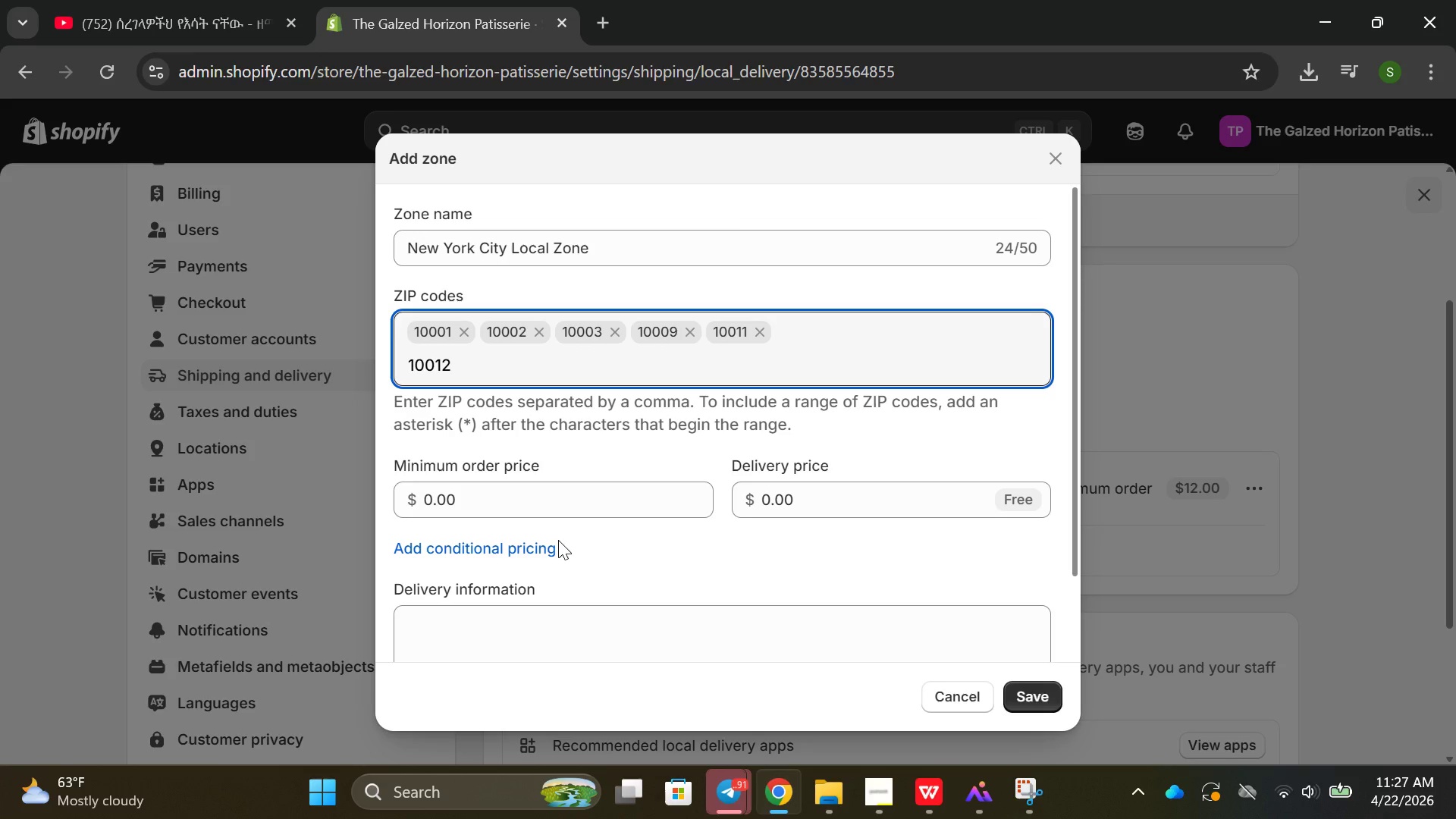 
key(Enter)
 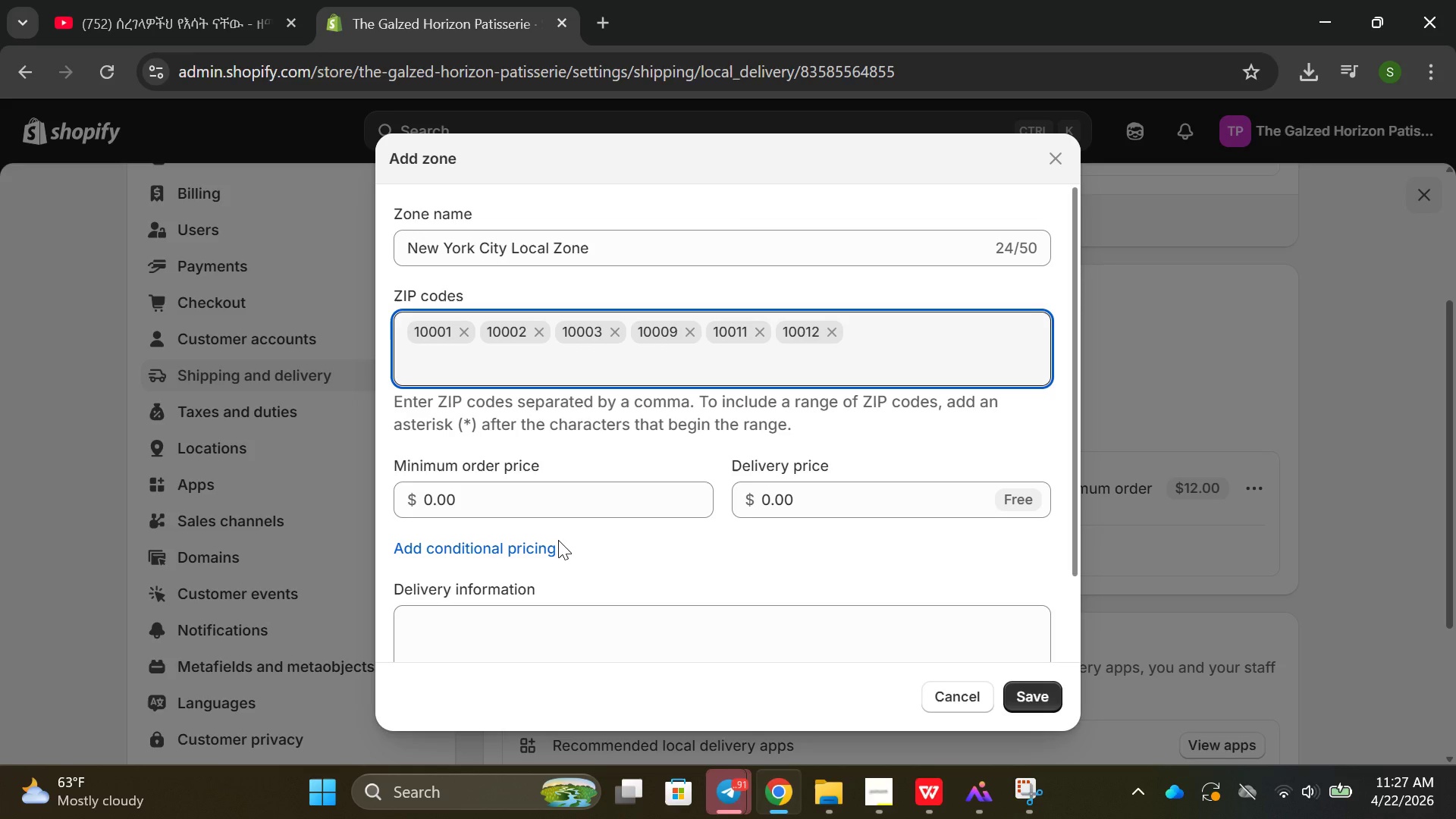 
type(10013)
 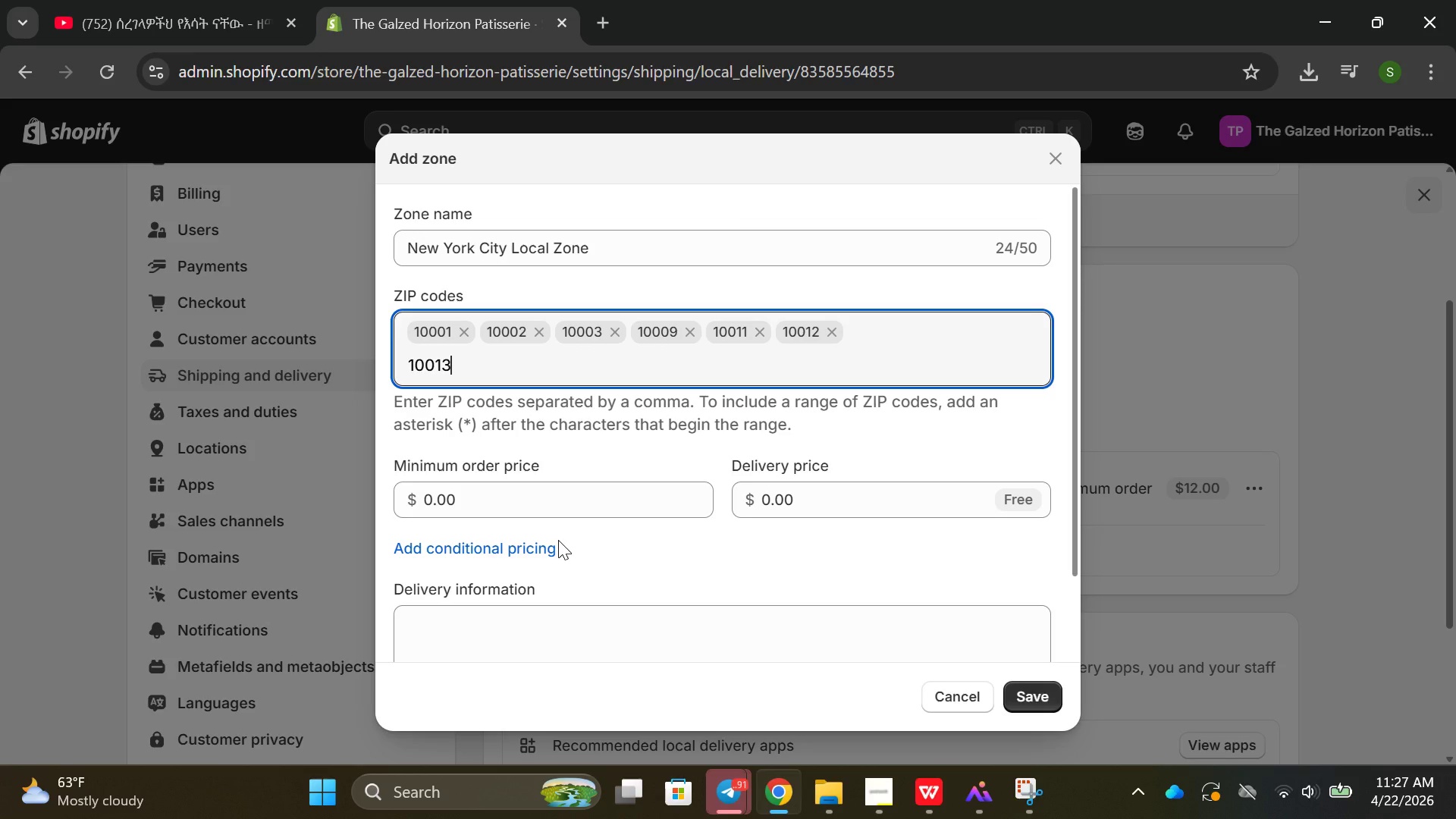 
key(Enter)
 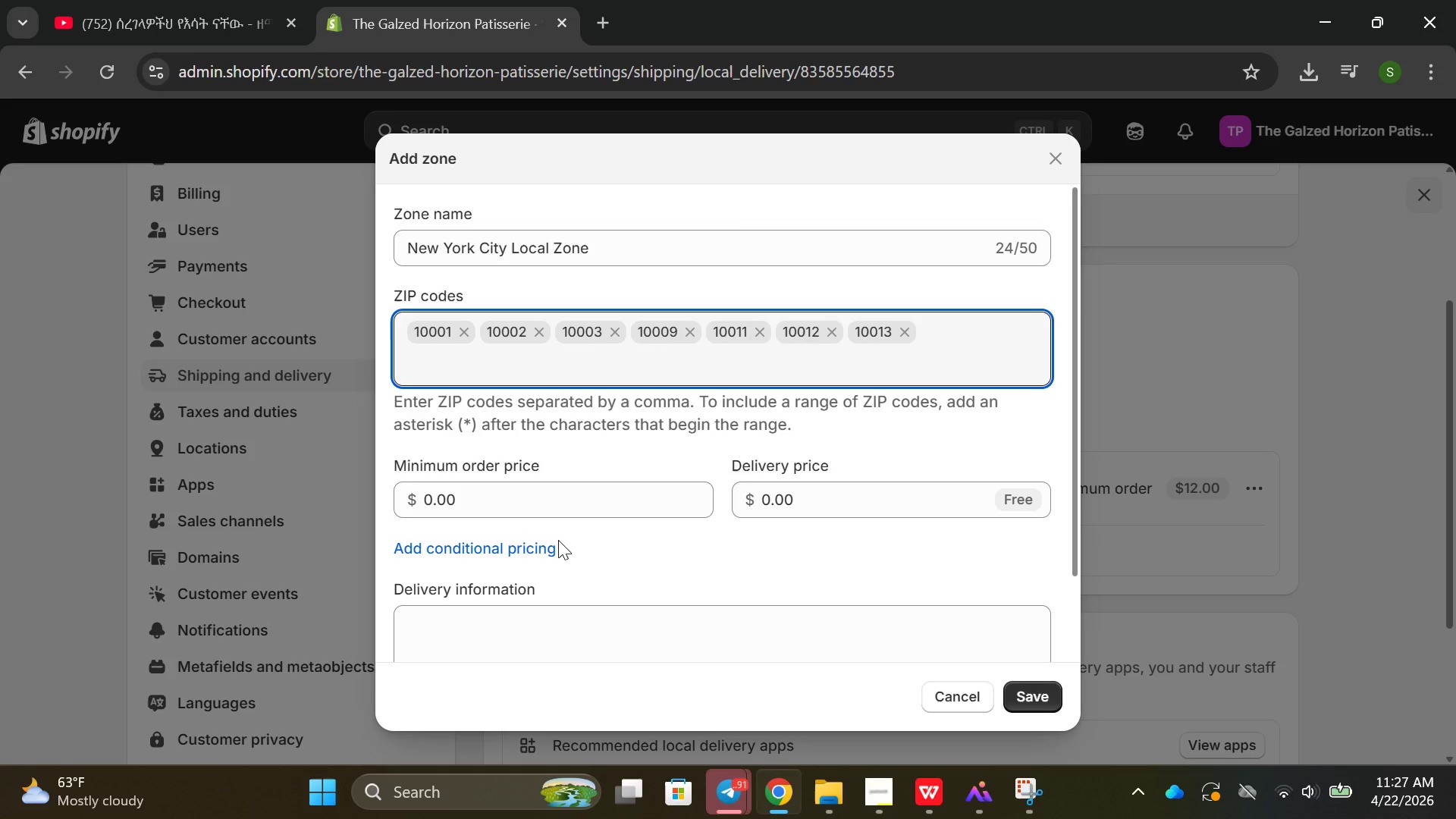 
type(1000)
key(Backspace)
type(14)
 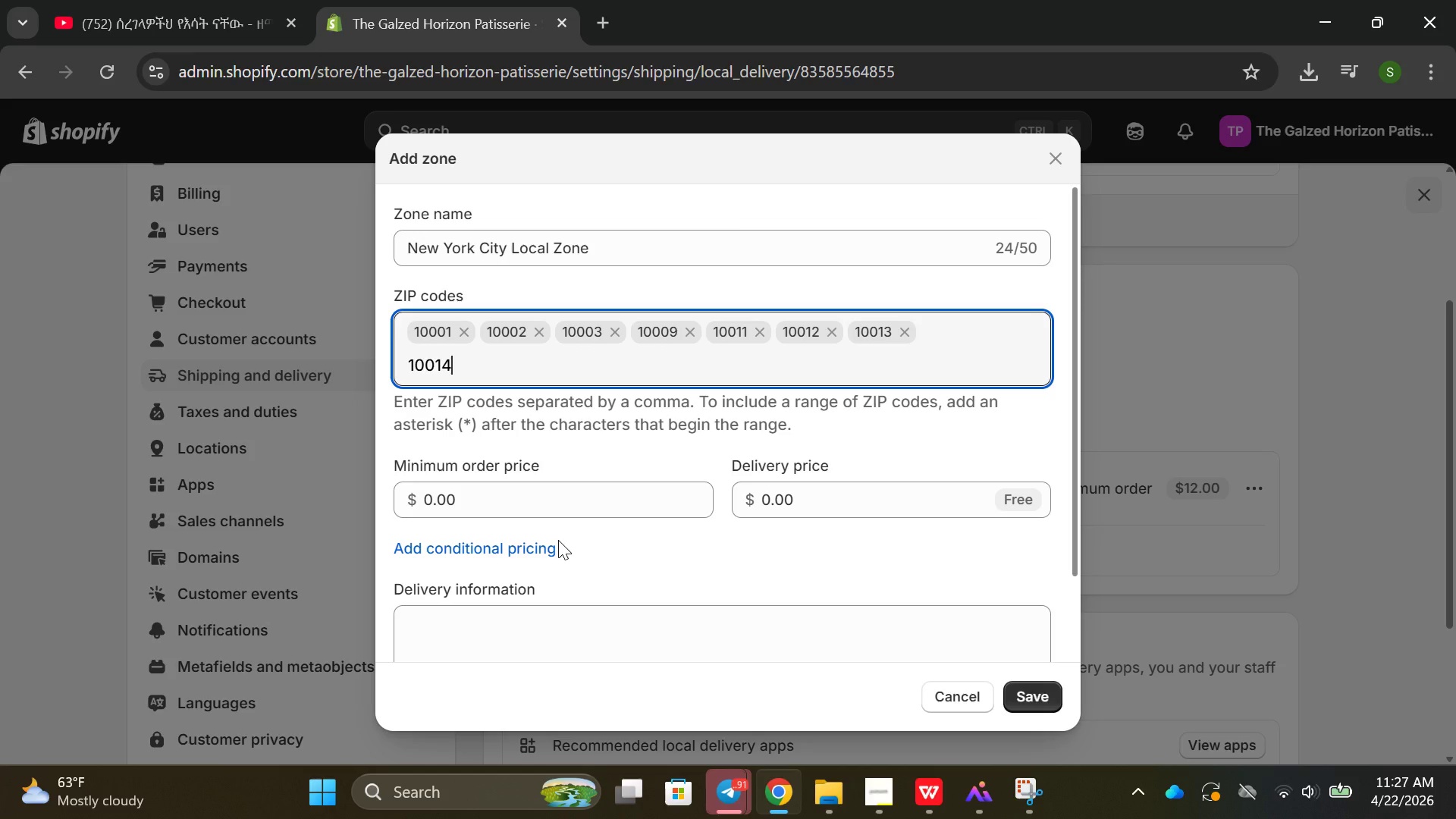 
key(Enter)
 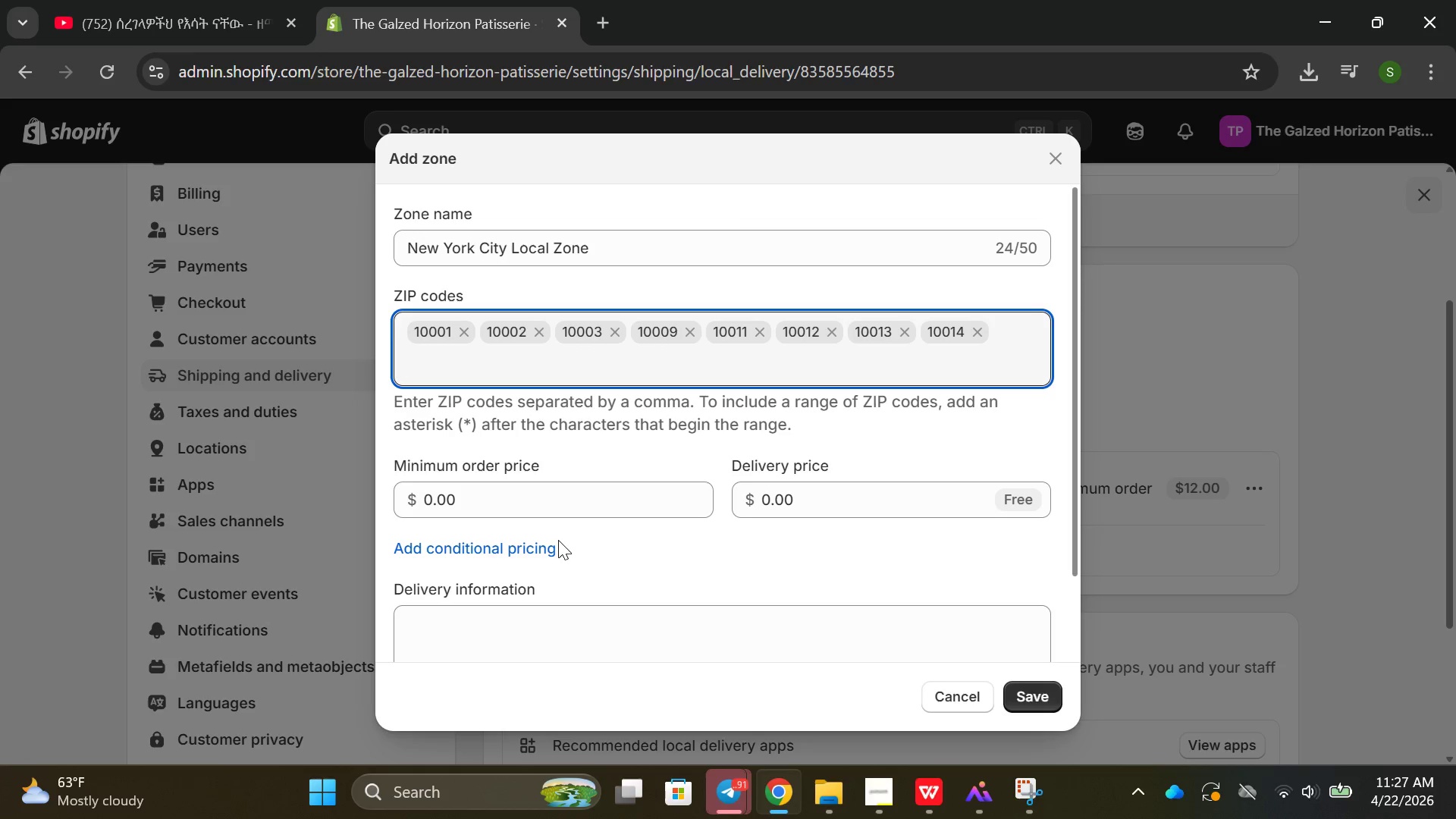 
left_click([538, 513])
 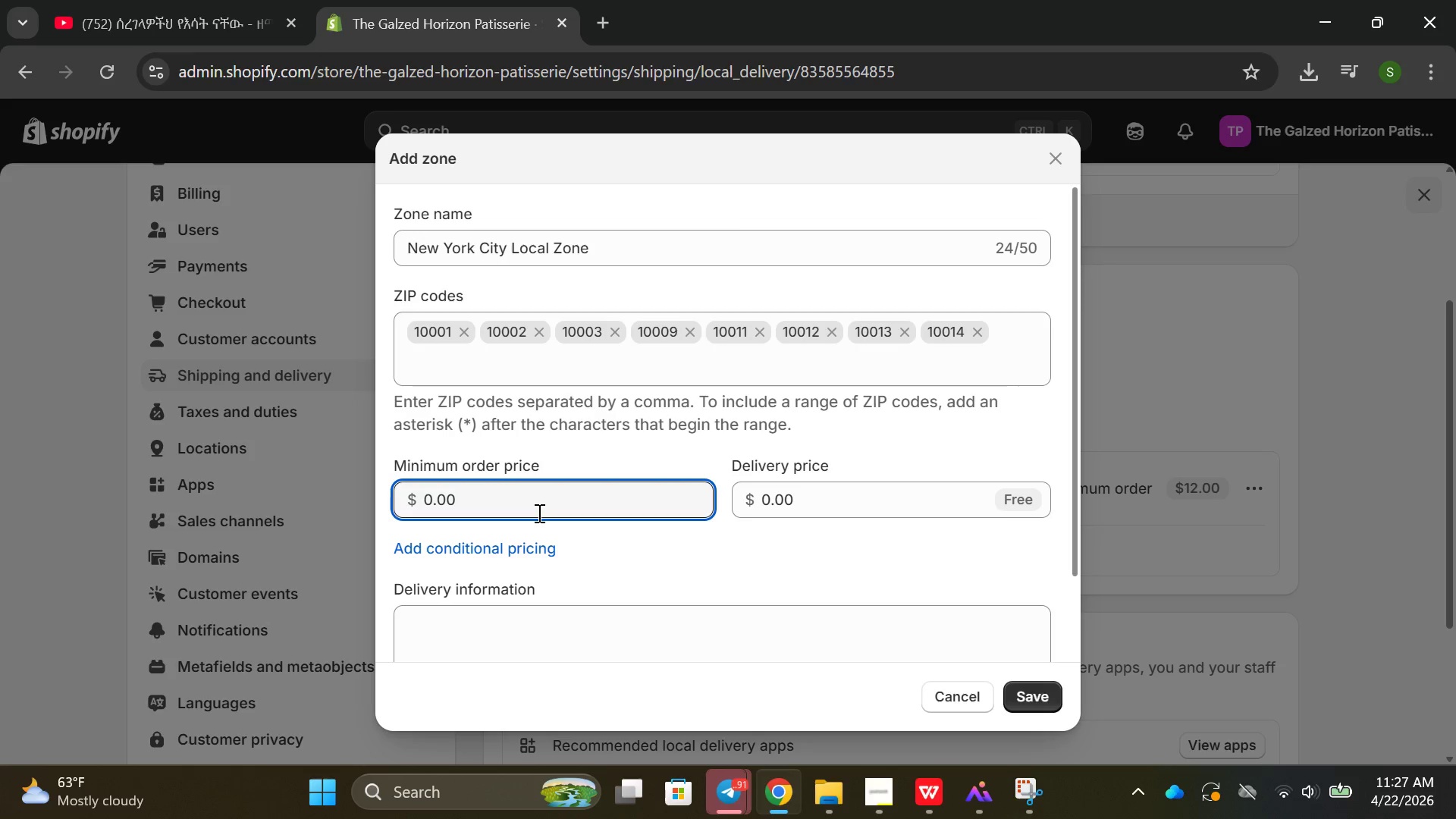 
key(Backspace)
key(Backspace)
key(Backspace)
type(1000)
key(Backspace)
key(Backspace)
key(Backspace)
key(Backspace)
key(Backspace)
key(Backspace)
type(100)
 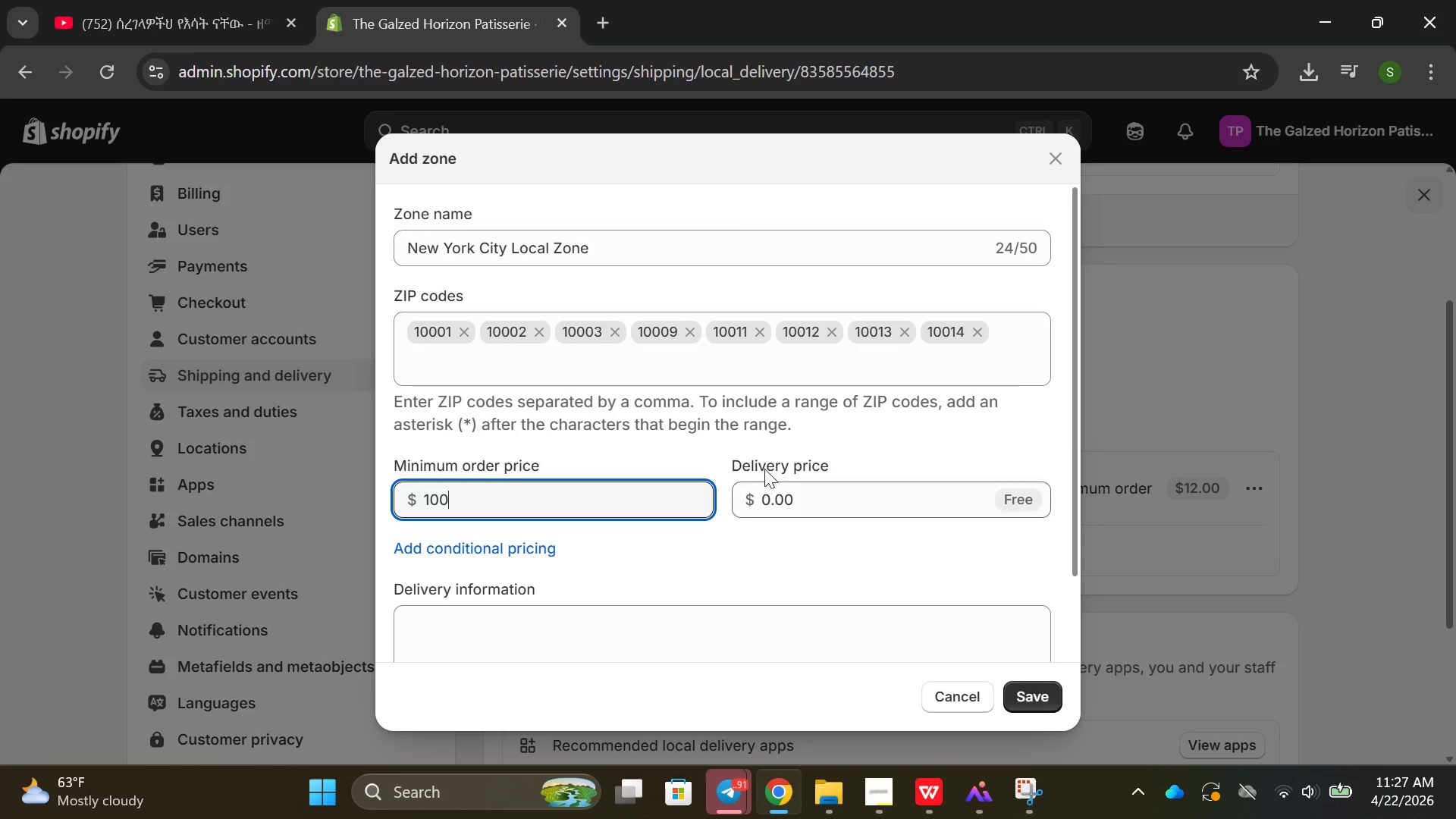 
left_click([792, 496])
 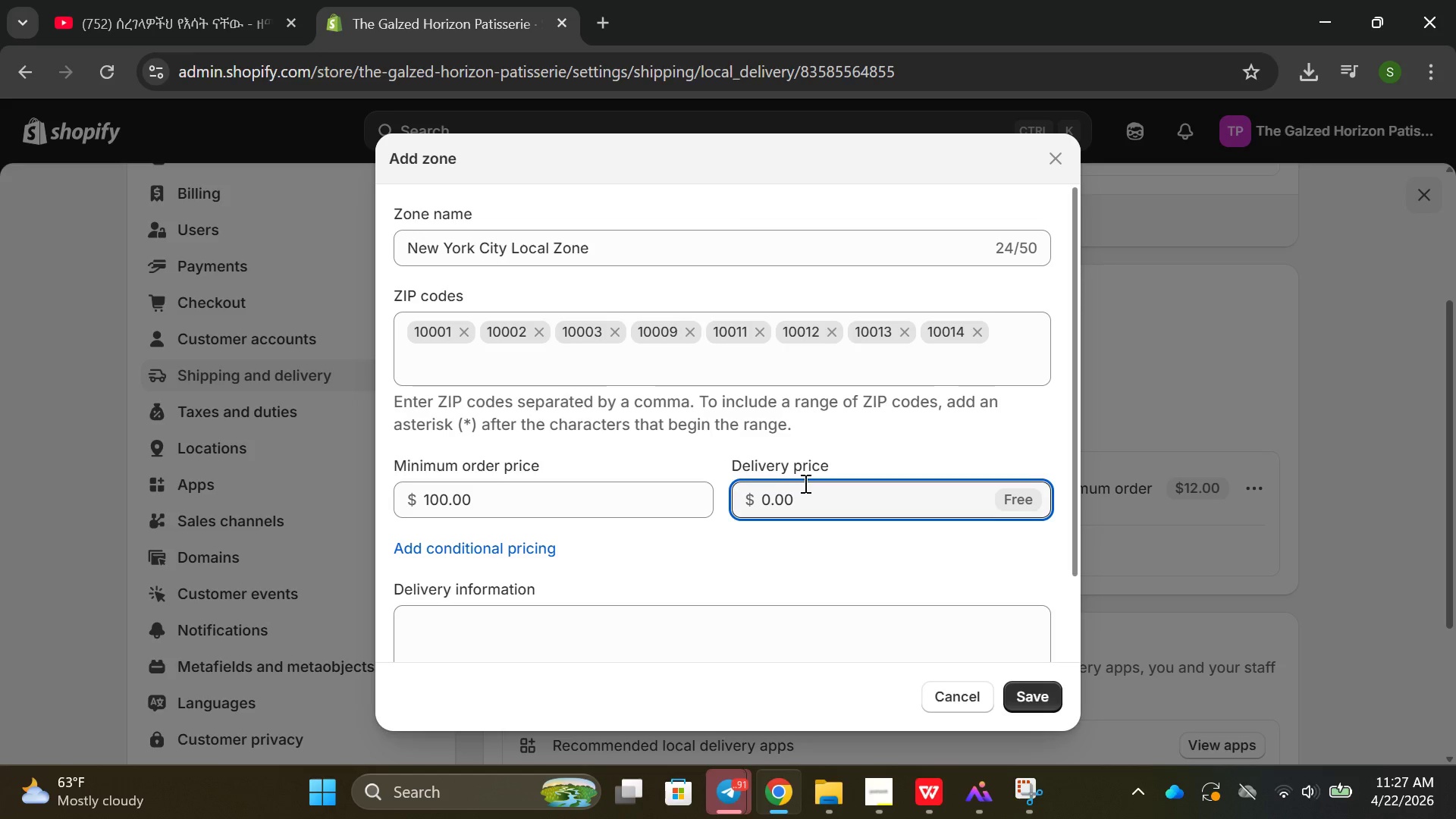 
key(Backspace)
key(Backspace)
key(Backspace)
key(Backspace)
type(12)
 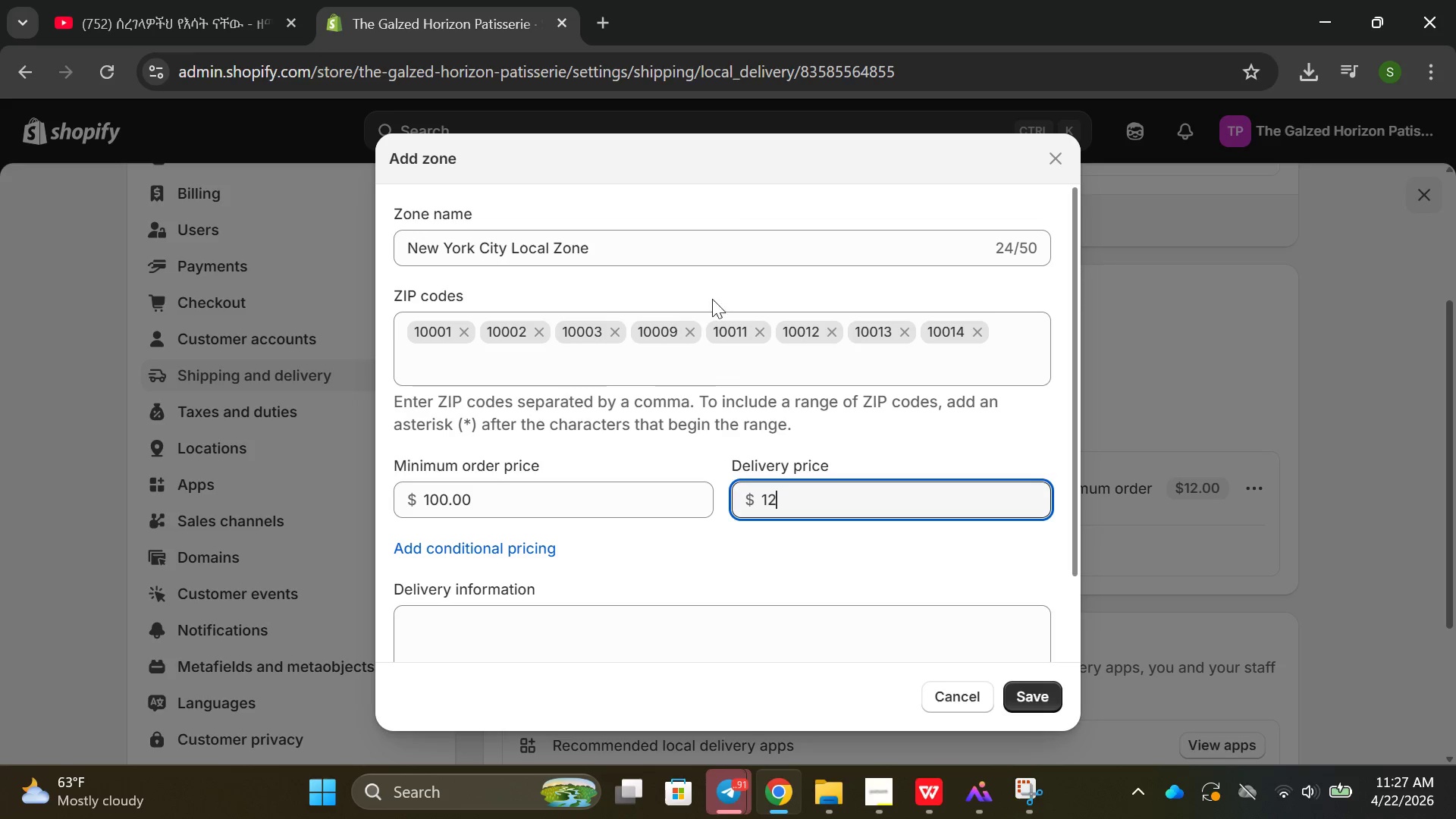 
scroll: coordinate [722, 333], scroll_direction: down, amount: 1.0
 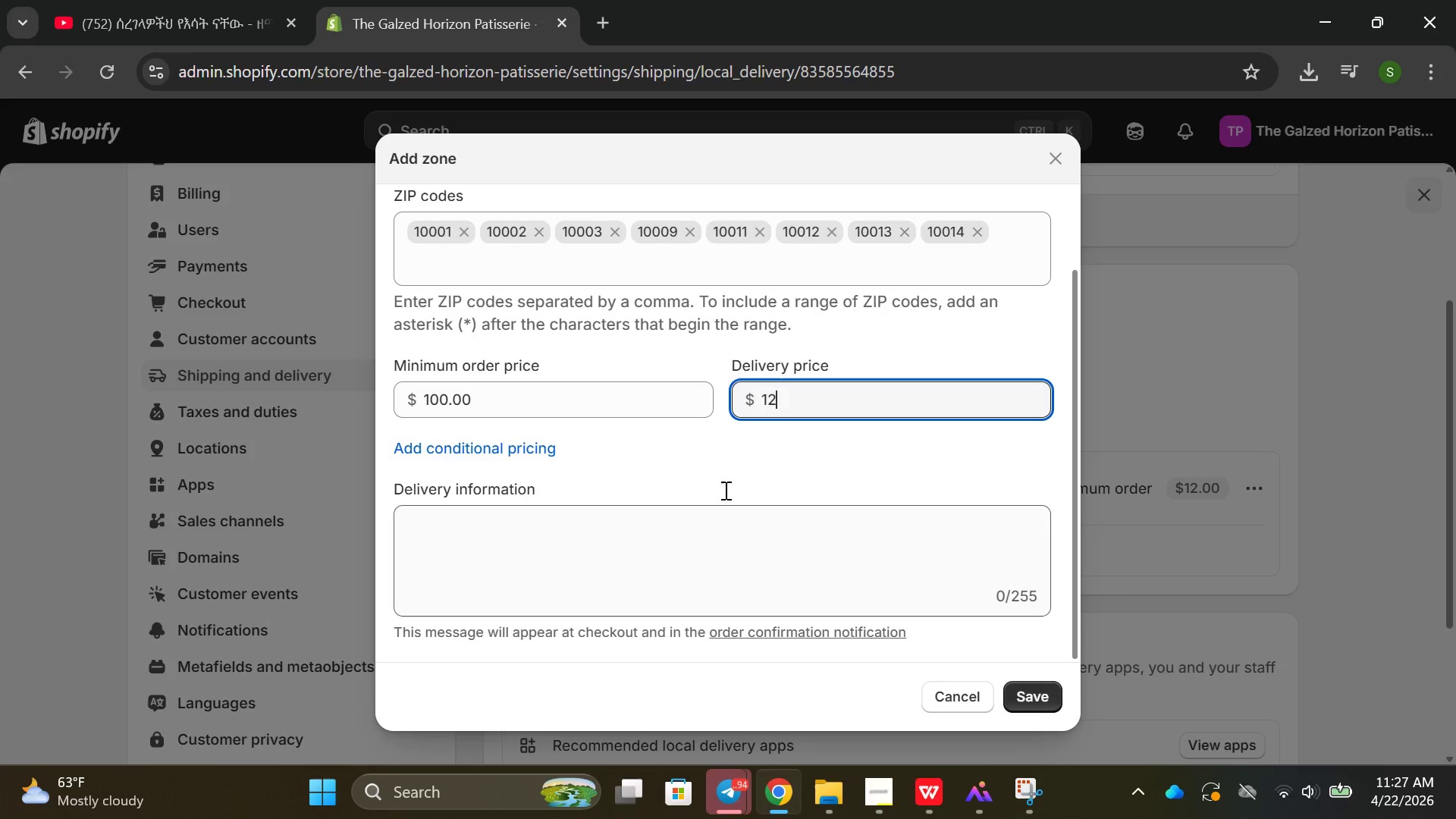 
left_click([573, 528])
 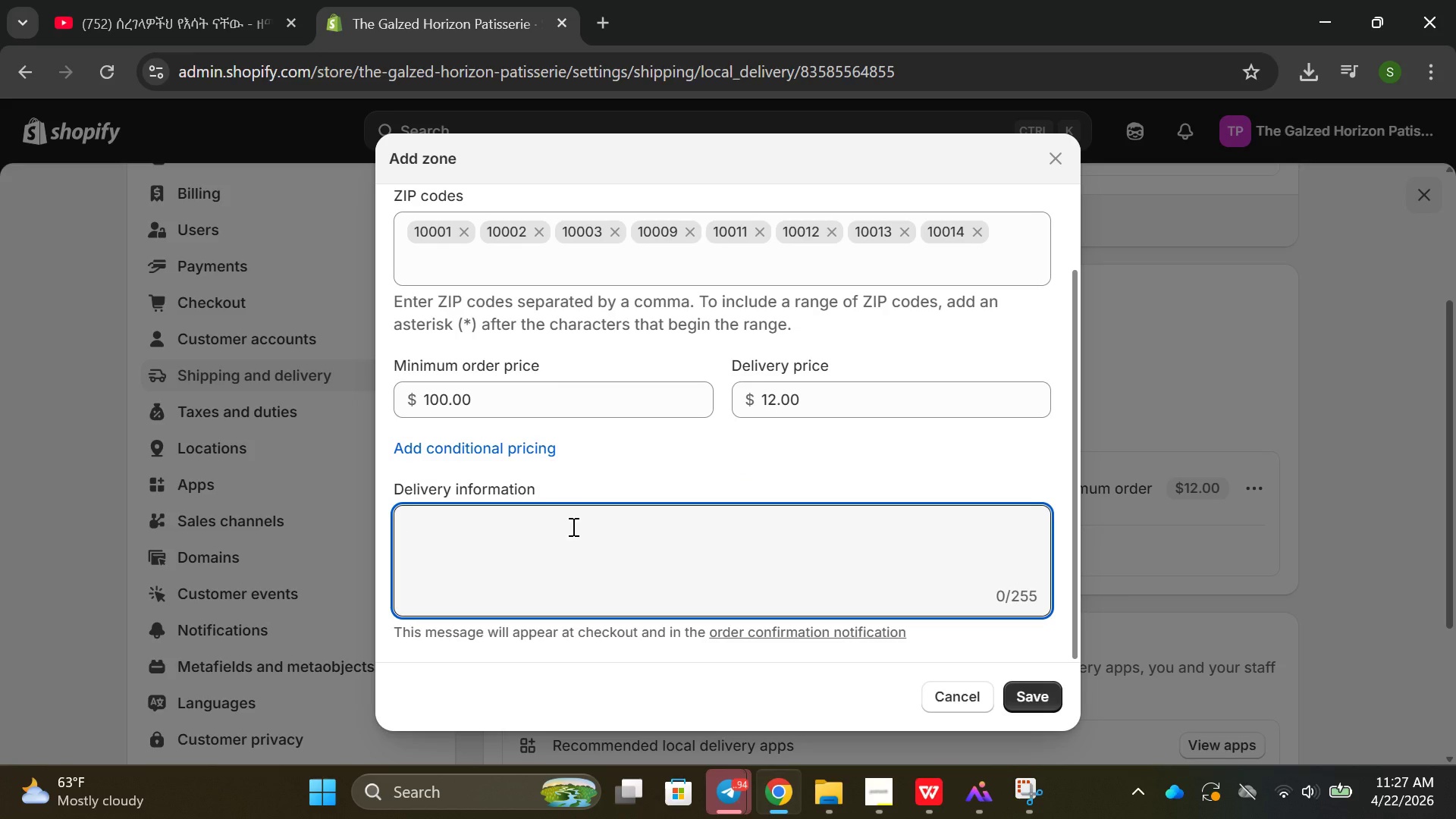 
wait(6.69)
 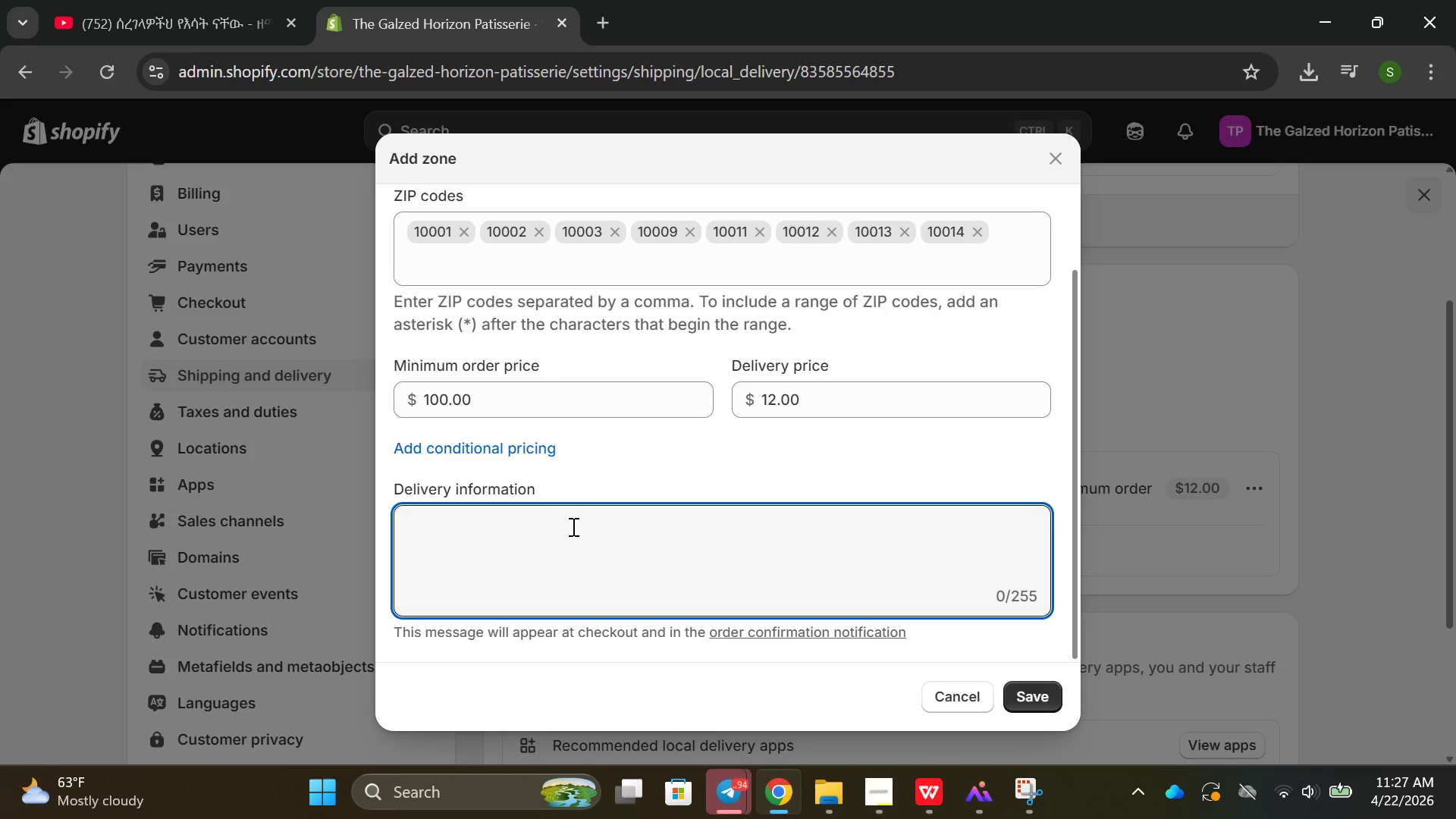 
scroll: coordinate [575, 452], scroll_direction: up, amount: 4.0
 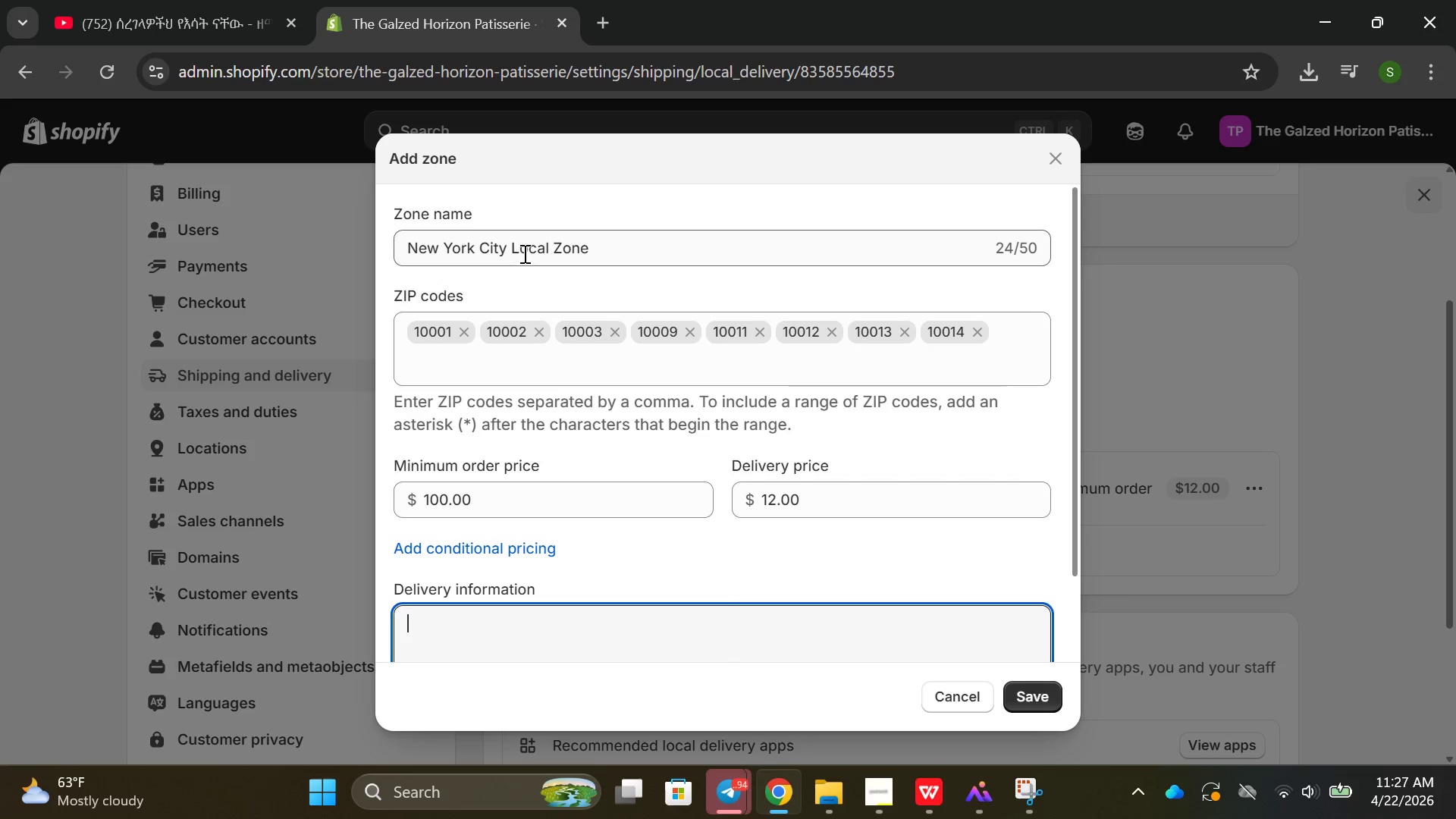 
double_click([523, 253])
 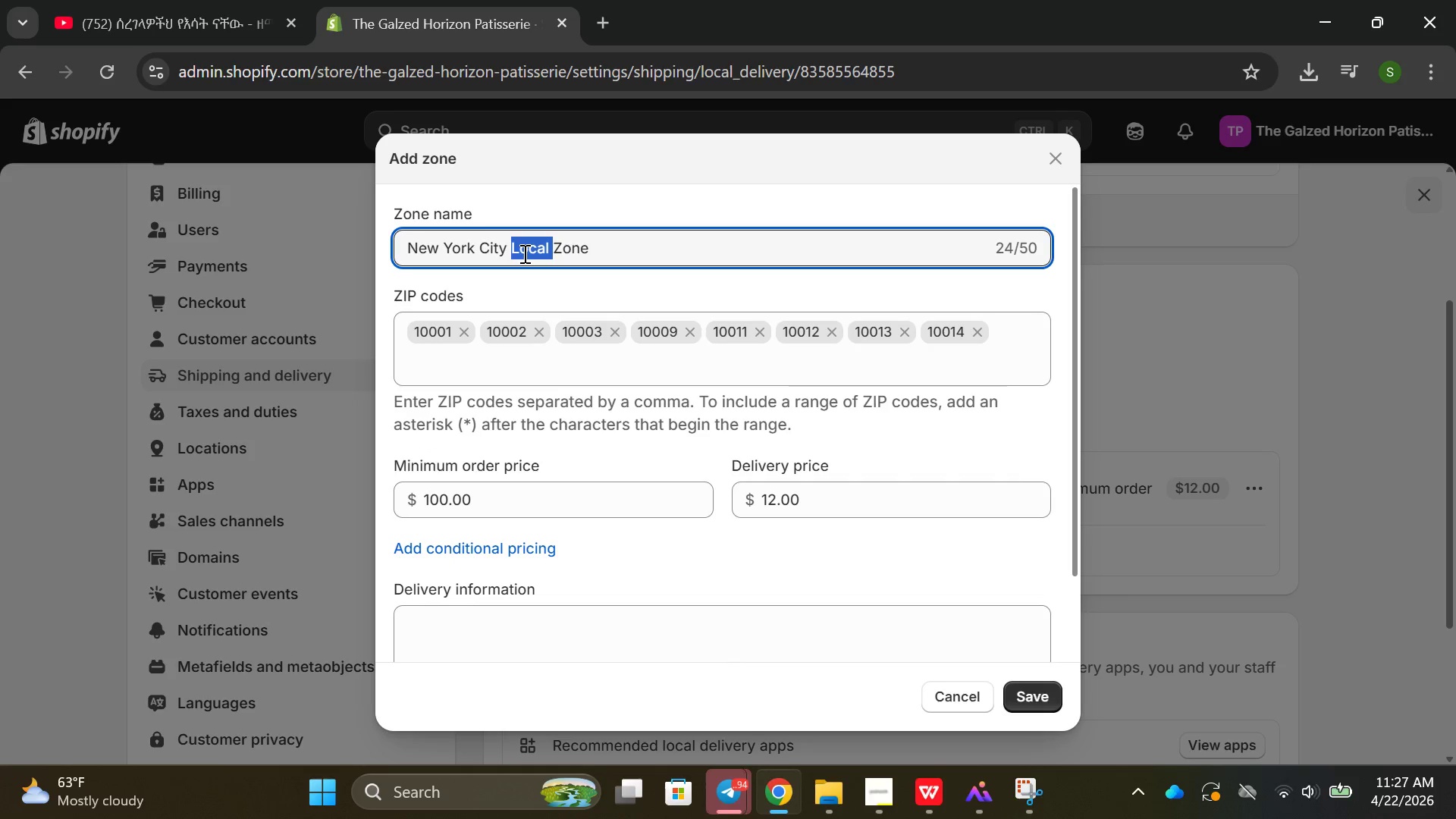 
triple_click([523, 253])
 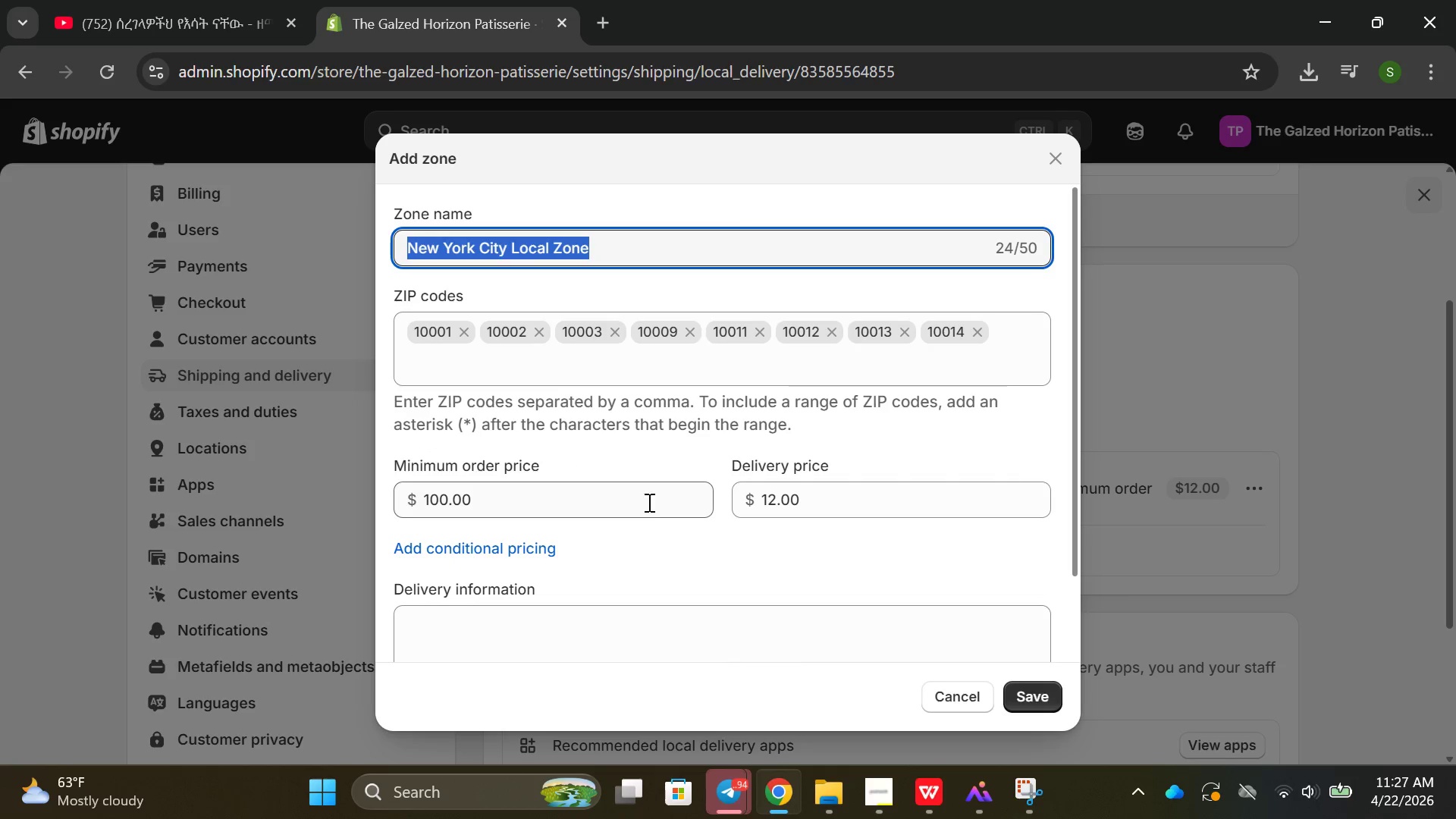 
left_click([518, 628])
 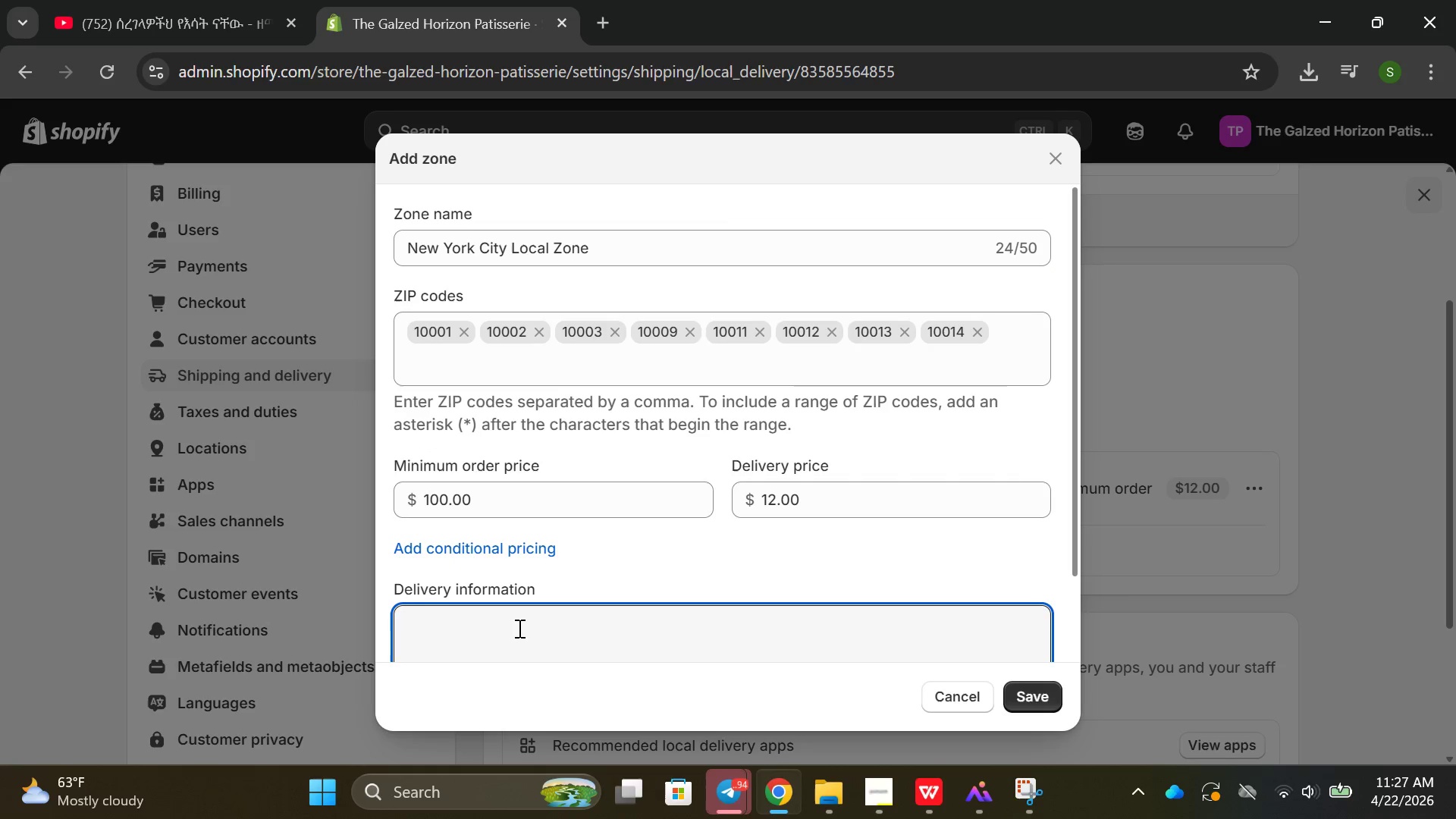 
type(OverN)
key(Backspace)
type(nihgt)
key(Backspace)
key(Backspace)
key(Backspace)
type(ght Expree)
key(Backspace)
type(ss-Arrives Frozen)
 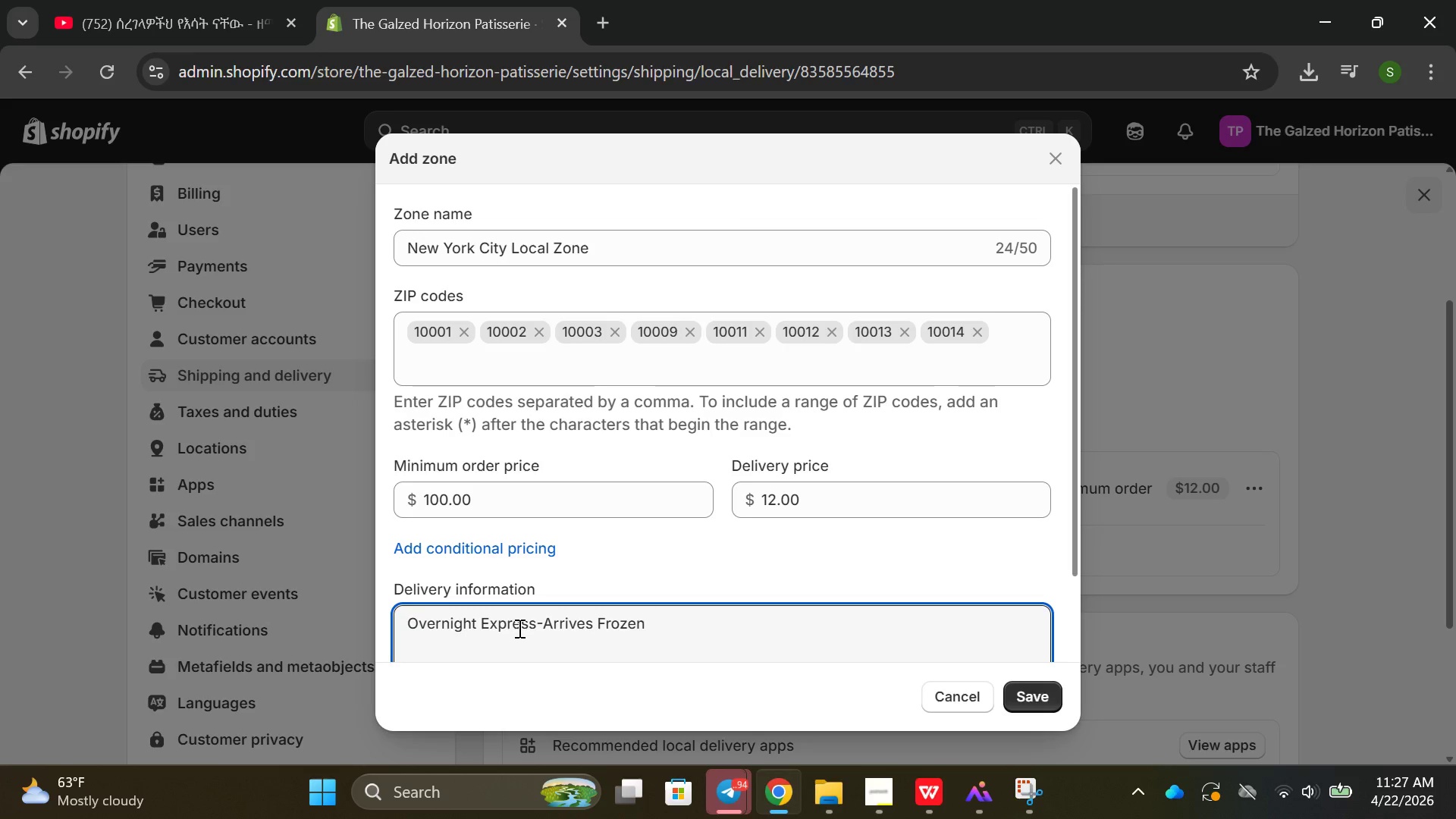 
scroll: coordinate [859, 542], scroll_direction: down, amount: 4.0
 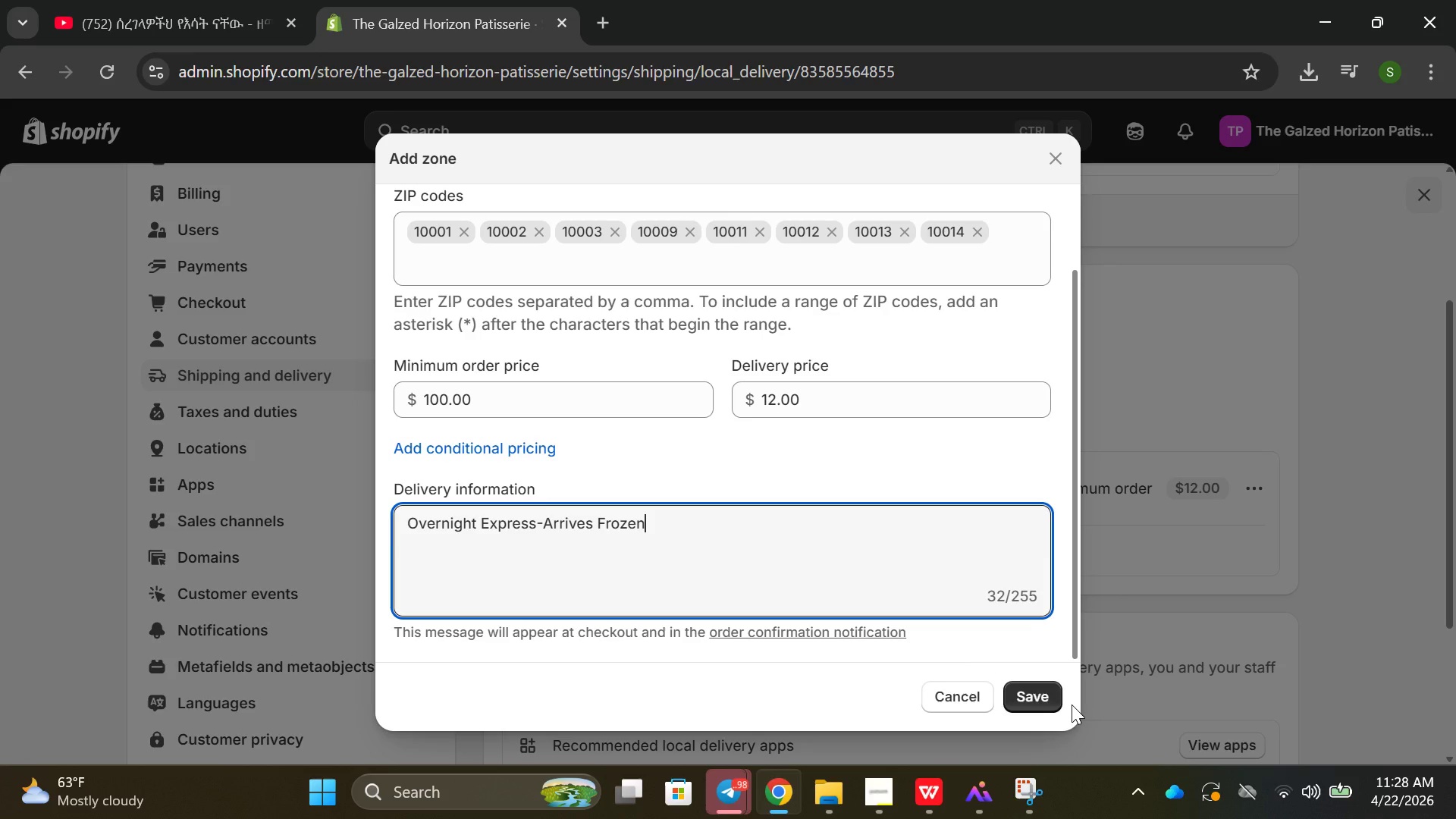 
wait(18.49)
 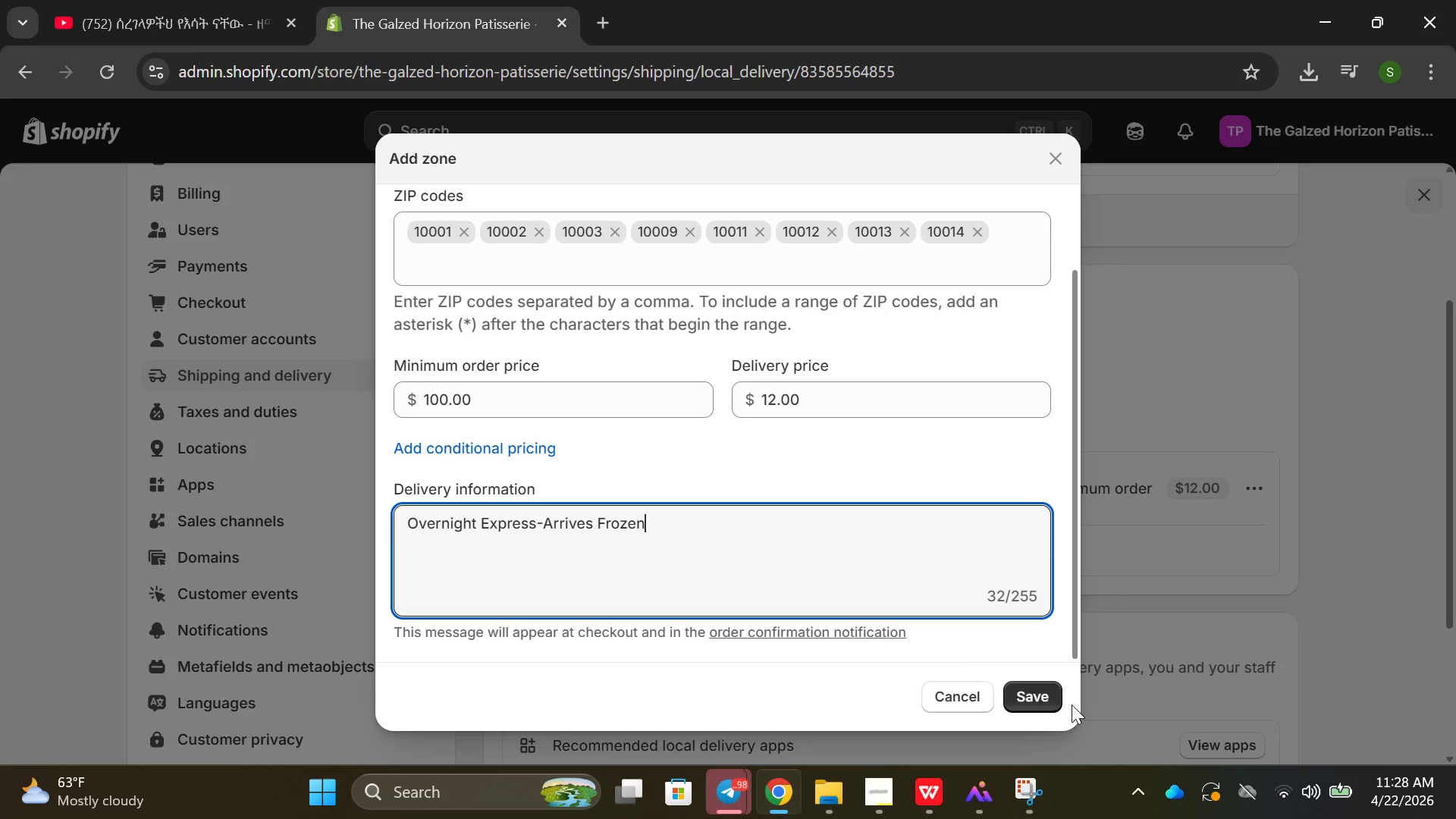 
left_click([1021, 694])
 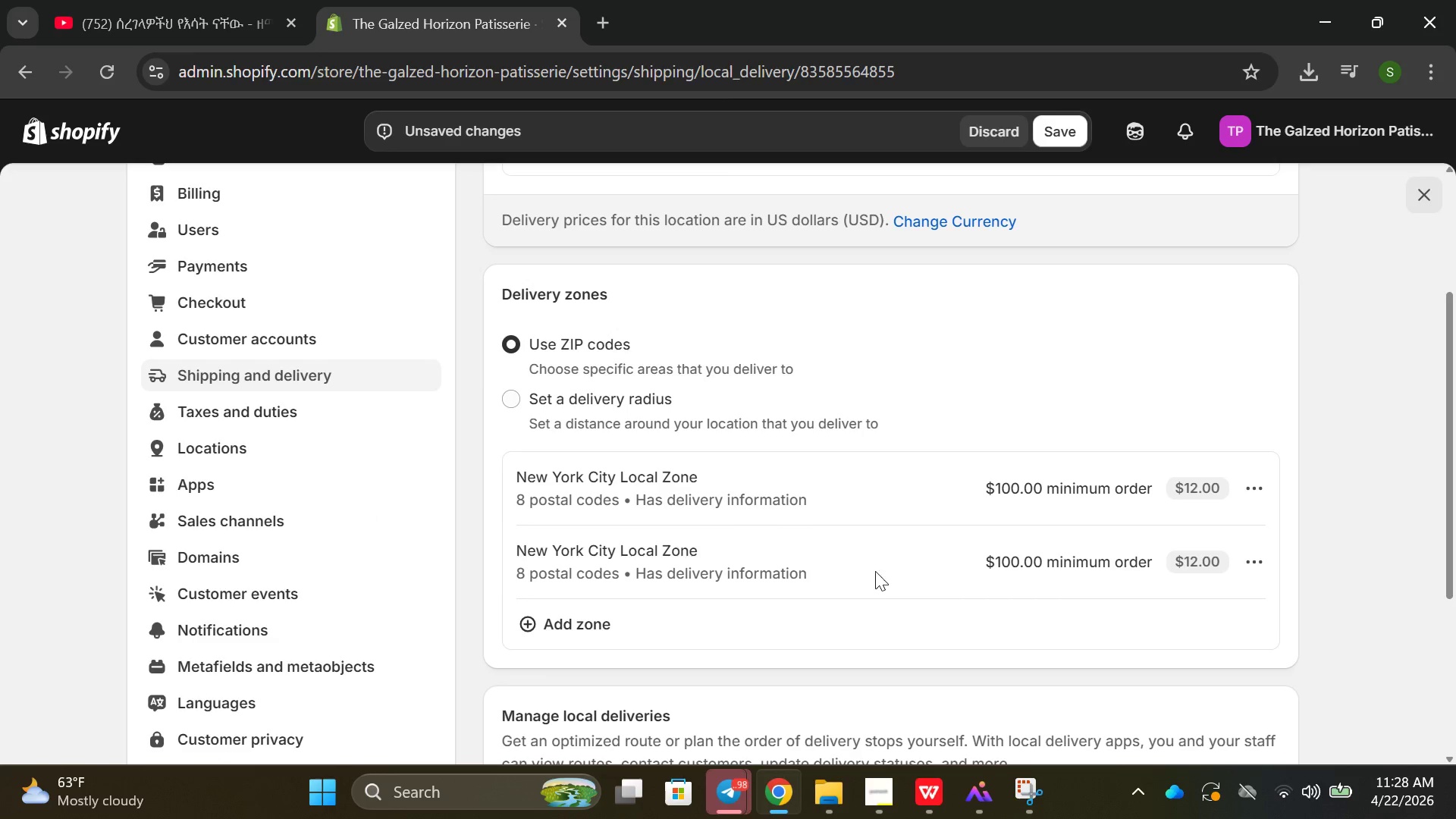 
scroll: coordinate [841, 554], scroll_direction: down, amount: 4.0
 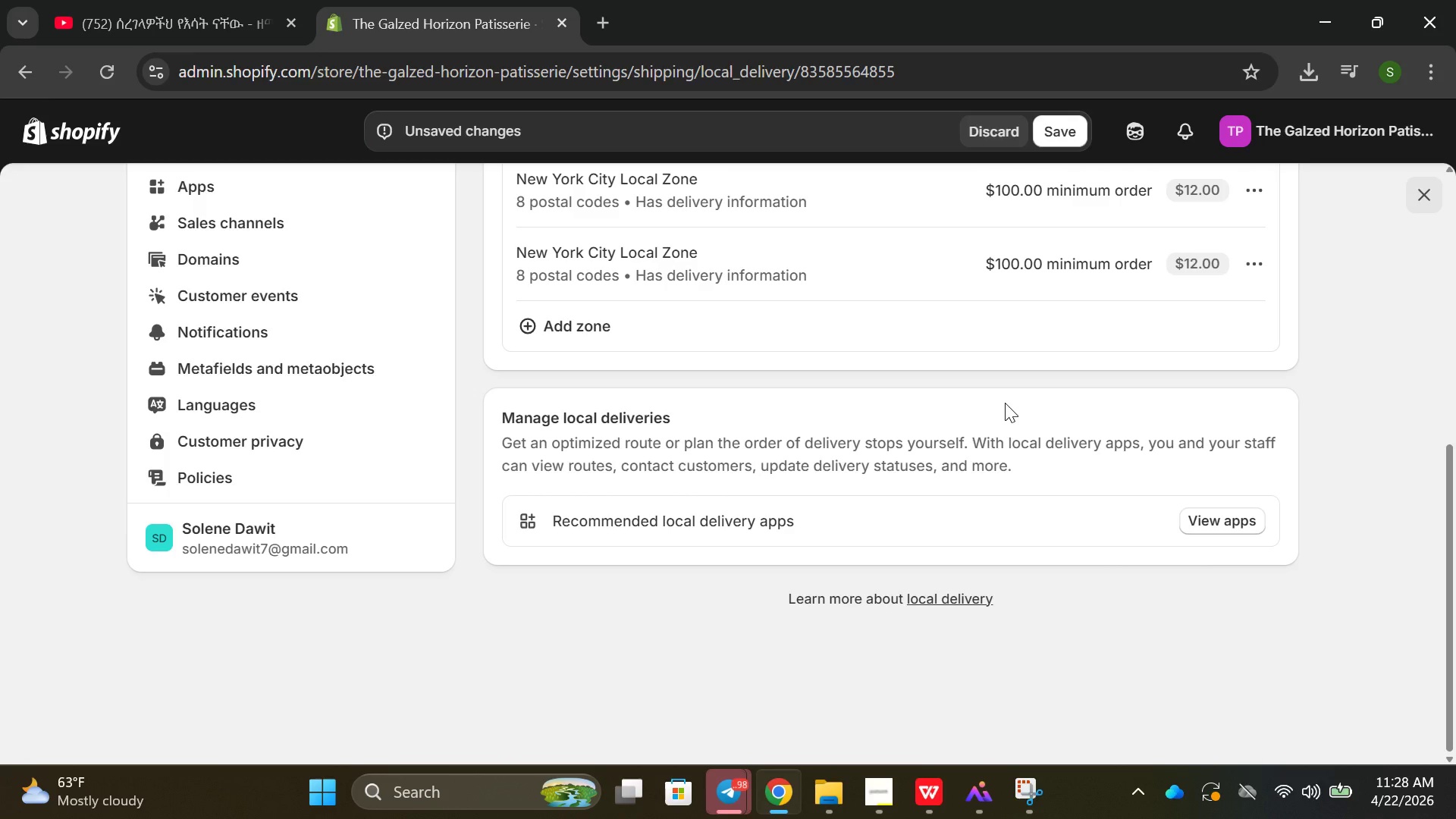 
wait(19.42)
 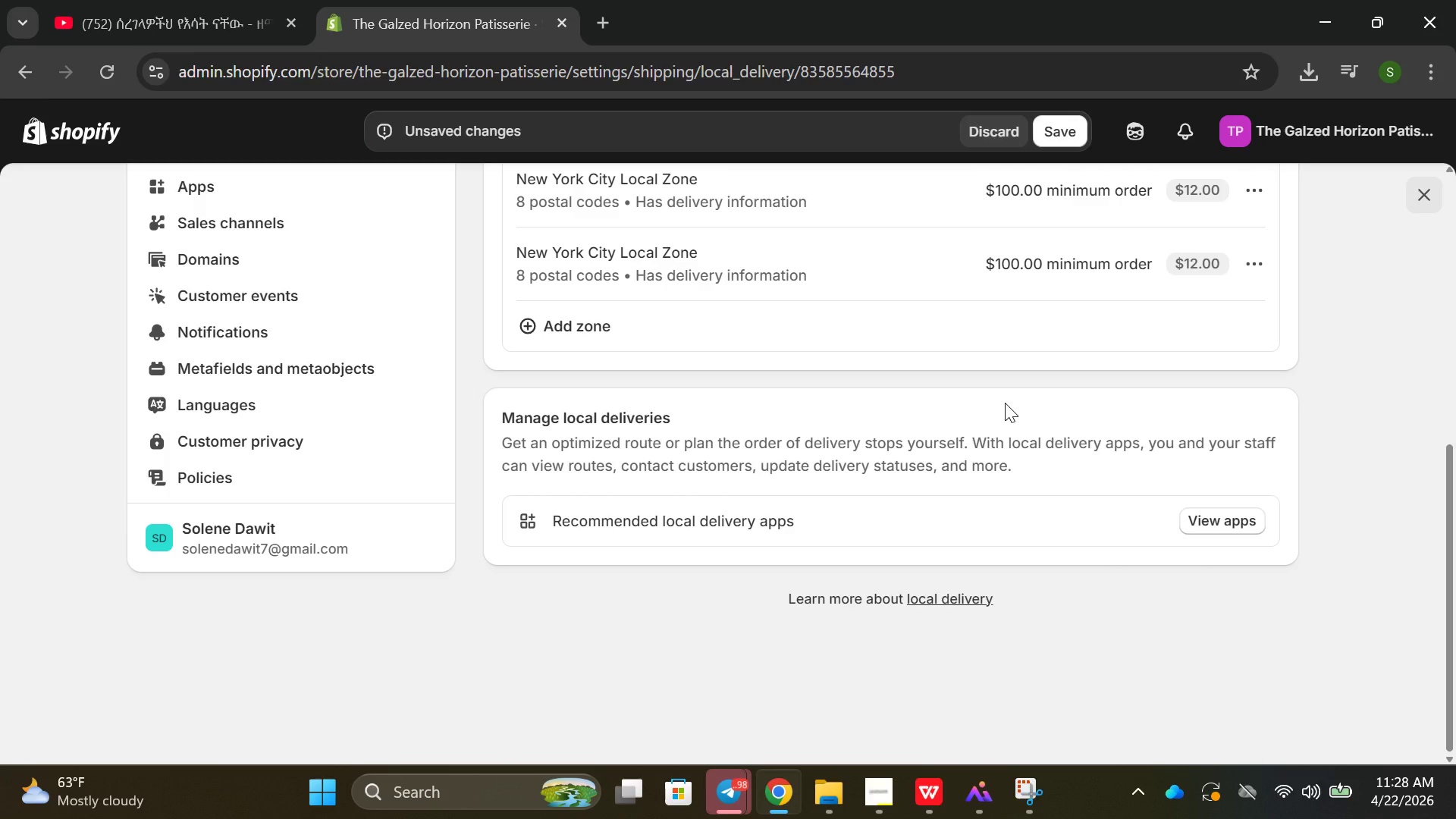 
key(PageUp)
 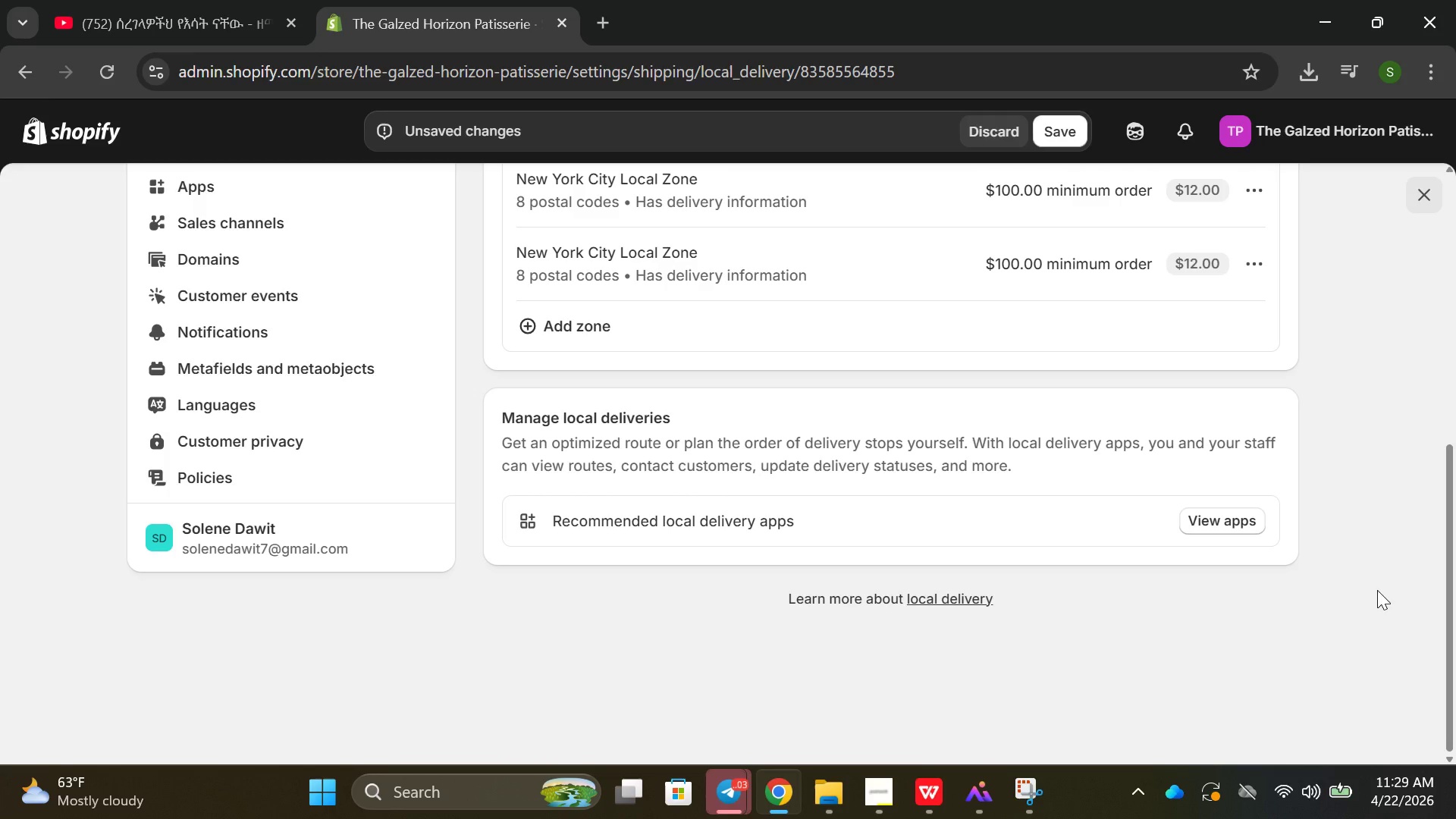 
wait(33.53)
 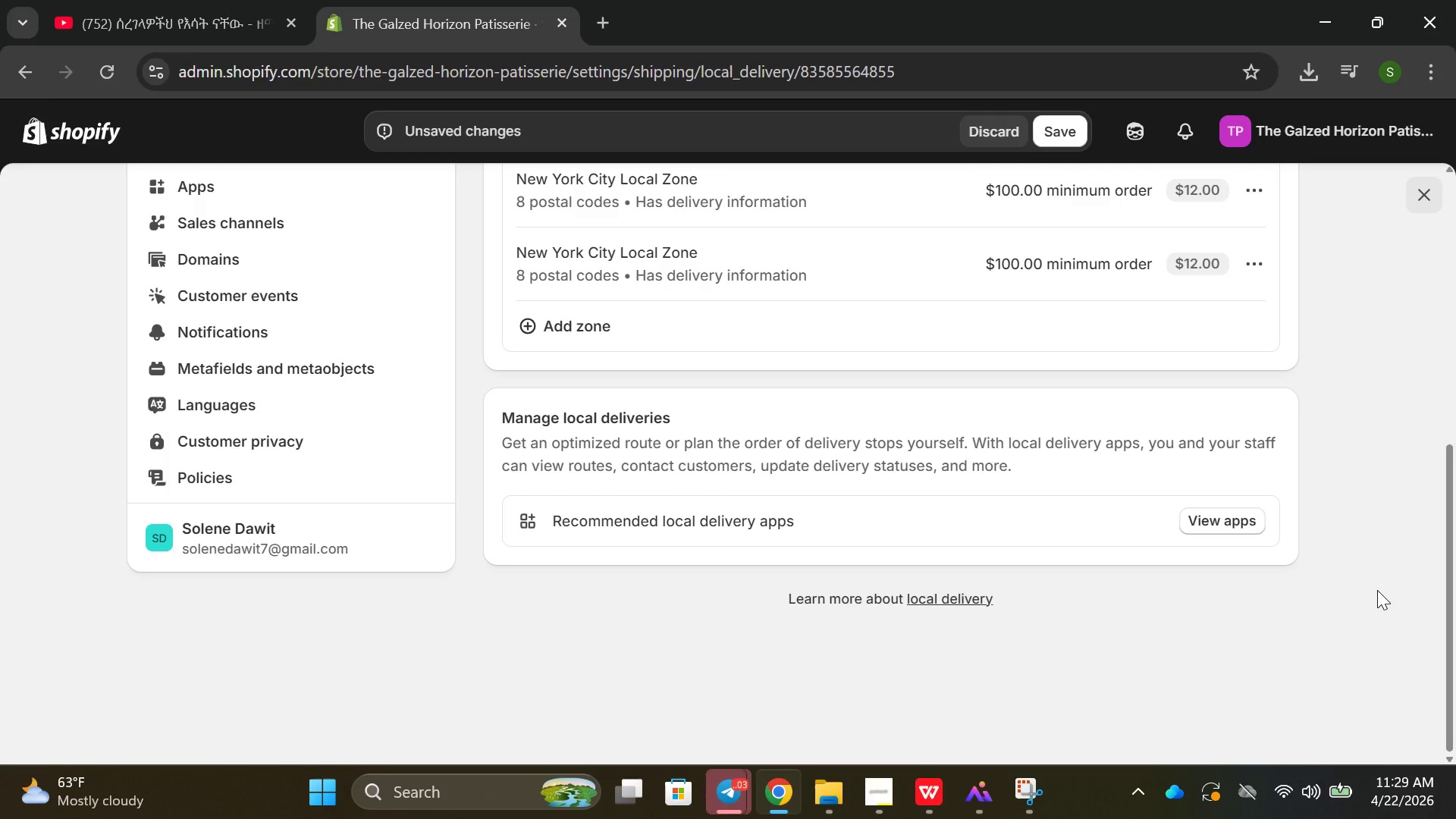 
scroll: coordinate [786, 508], scroll_direction: up, amount: 6.0
 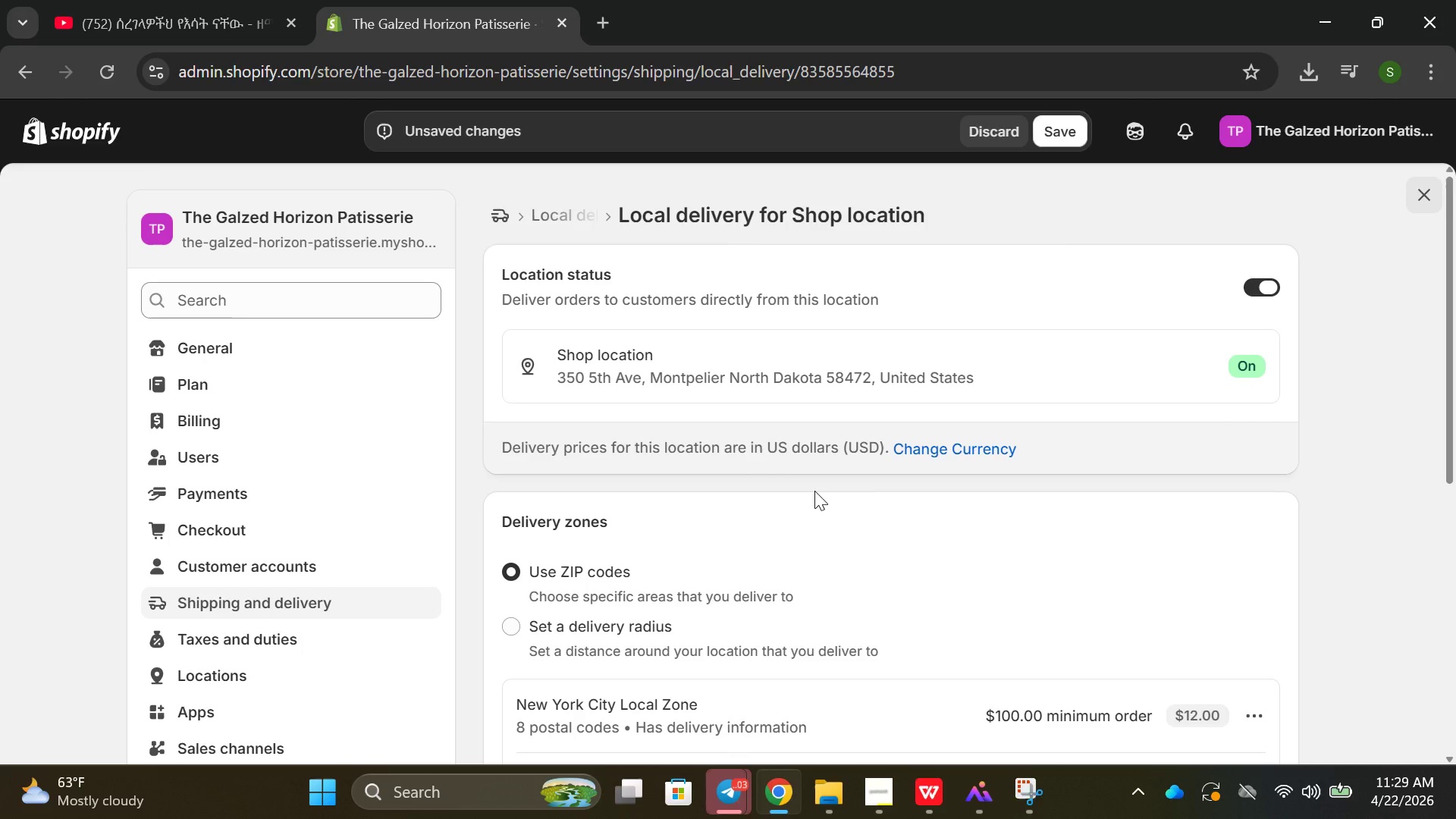 
scroll: coordinate [811, 491], scroll_direction: down, amount: 3.0
 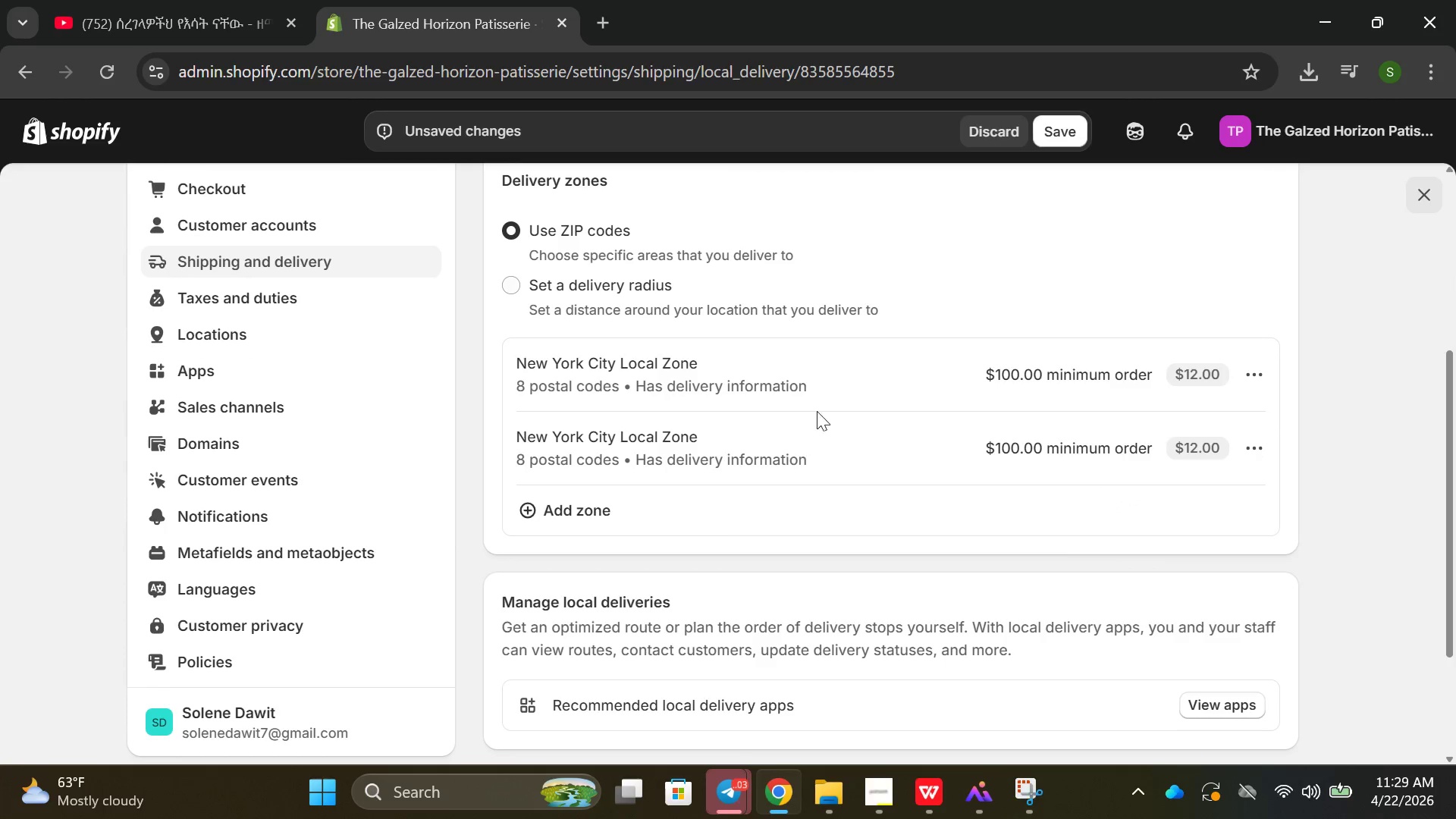 
left_click([819, 389])
 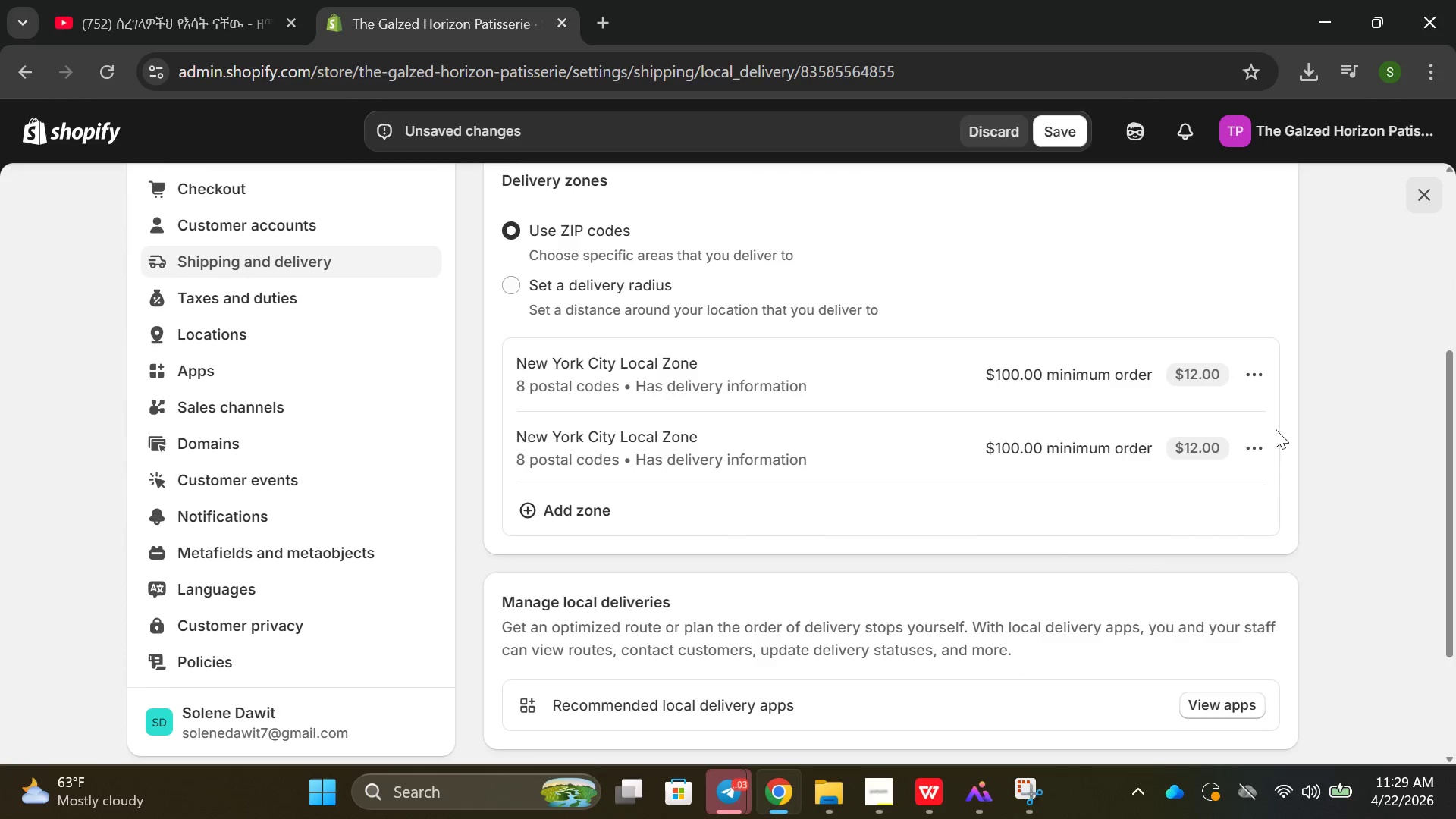 
left_click([1265, 381])
 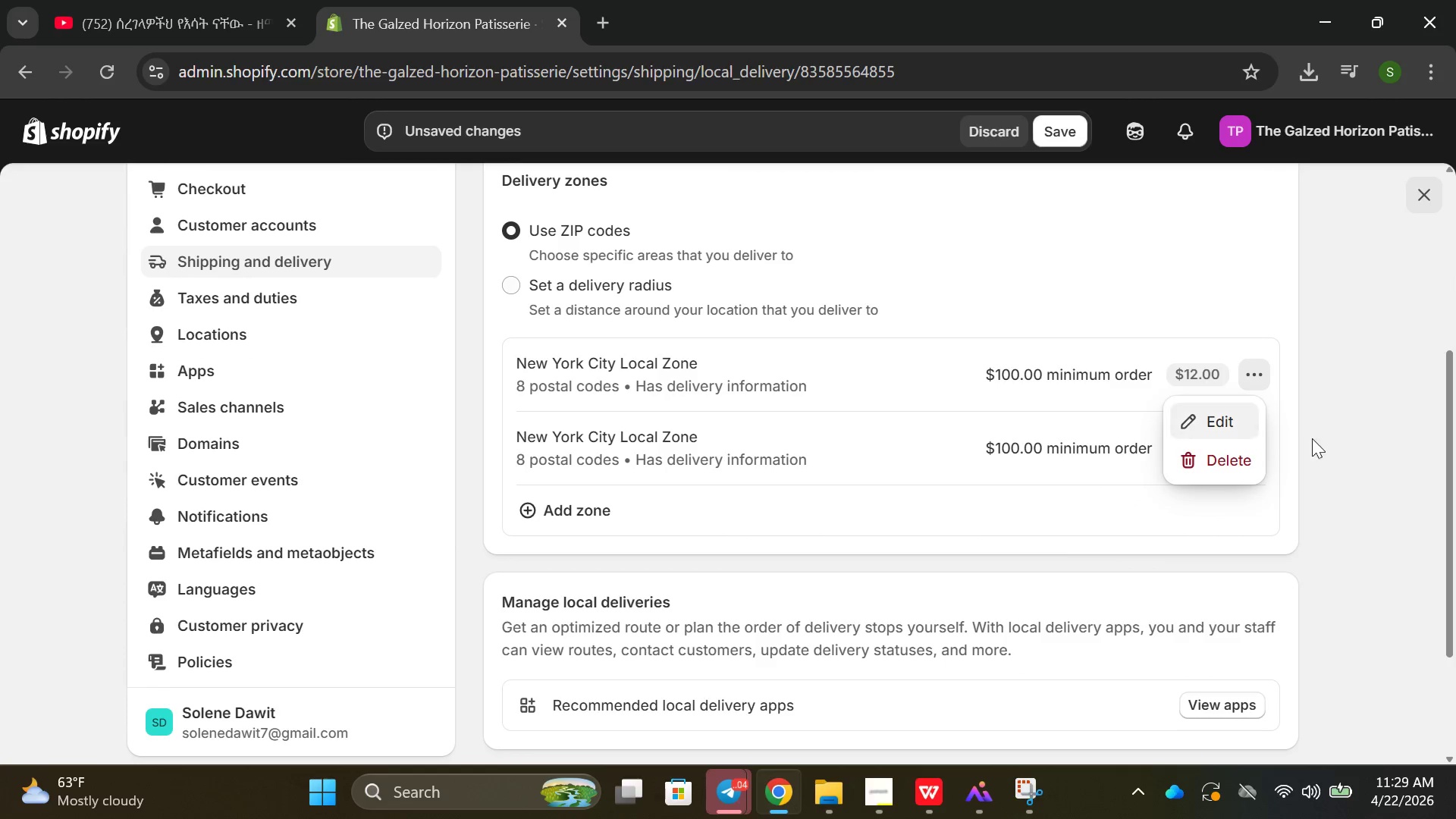 
left_click([1221, 416])
 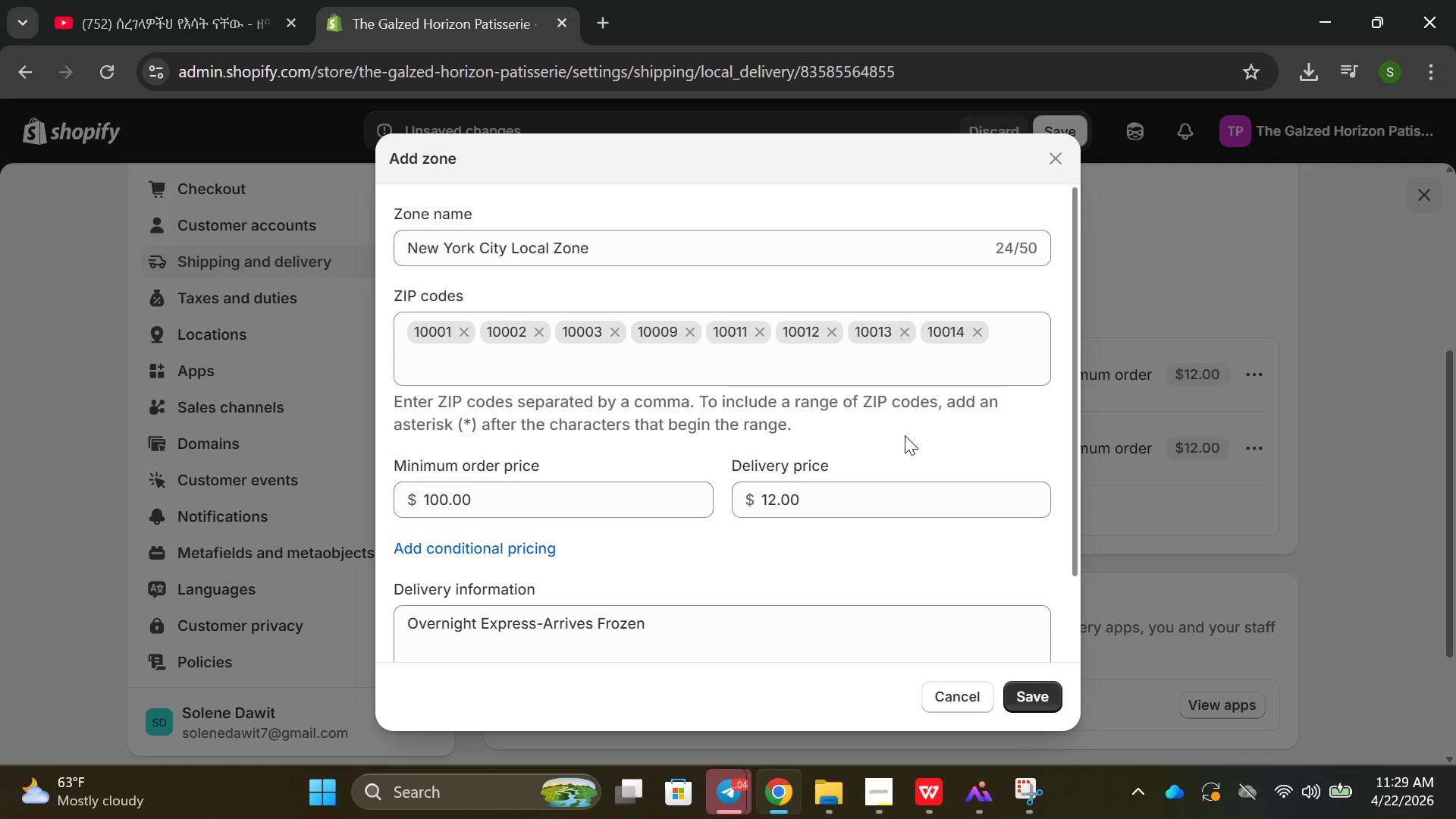 
scroll: coordinate [904, 440], scroll_direction: down, amount: 7.0
 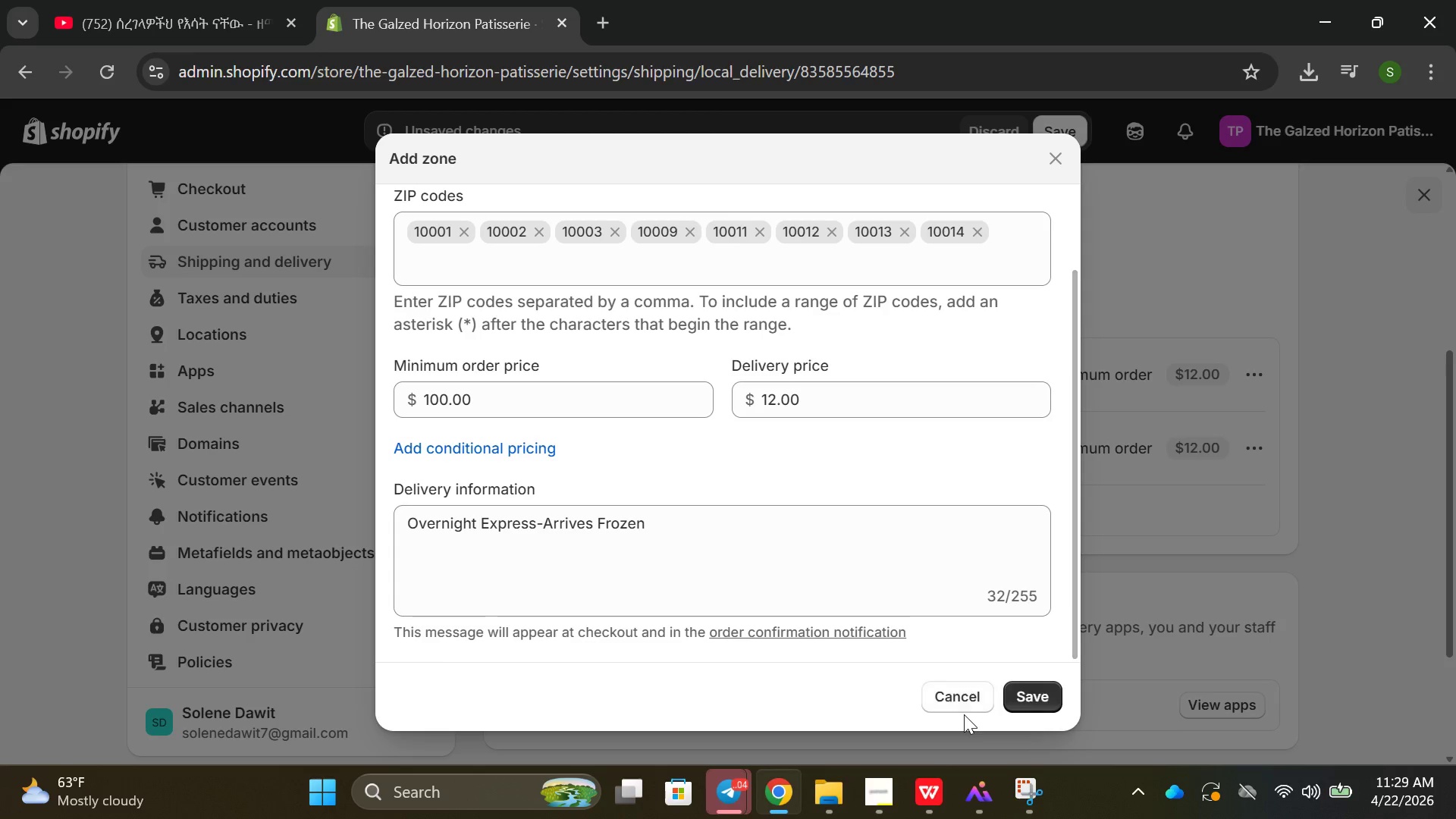 
left_click([963, 696])
 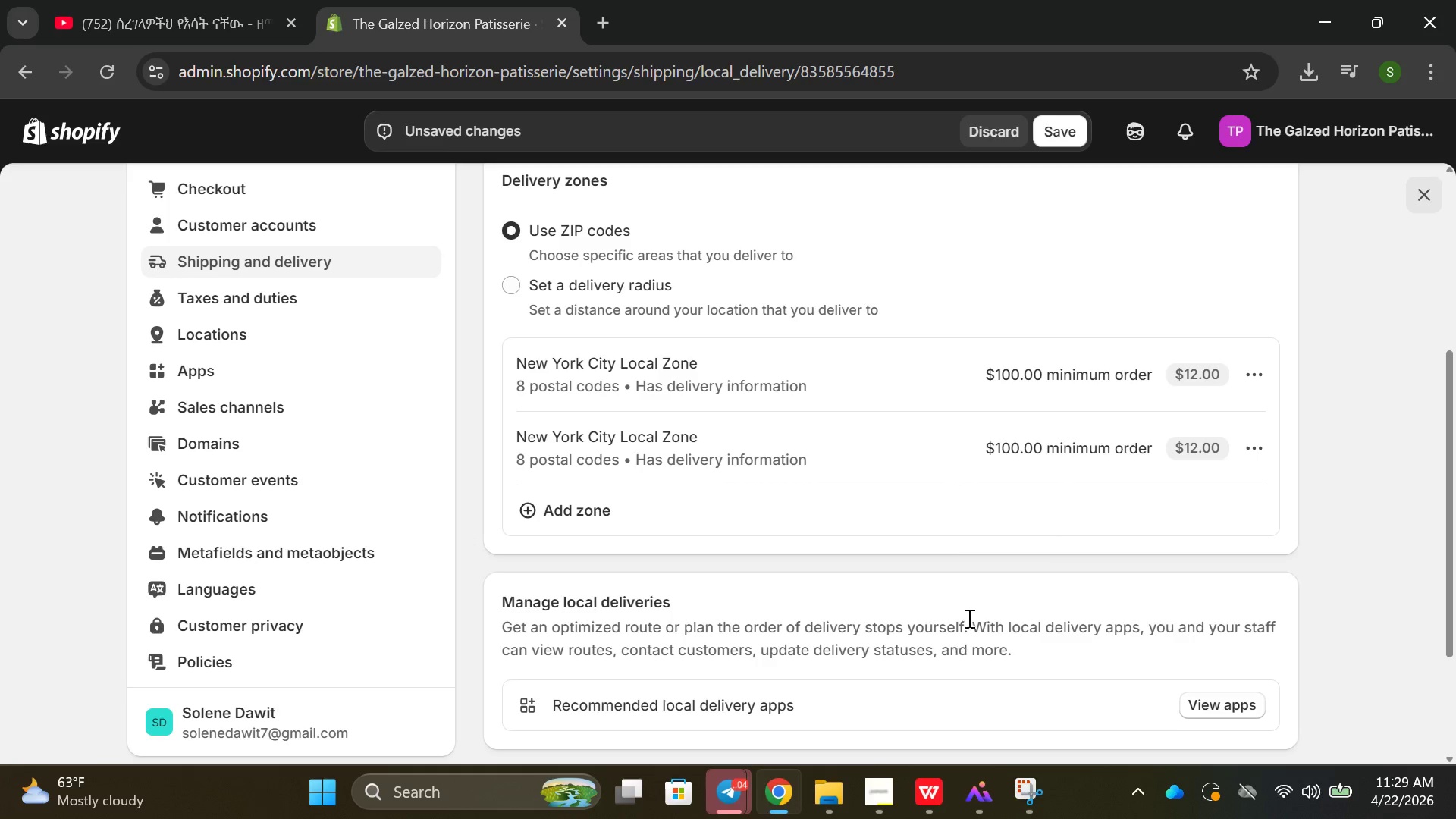 
scroll: coordinate [956, 548], scroll_direction: down, amount: 2.0
 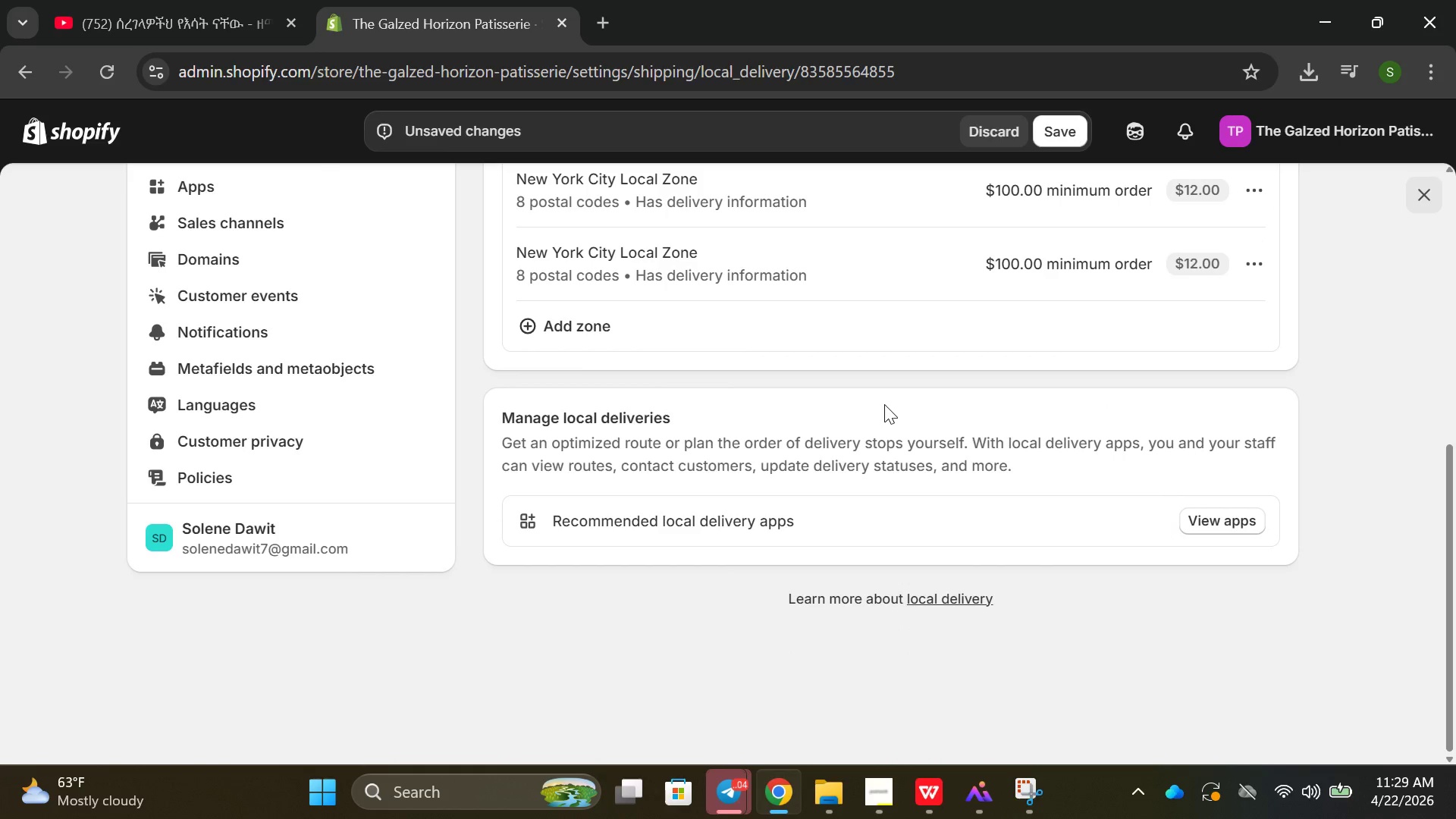 
left_click([990, 334])
 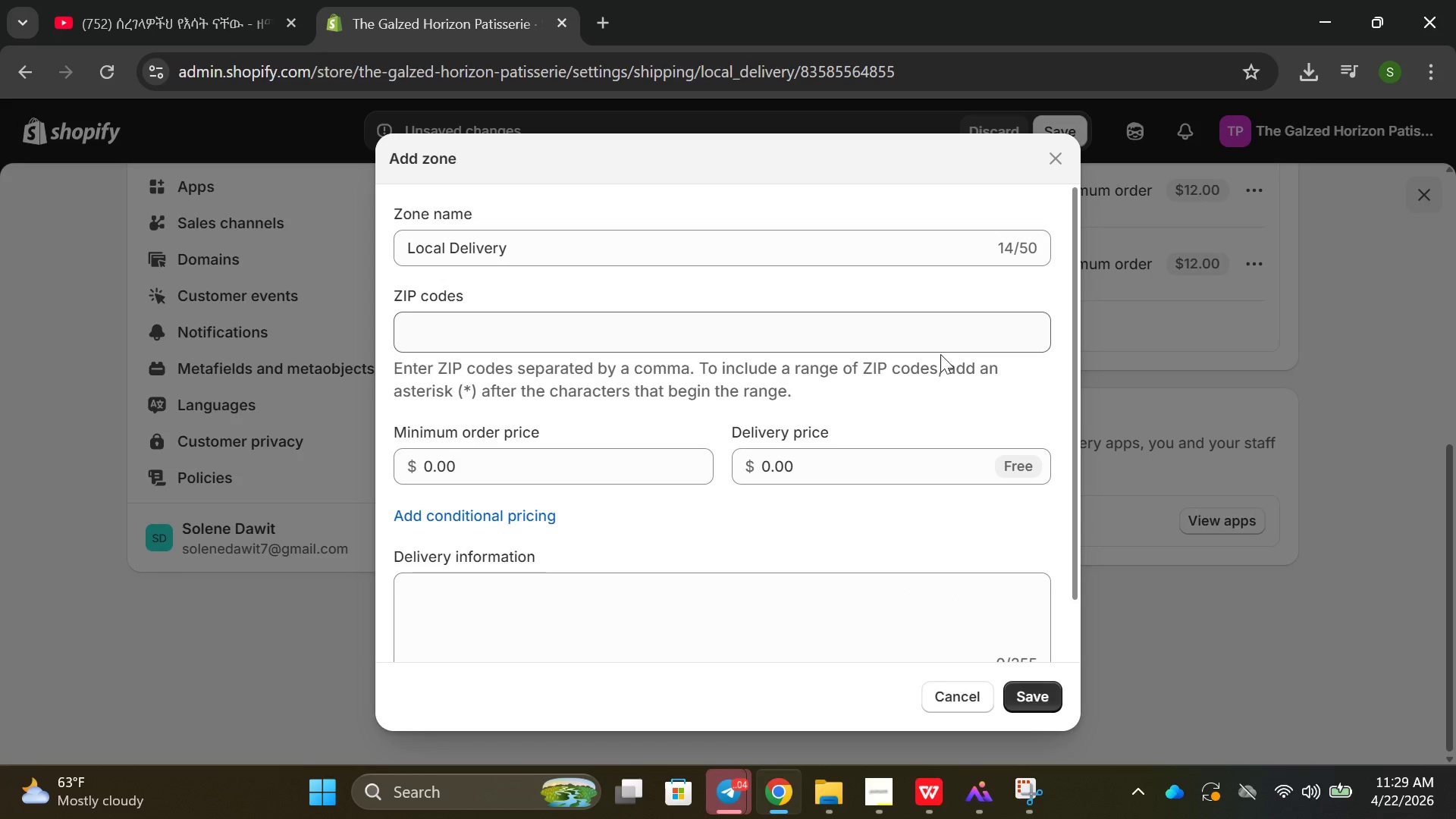 
scroll: coordinate [908, 371], scroll_direction: down, amount: 4.0
 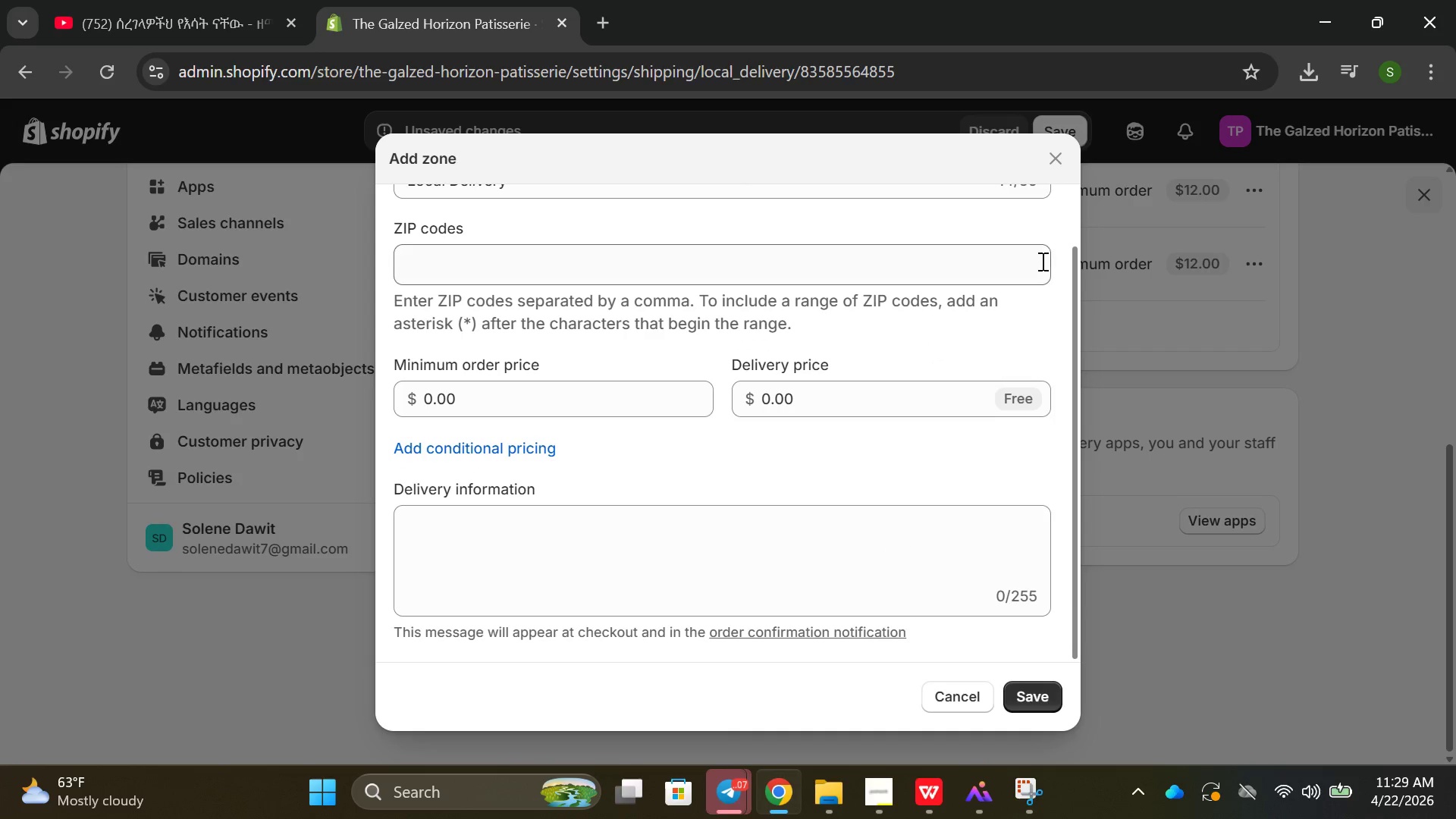 
scroll: coordinate [901, 264], scroll_direction: up, amount: 3.0
 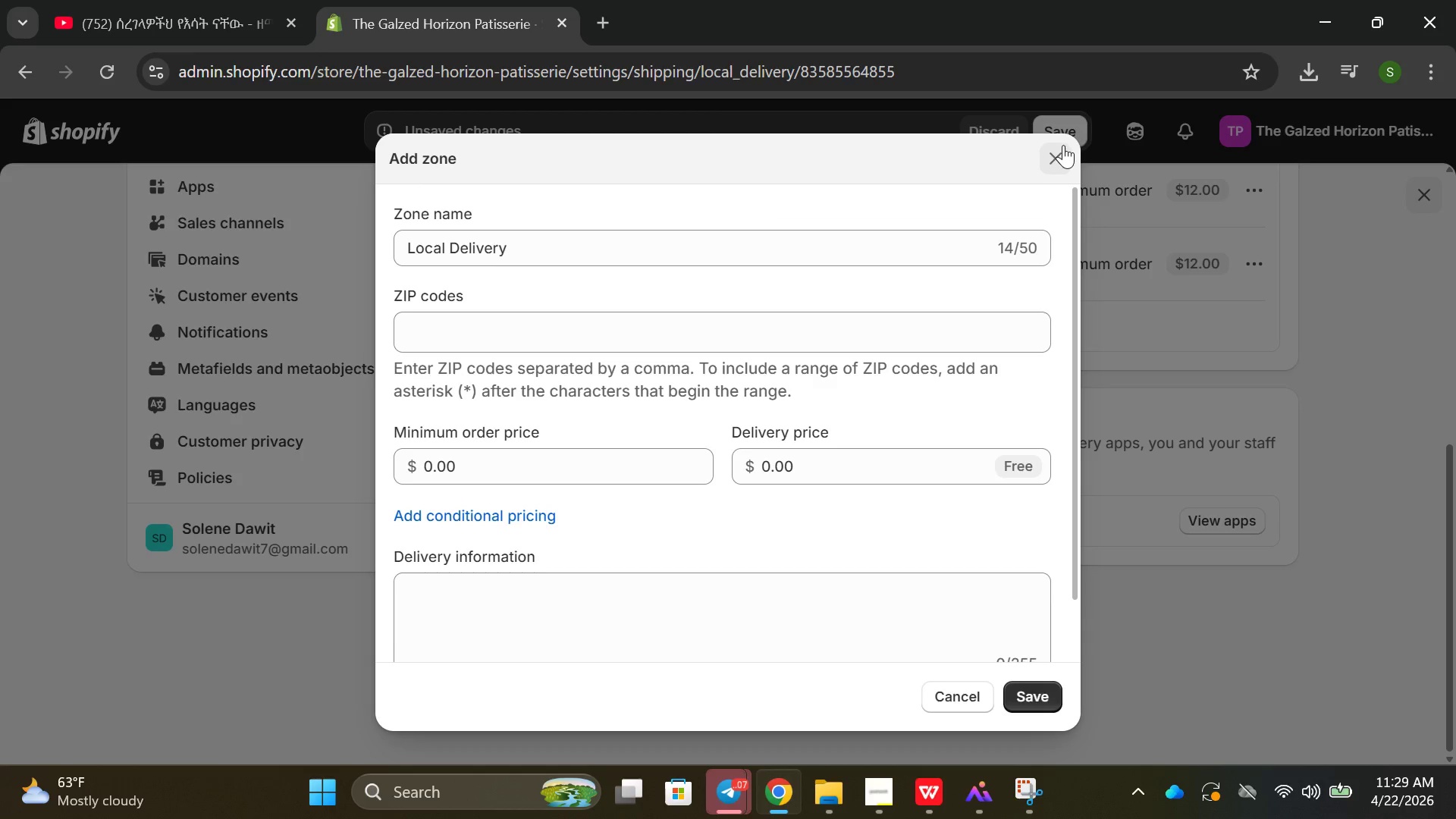 
left_click([1060, 148])
 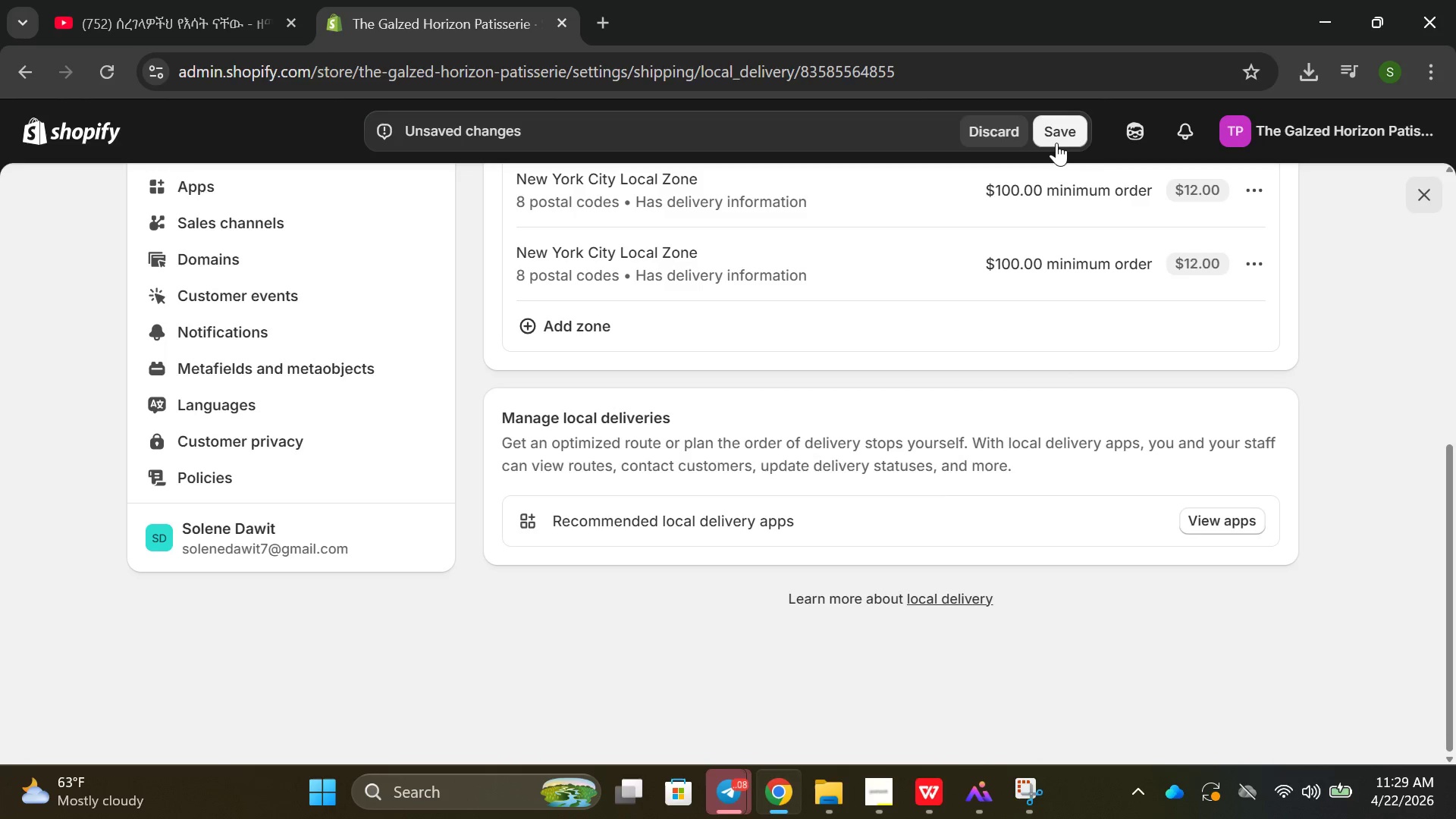 
scroll: coordinate [952, 255], scroll_direction: up, amount: 6.0
 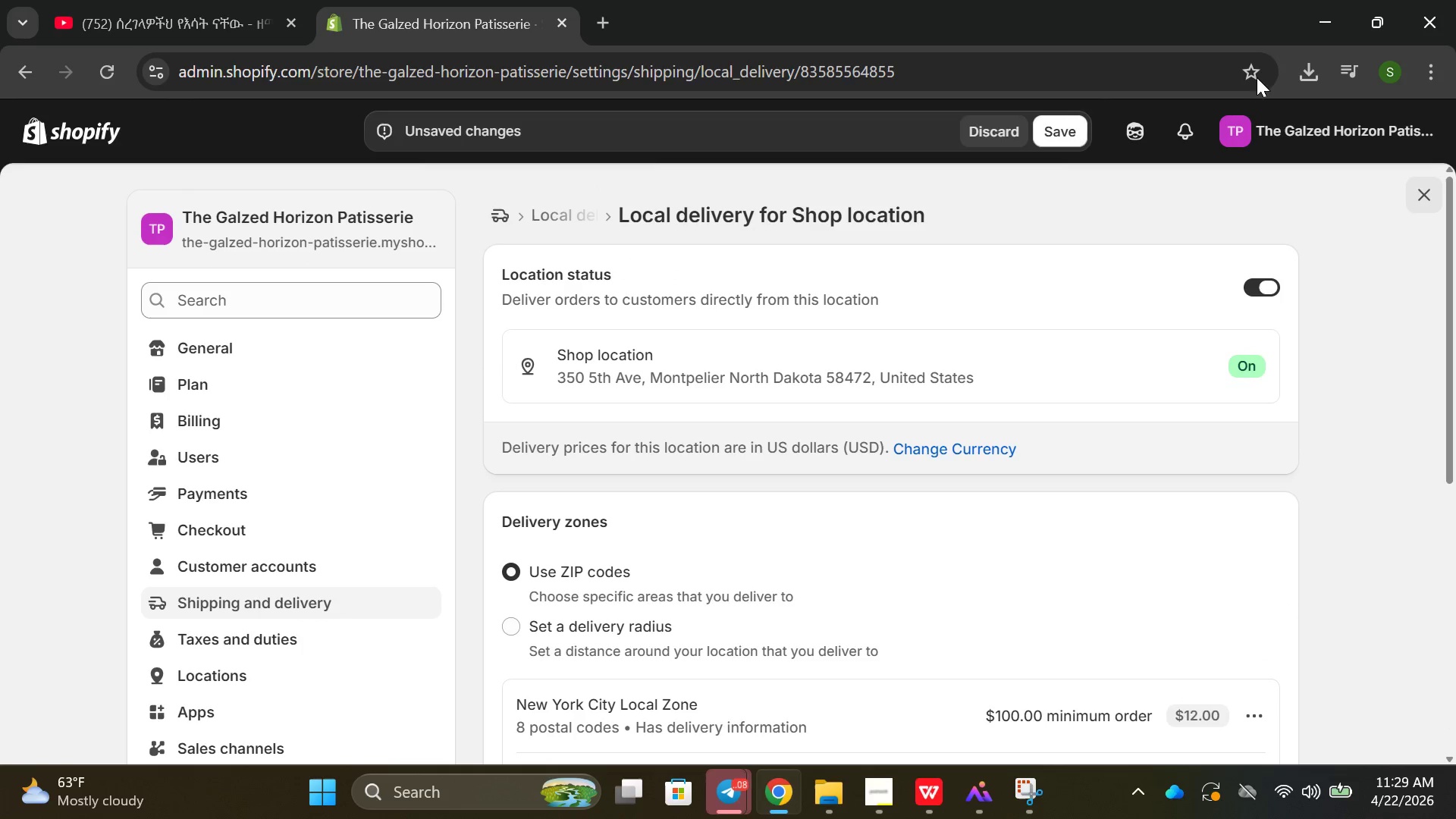 
left_click([1062, 124])
 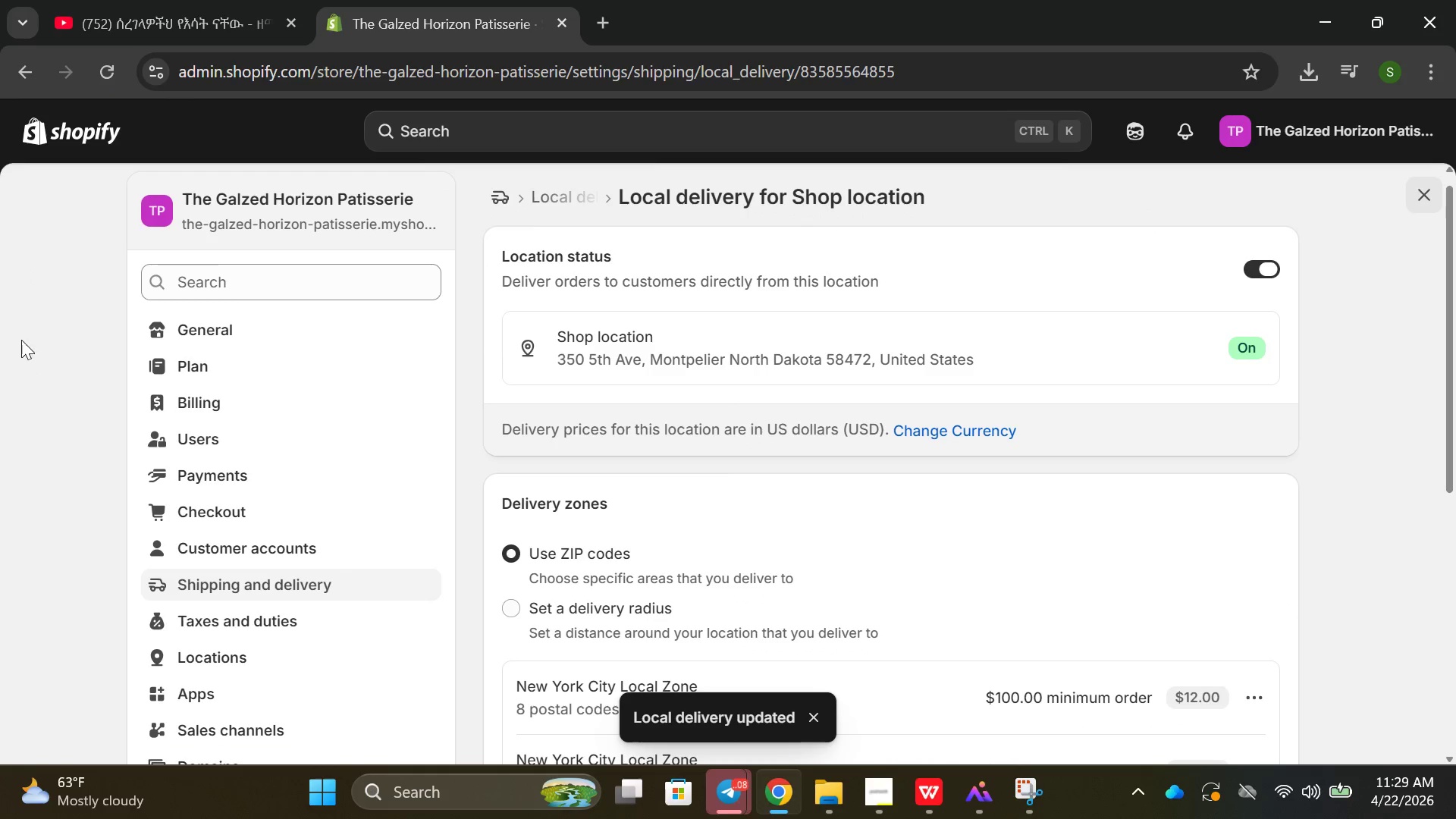 
wait(9.03)
 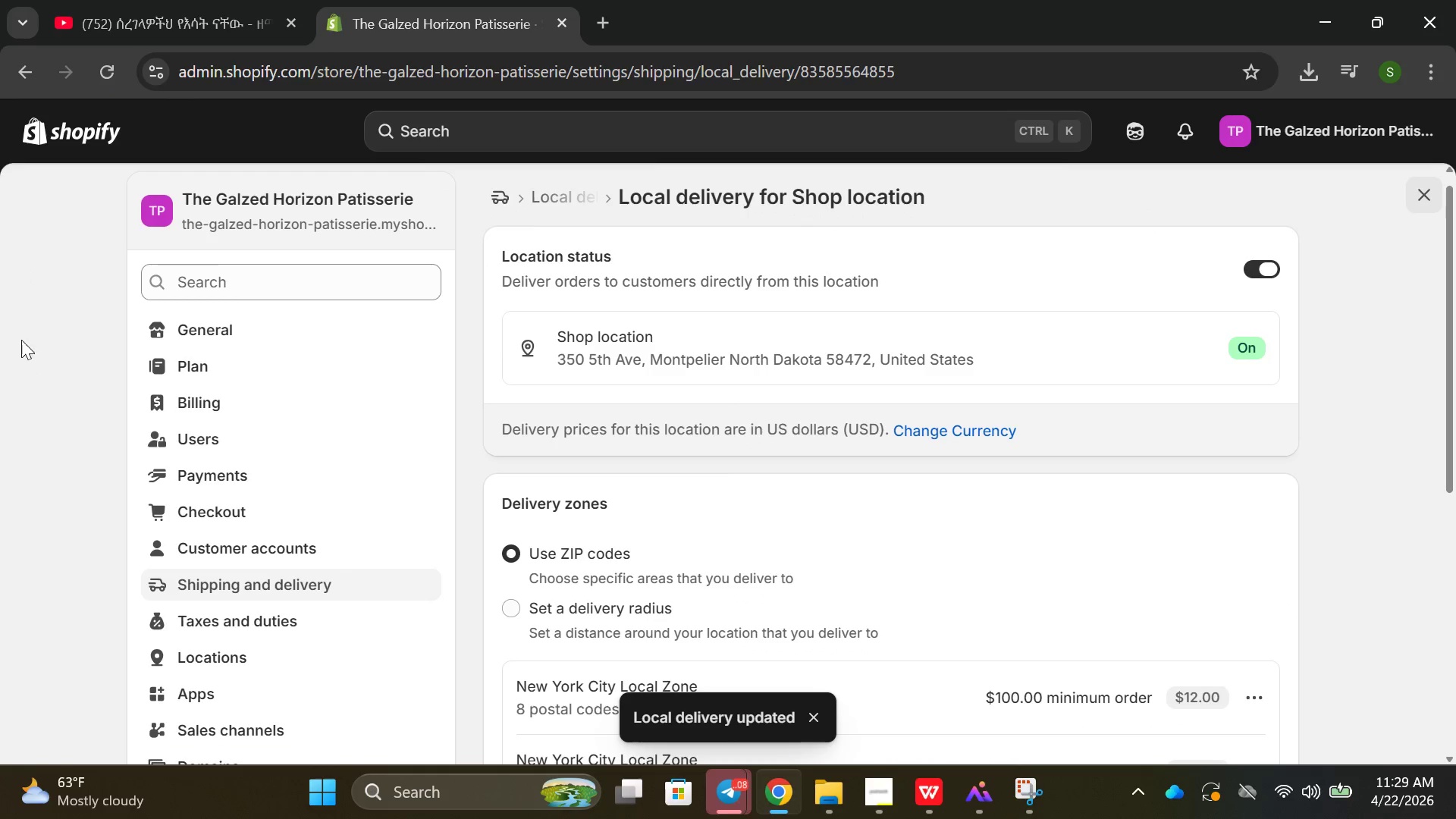 
scroll: coordinate [803, 381], scroll_direction: down, amount: 2.0
 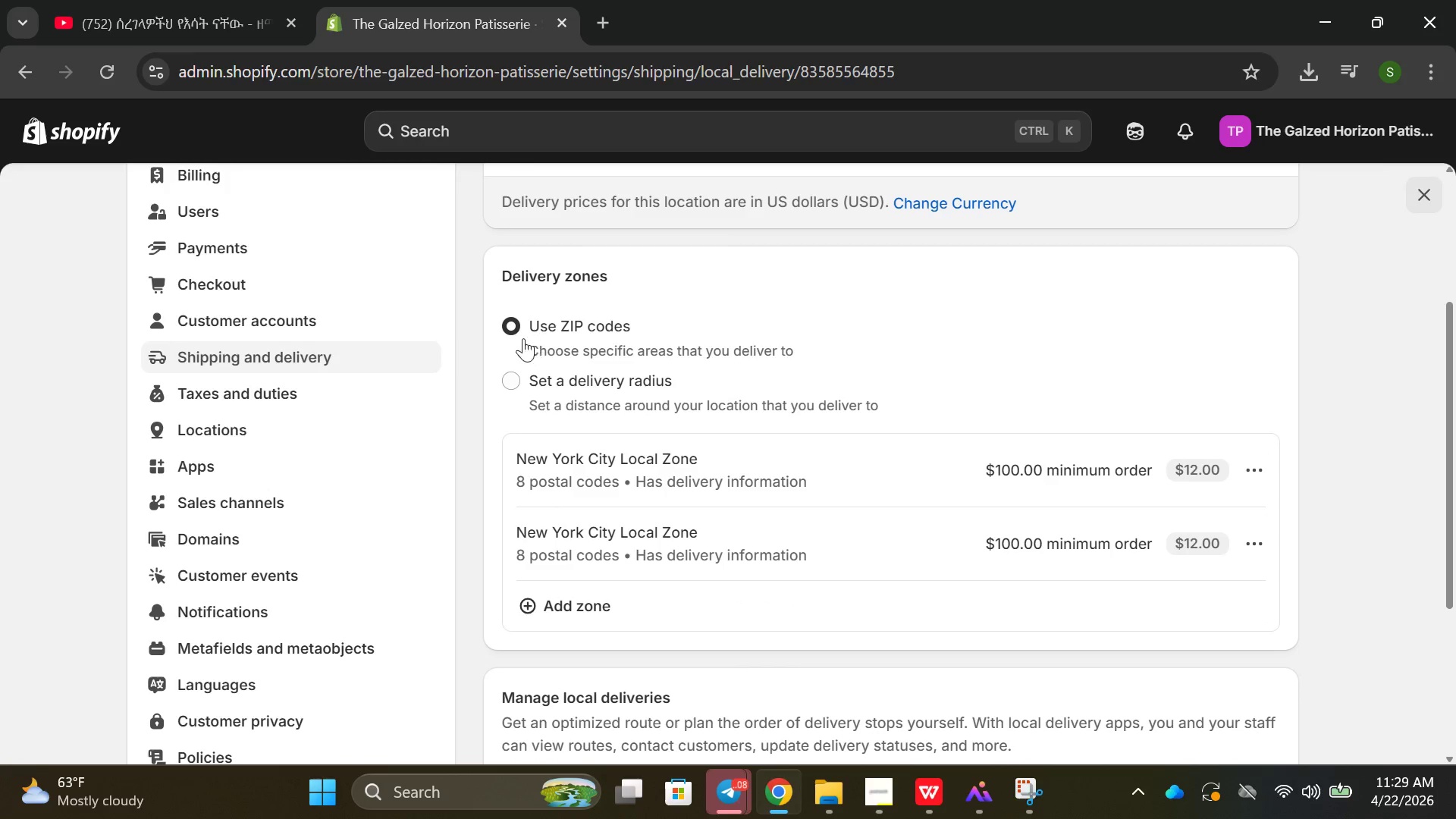 
scroll: coordinate [541, 334], scroll_direction: up, amount: 5.0
 